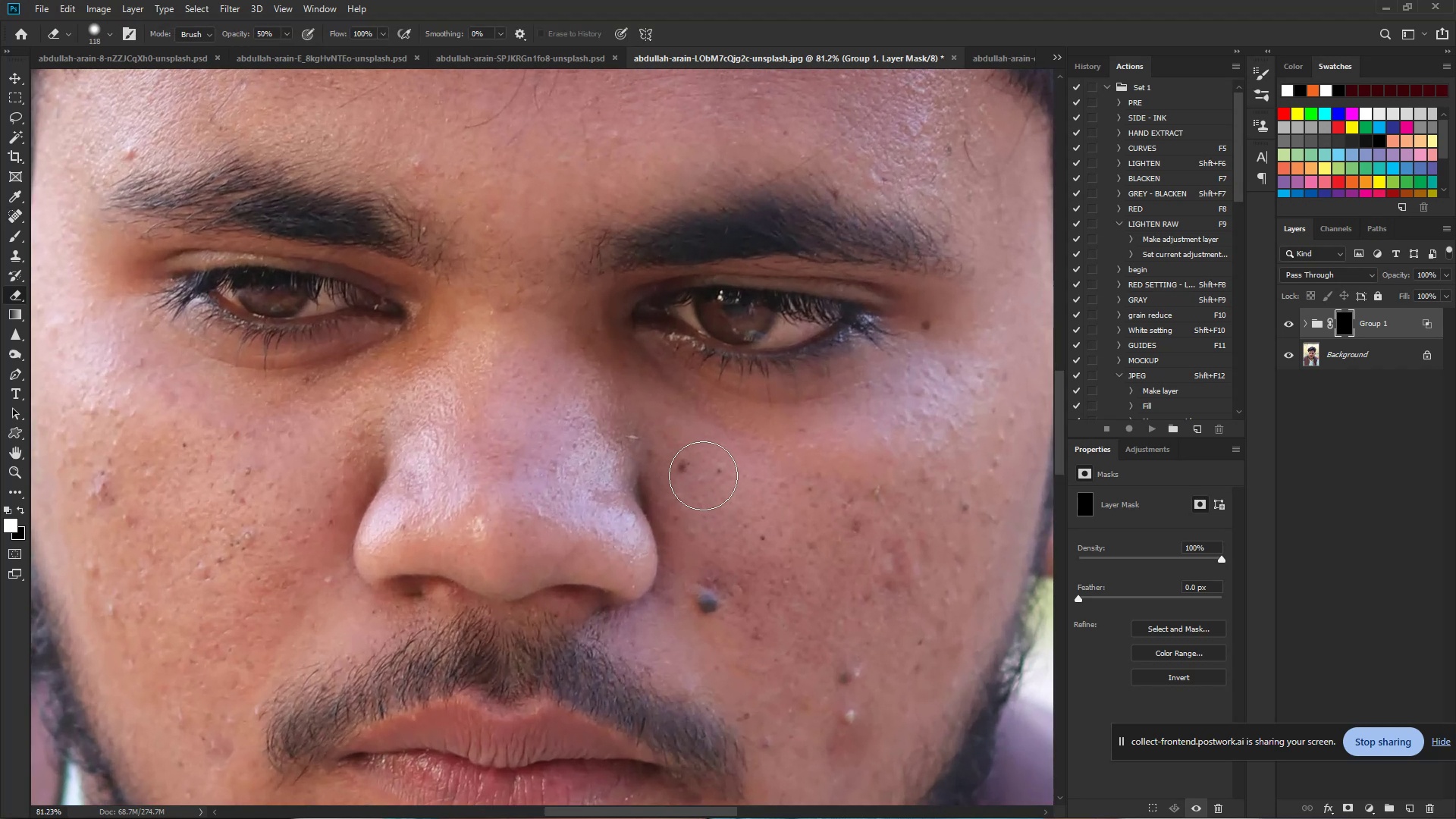 
left_click_drag(start_coordinate=[612, 457], to_coordinate=[682, 473])
 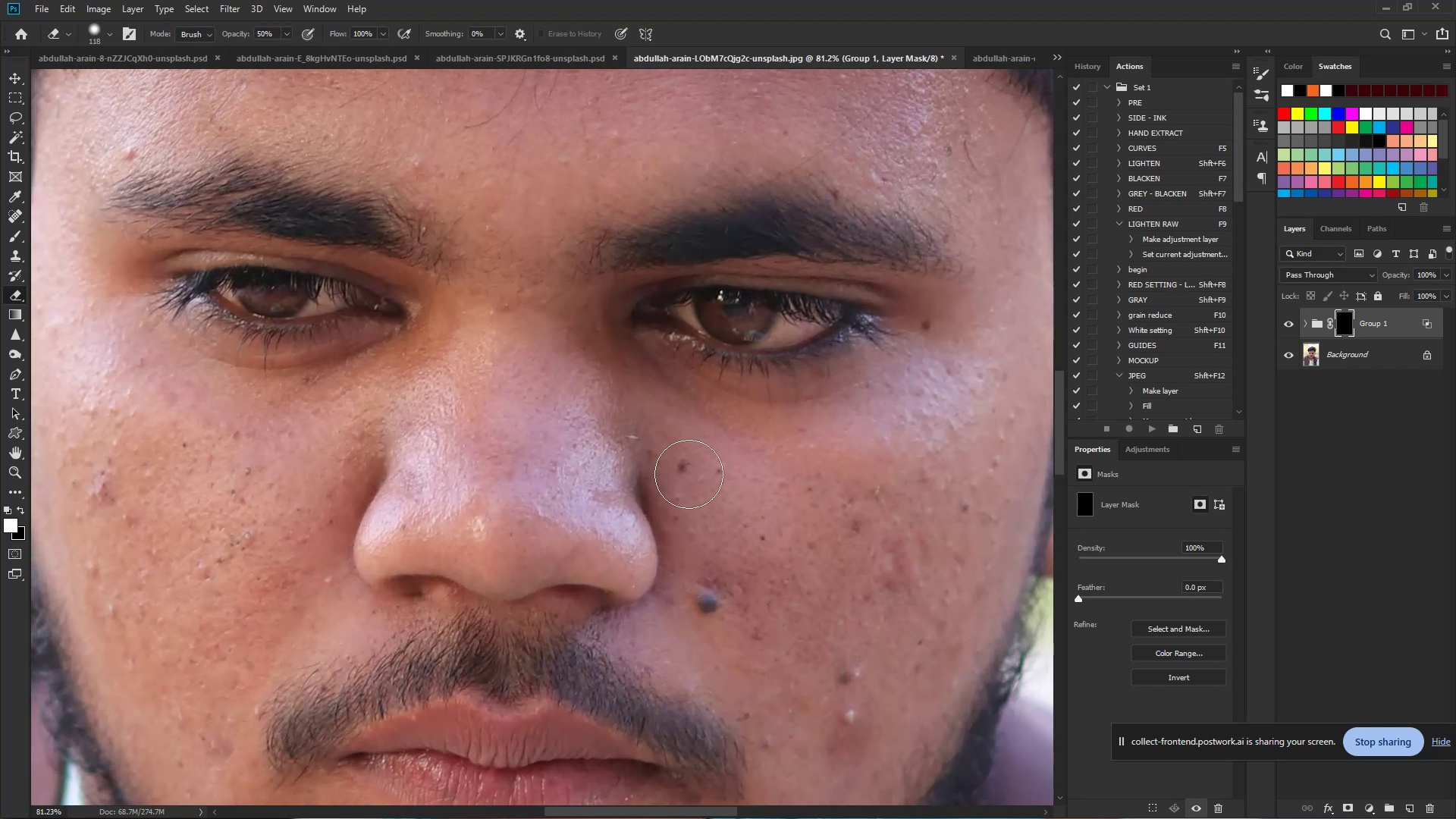 
left_click_drag(start_coordinate=[692, 475], to_coordinate=[779, 517])
 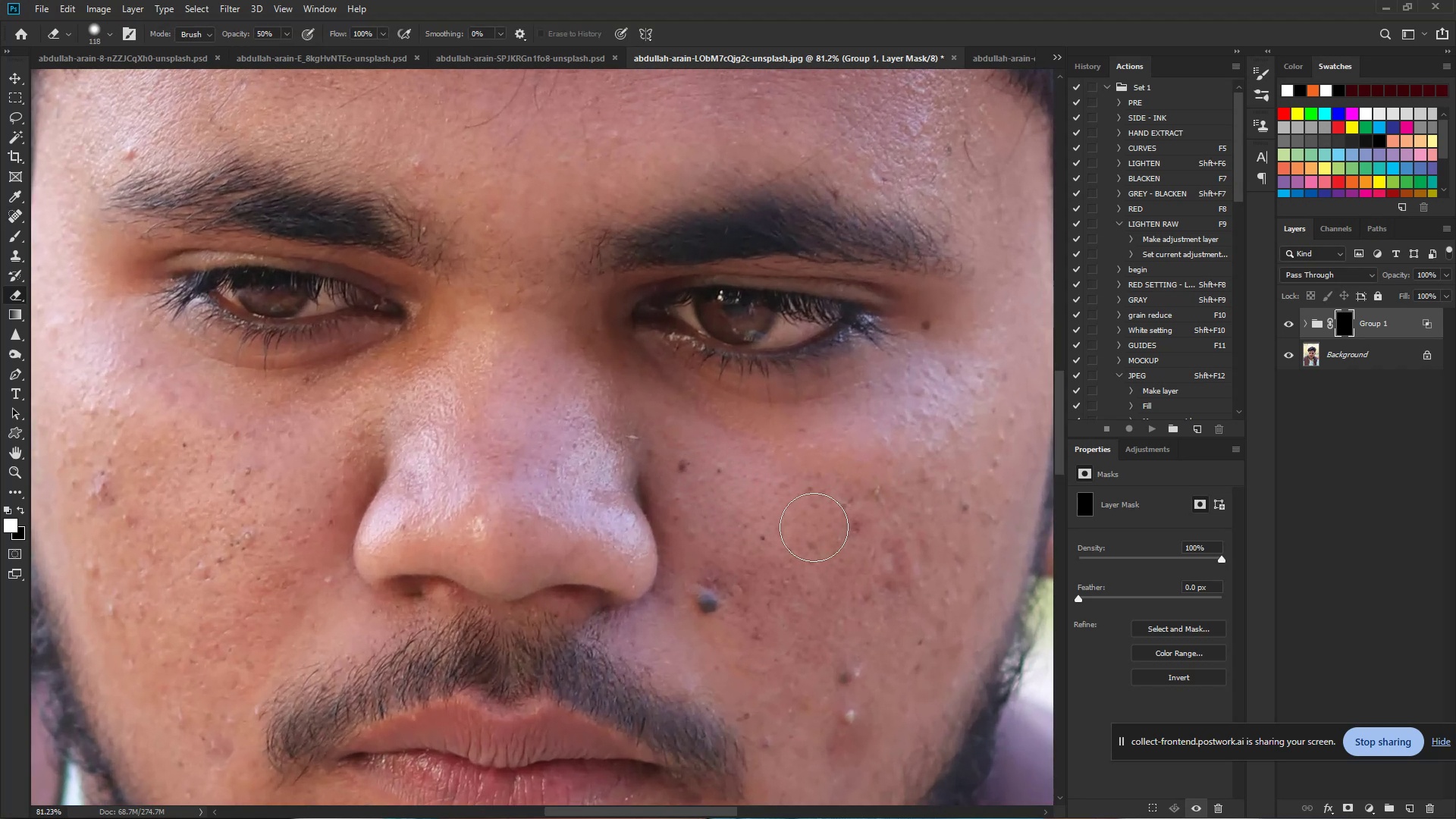 
key(X)
 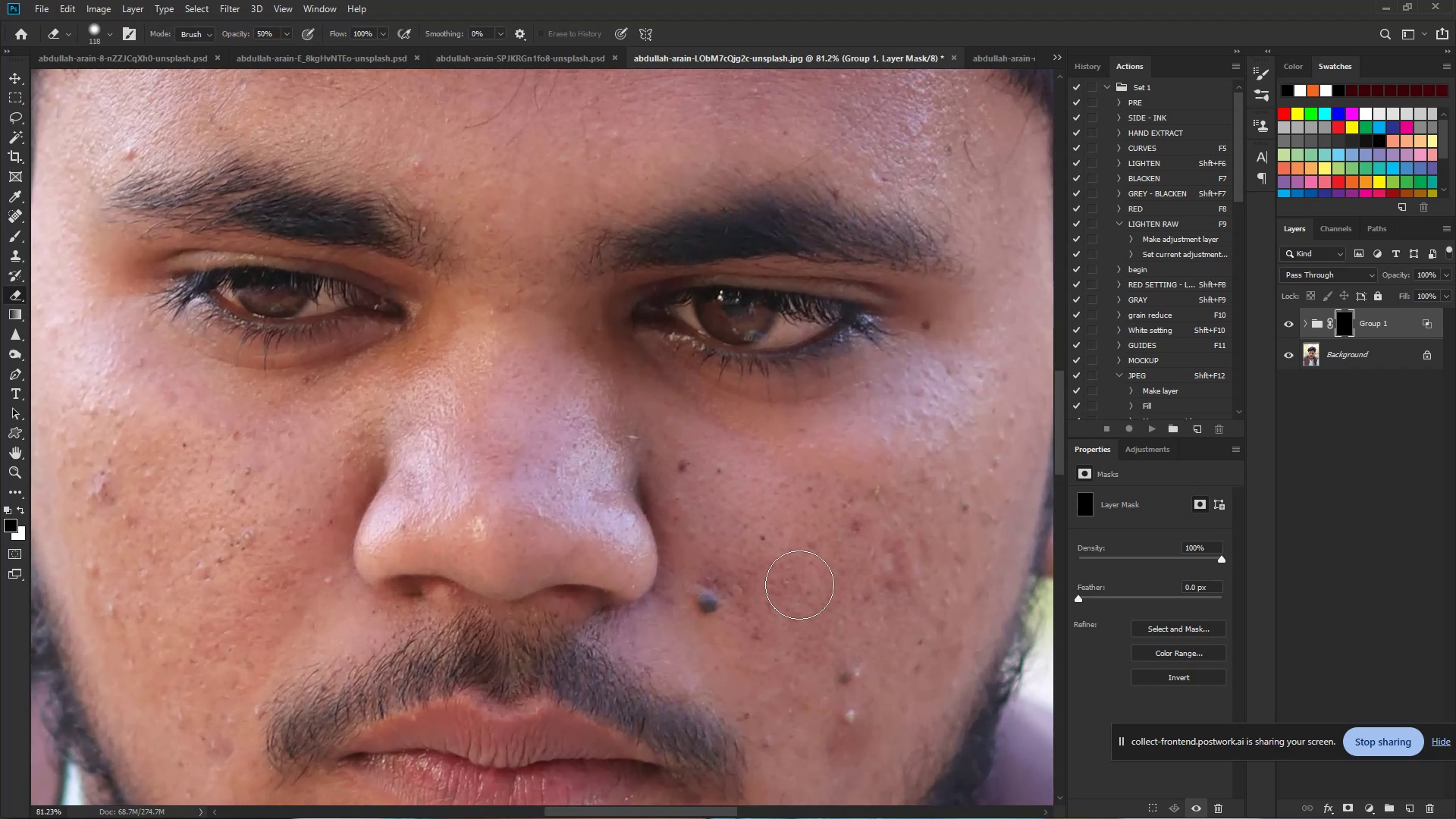 
left_click_drag(start_coordinate=[773, 560], to_coordinate=[940, 495])
 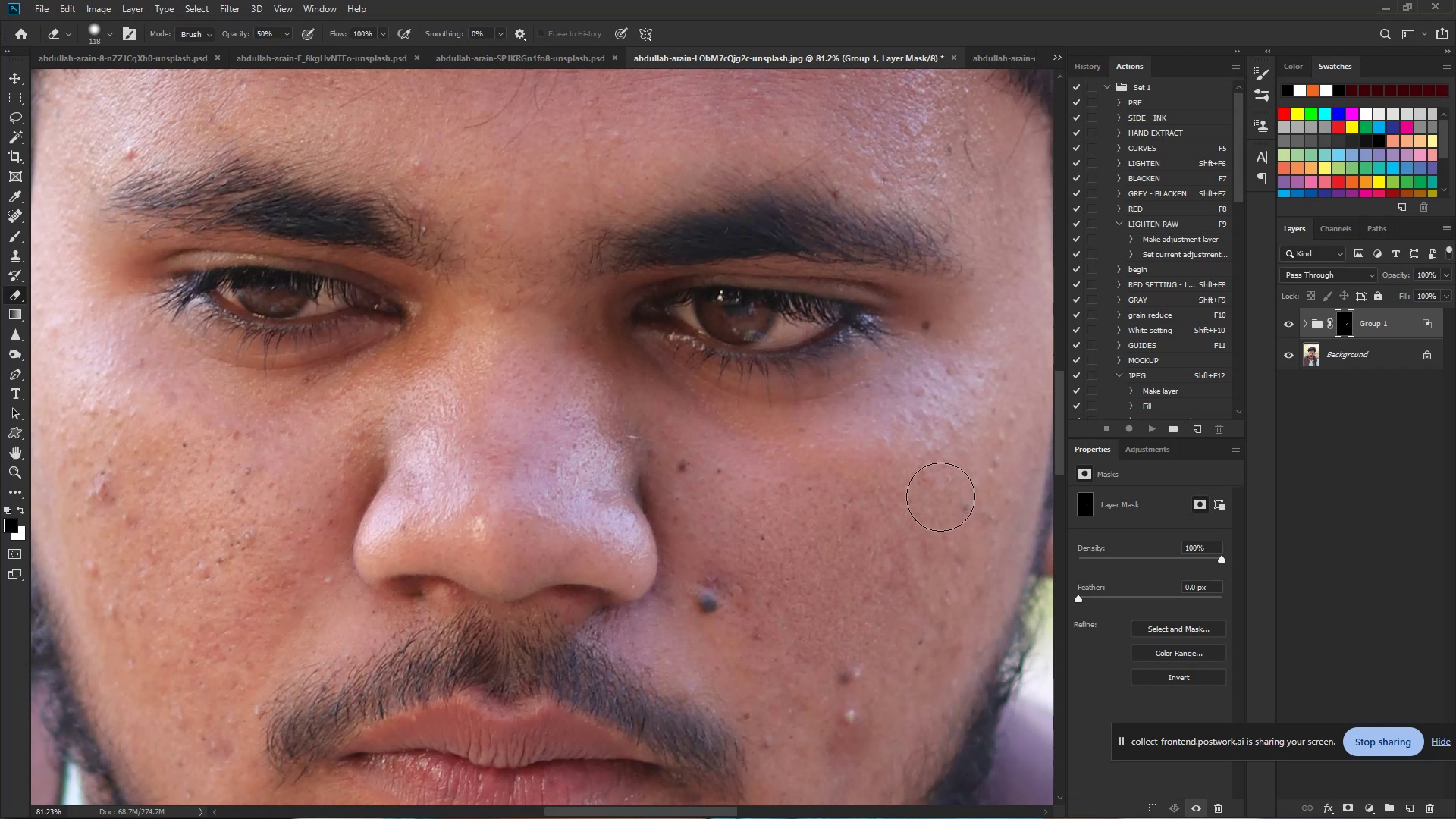 
left_click_drag(start_coordinate=[941, 497], to_coordinate=[666, 642])
 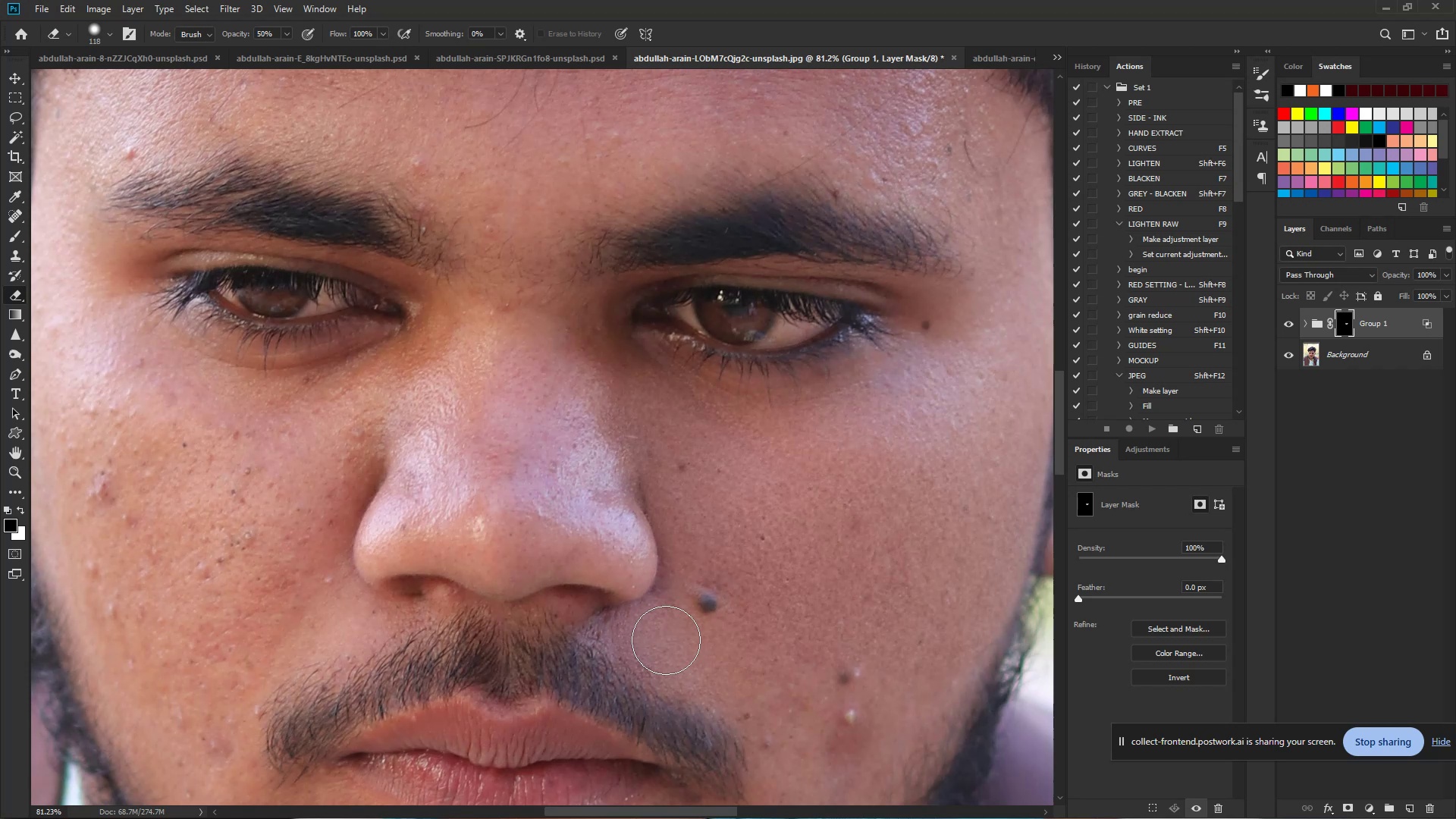 
hold_key(key=AltLeft, duration=1.45)
 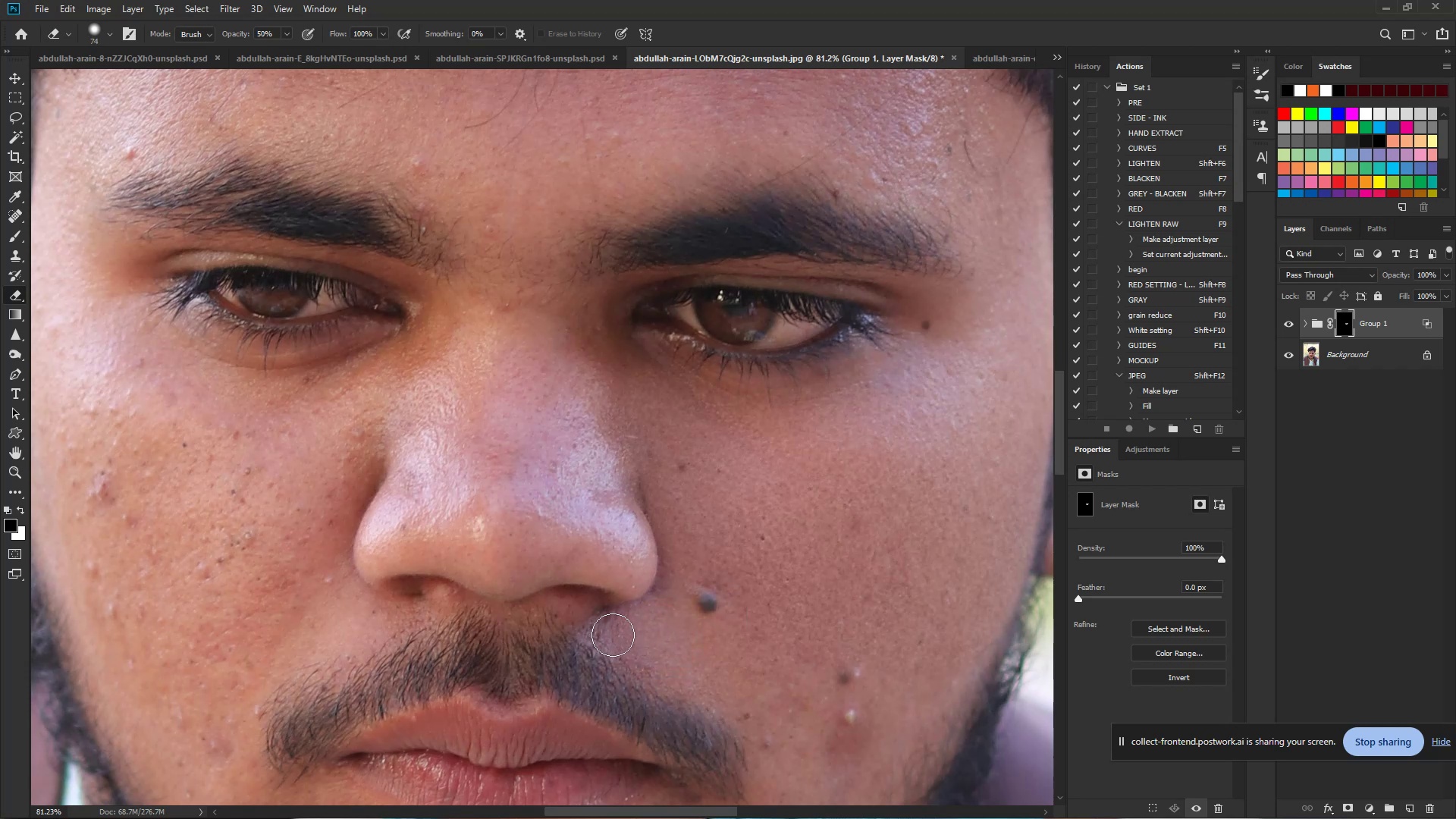 
left_click_drag(start_coordinate=[613, 635], to_coordinate=[781, 708])
 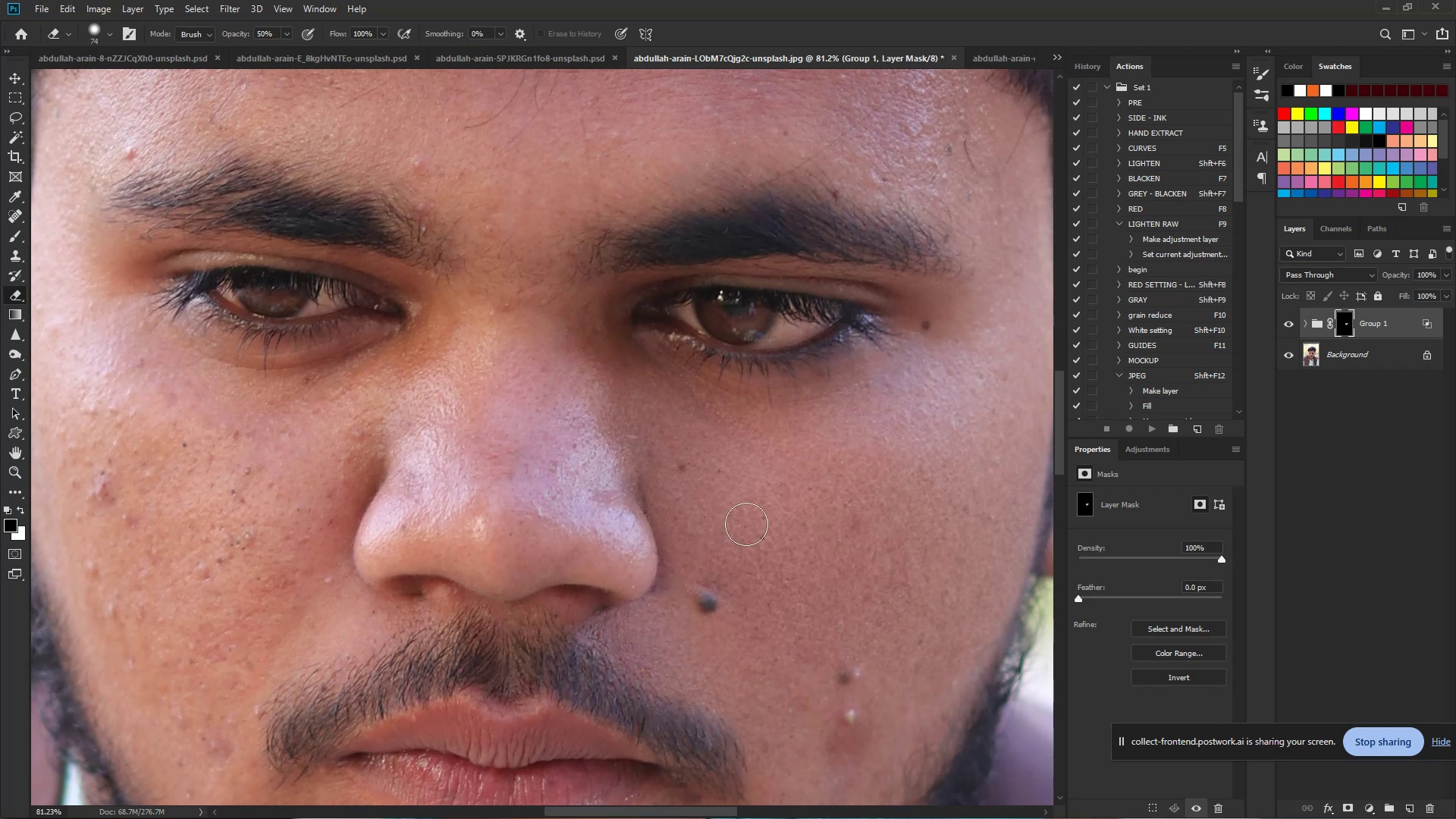 
left_click_drag(start_coordinate=[741, 518], to_coordinate=[791, 551])
 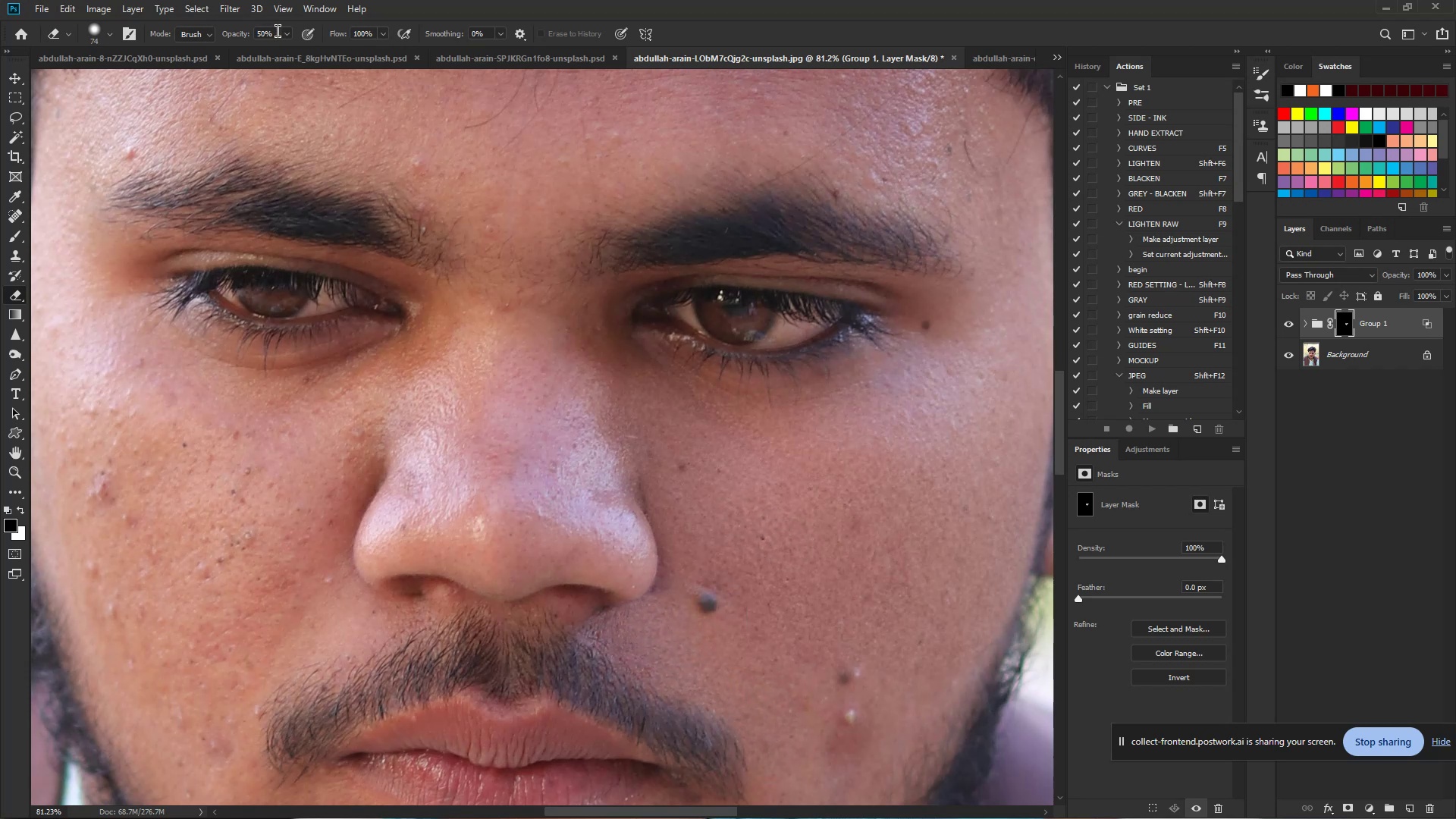 
left_click_drag(start_coordinate=[278, 36], to_coordinate=[230, 36])
 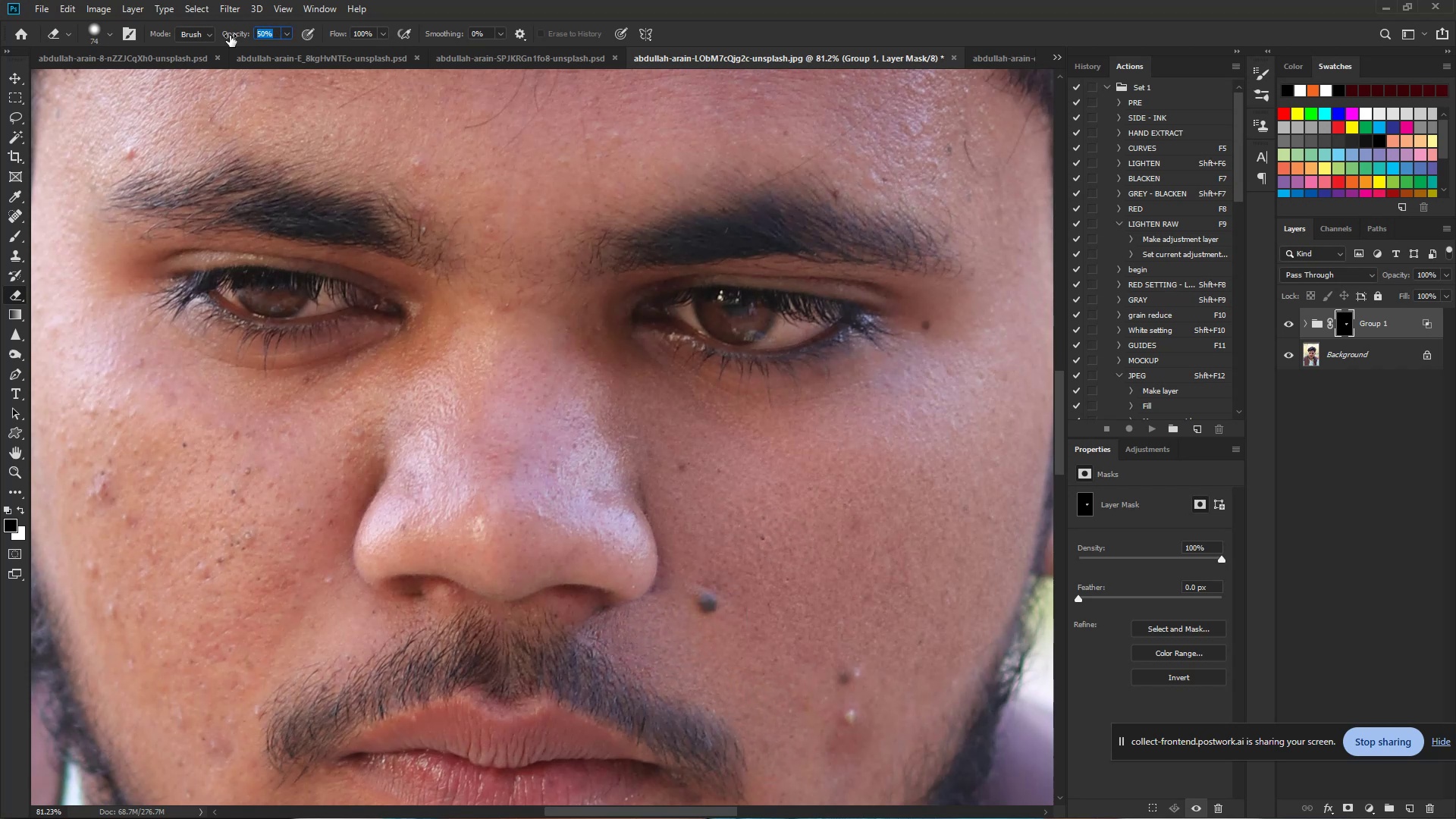 
key(Numpad1)
 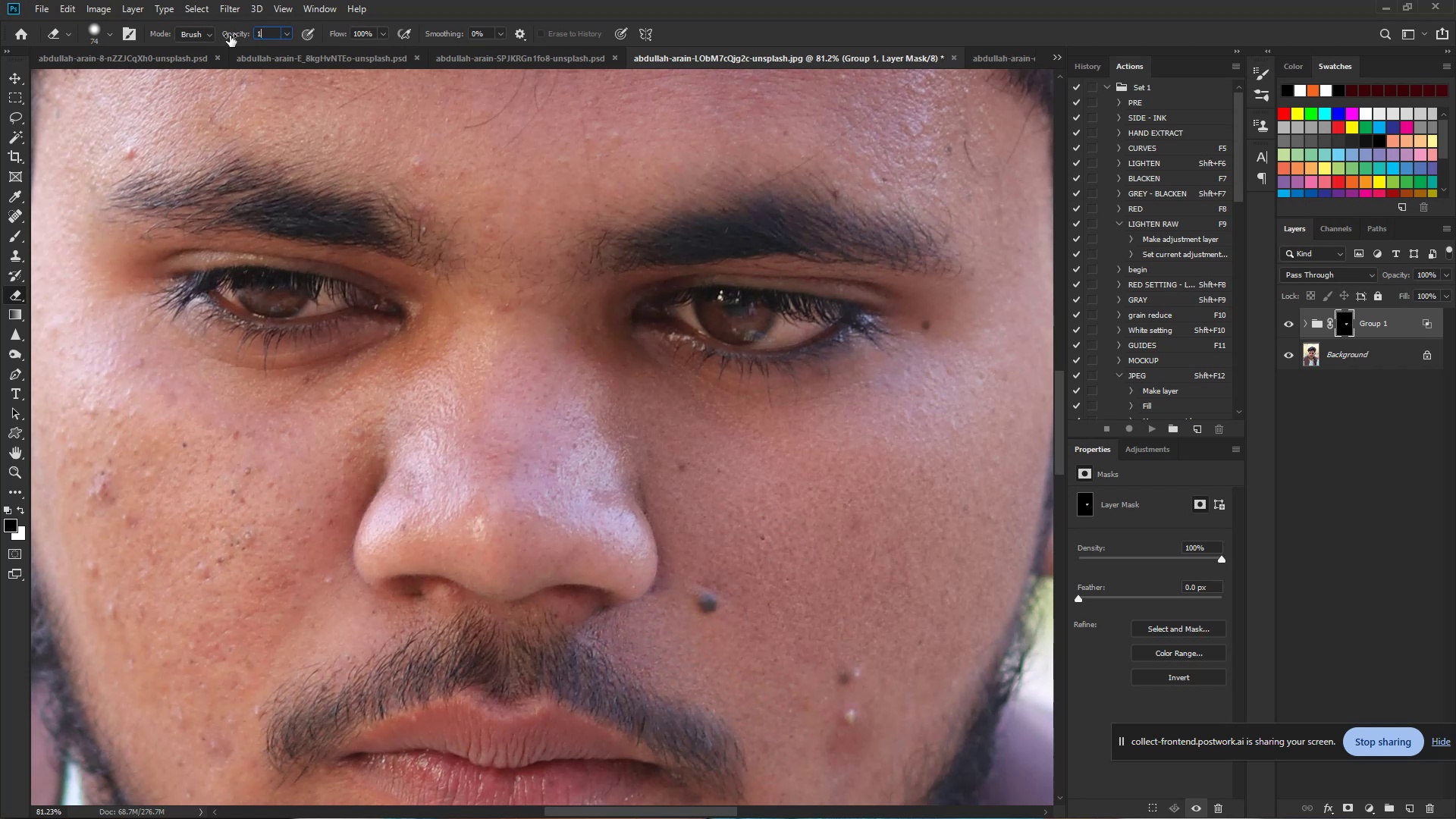 
key(Numpad0)
 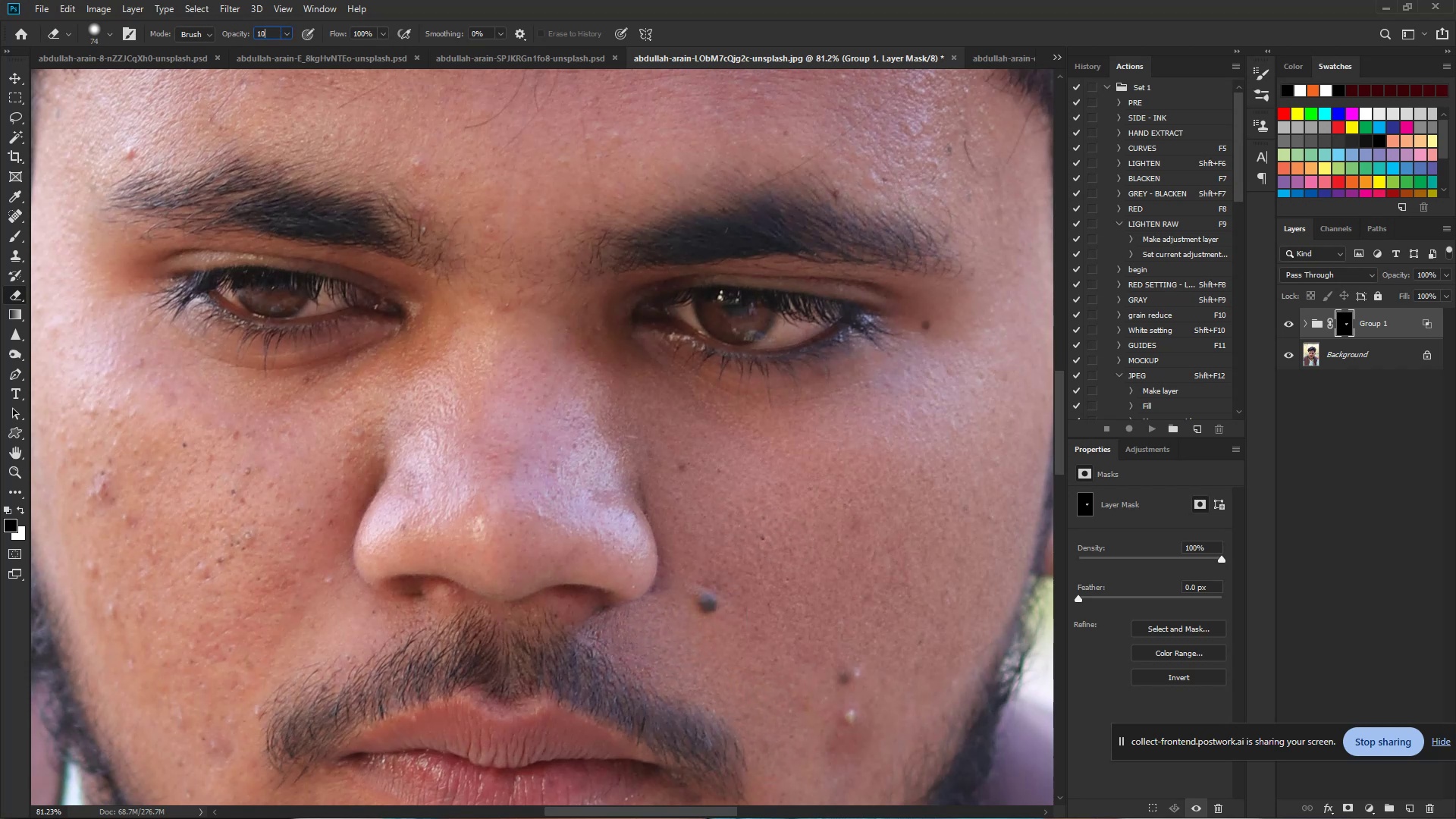 
key(Numpad0)
 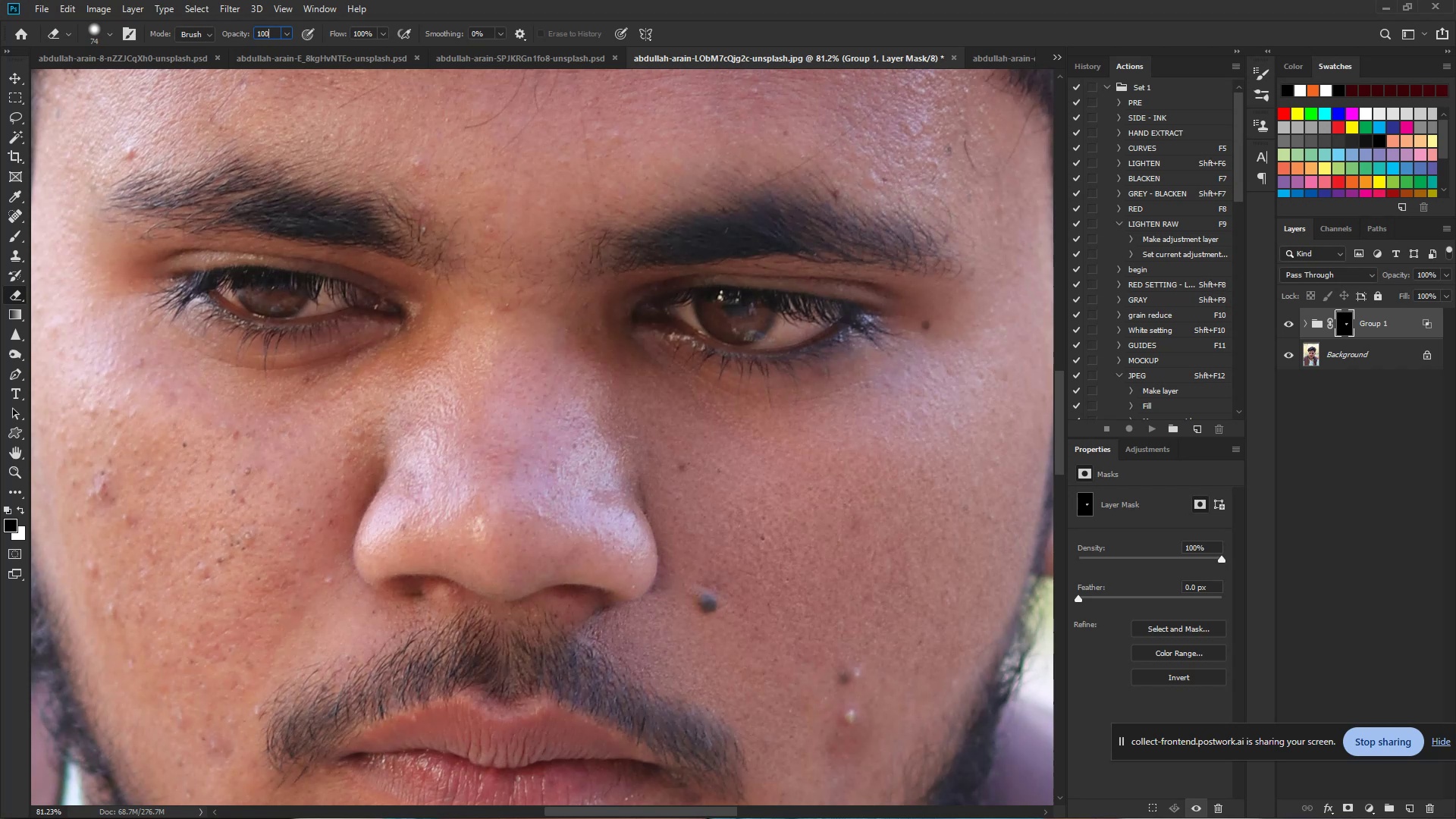 
key(NumpadEnter)
 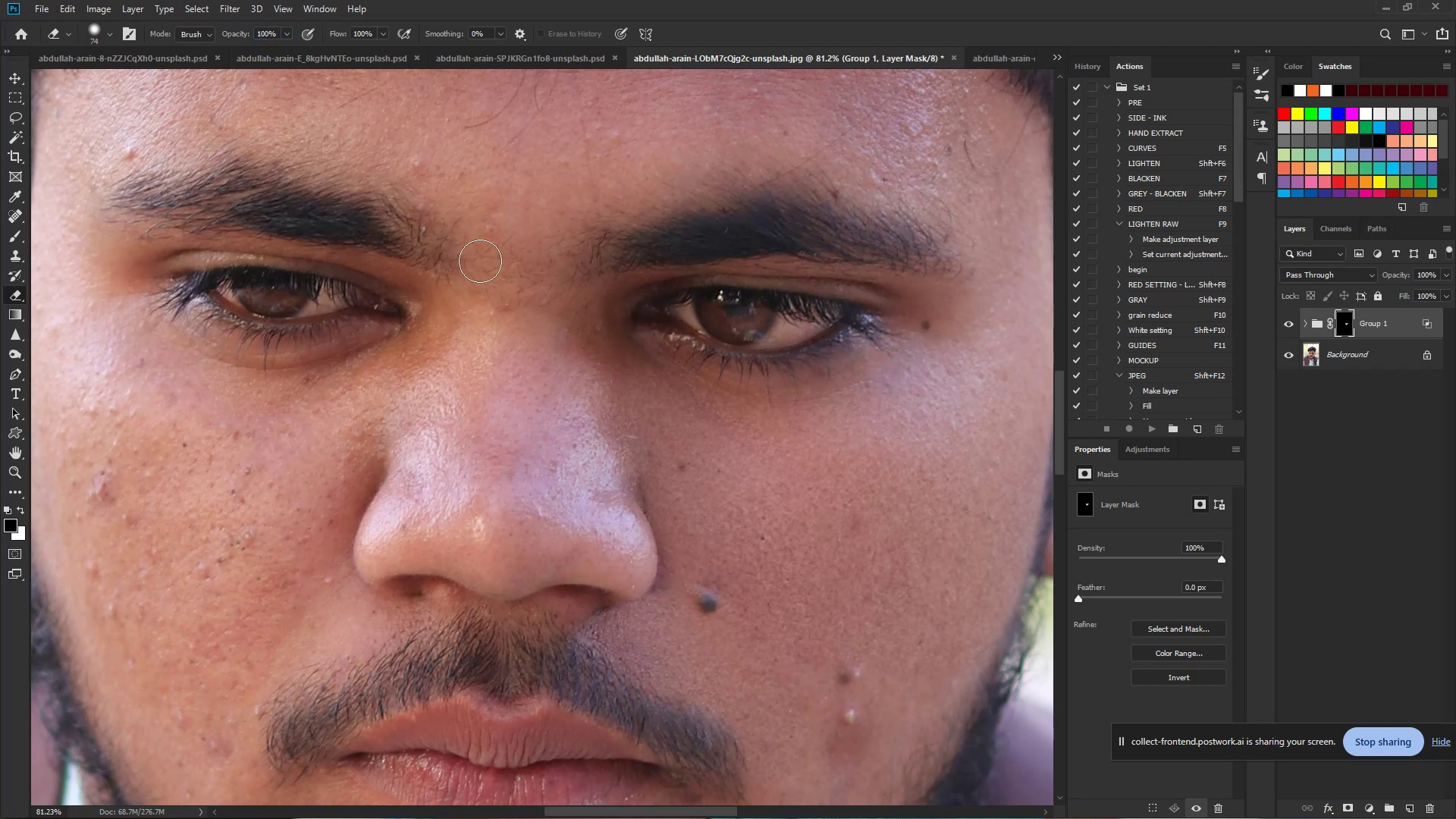 
hold_key(key=AltLeft, duration=0.53)
 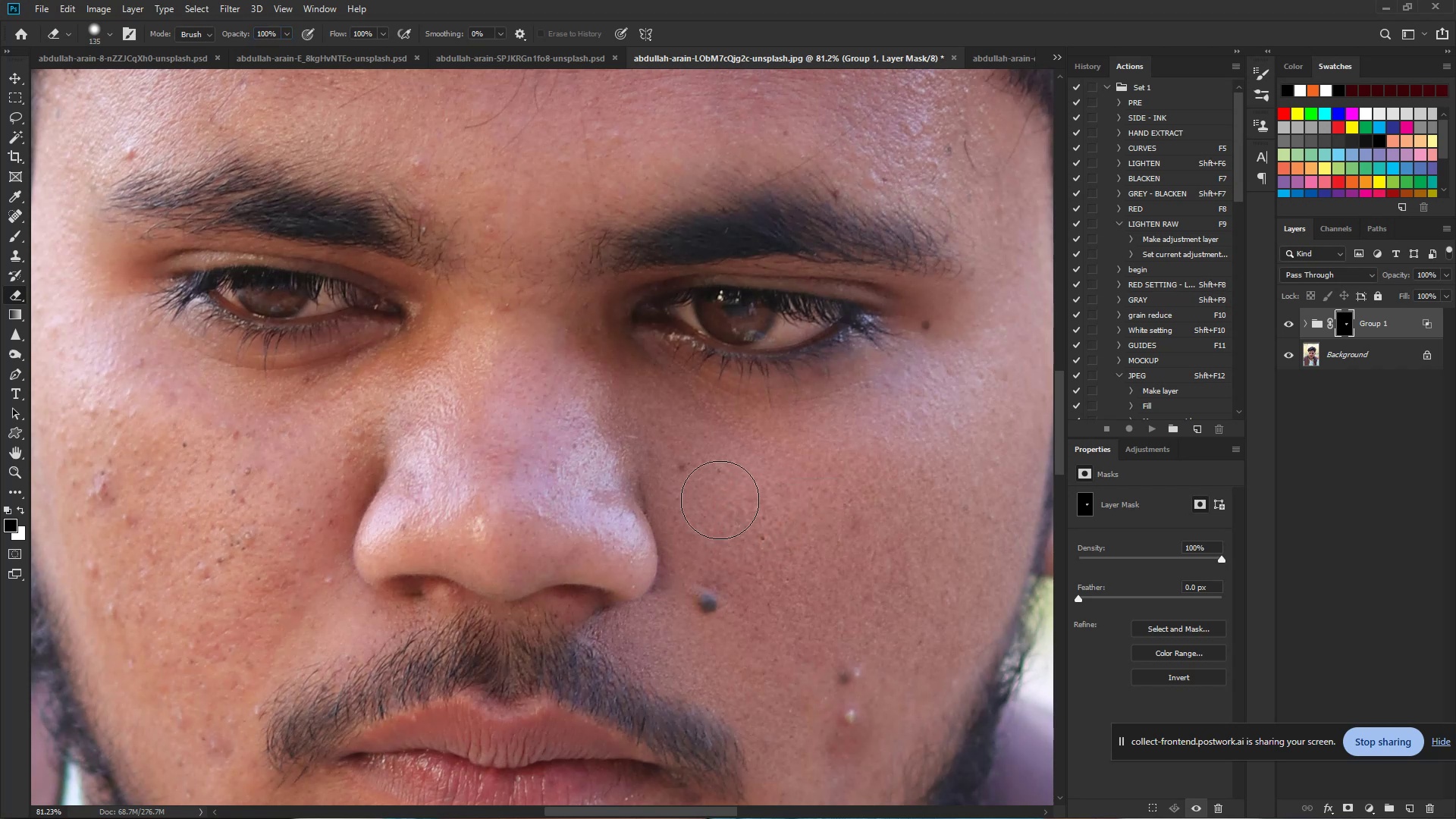 
left_click_drag(start_coordinate=[684, 479], to_coordinate=[947, 359])
 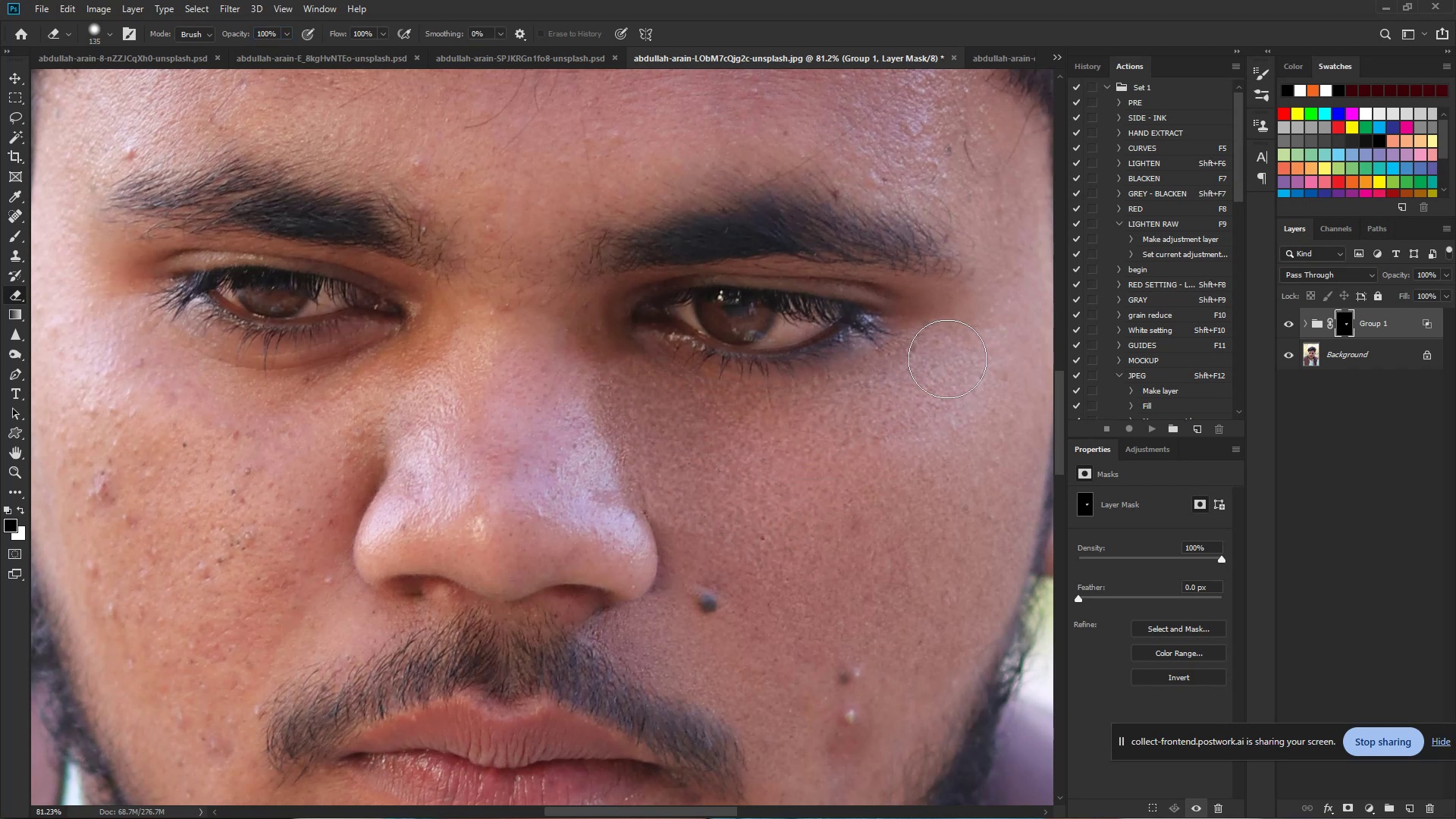 
hold_key(key=Space, duration=0.82)
 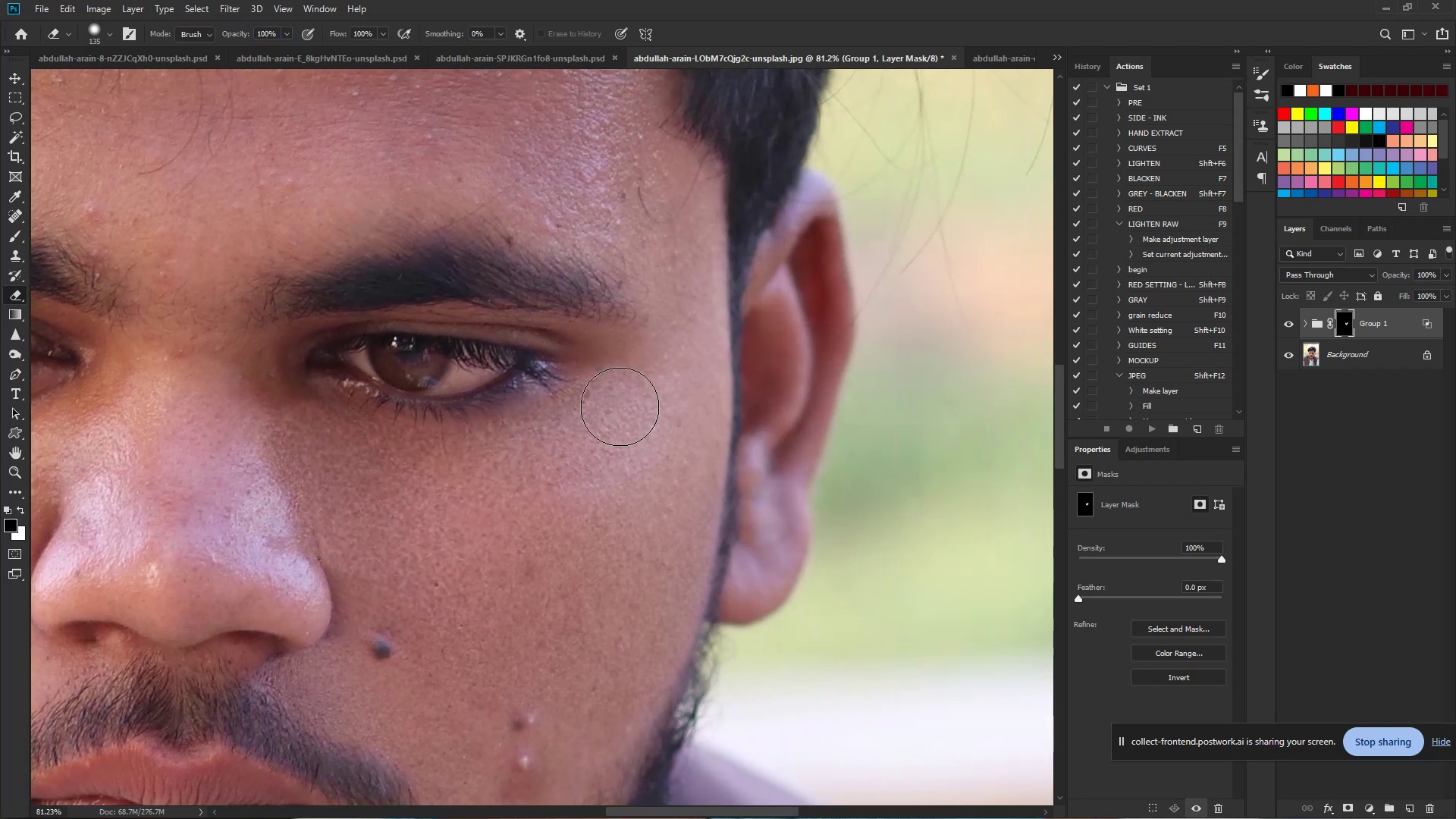 
left_click_drag(start_coordinate=[945, 361], to_coordinate=[619, 407])
 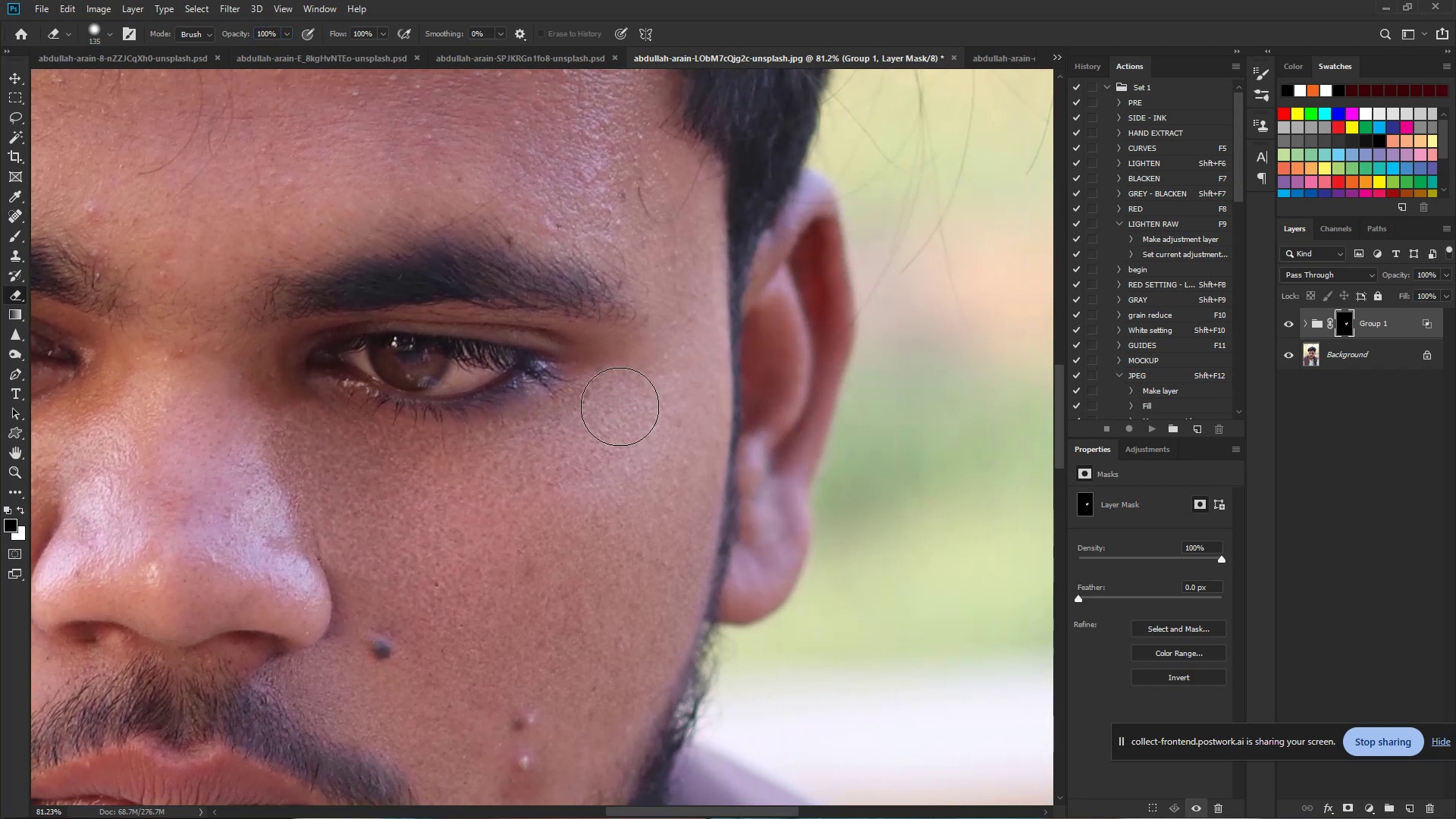 
key(Control+Z)
 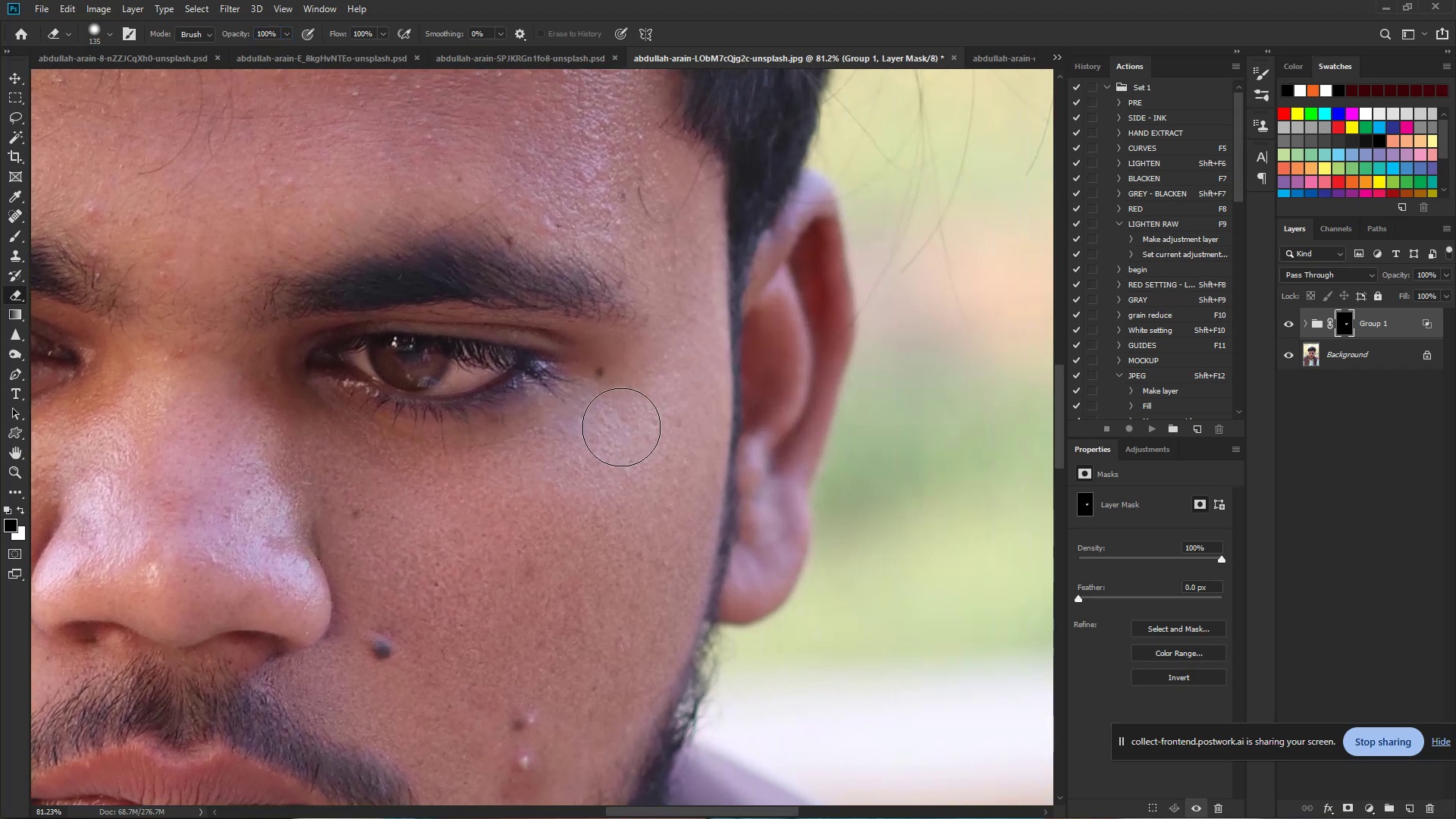 
left_click_drag(start_coordinate=[619, 427], to_coordinate=[610, 679])
 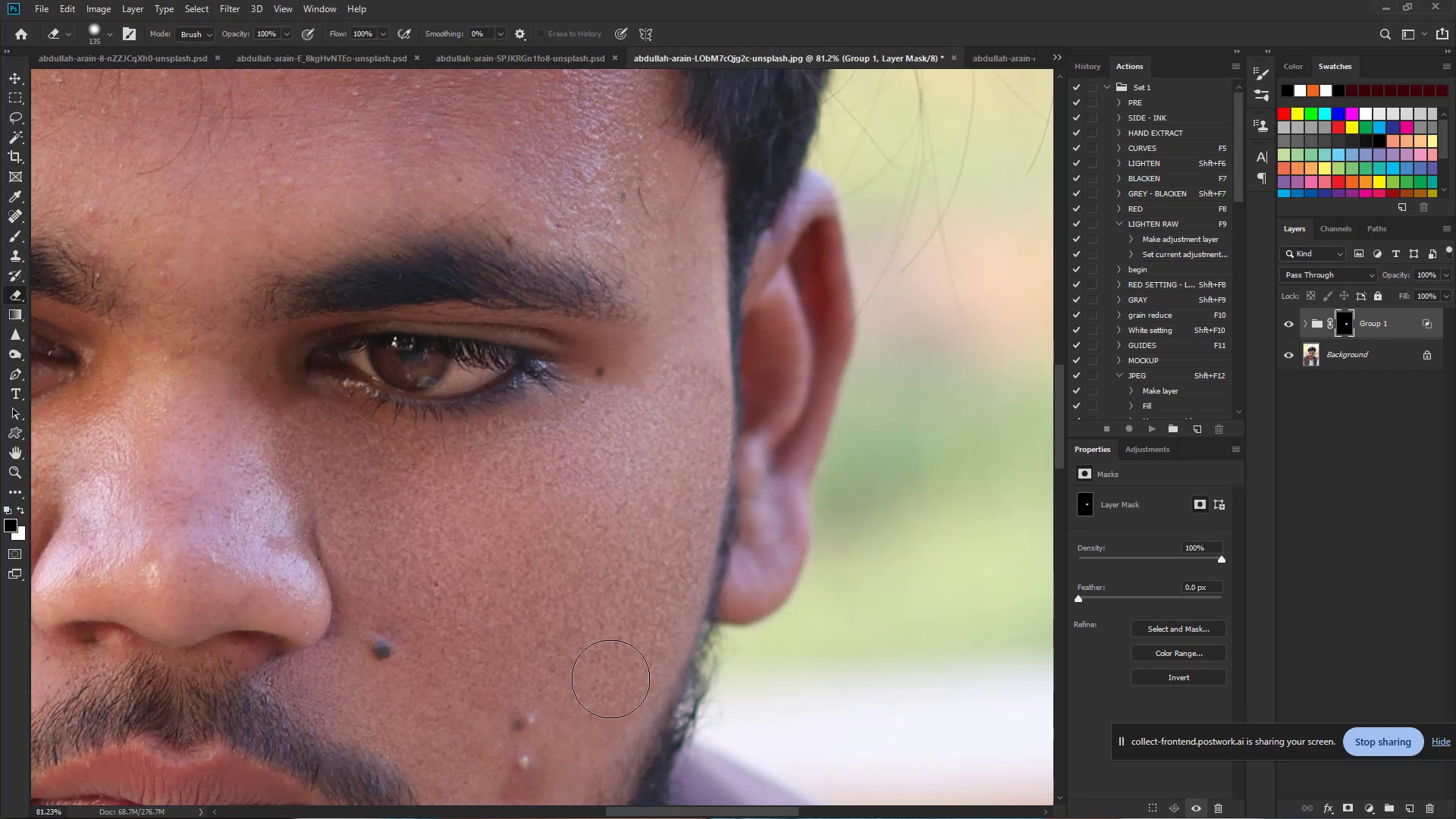 
hold_key(key=Space, duration=0.69)
 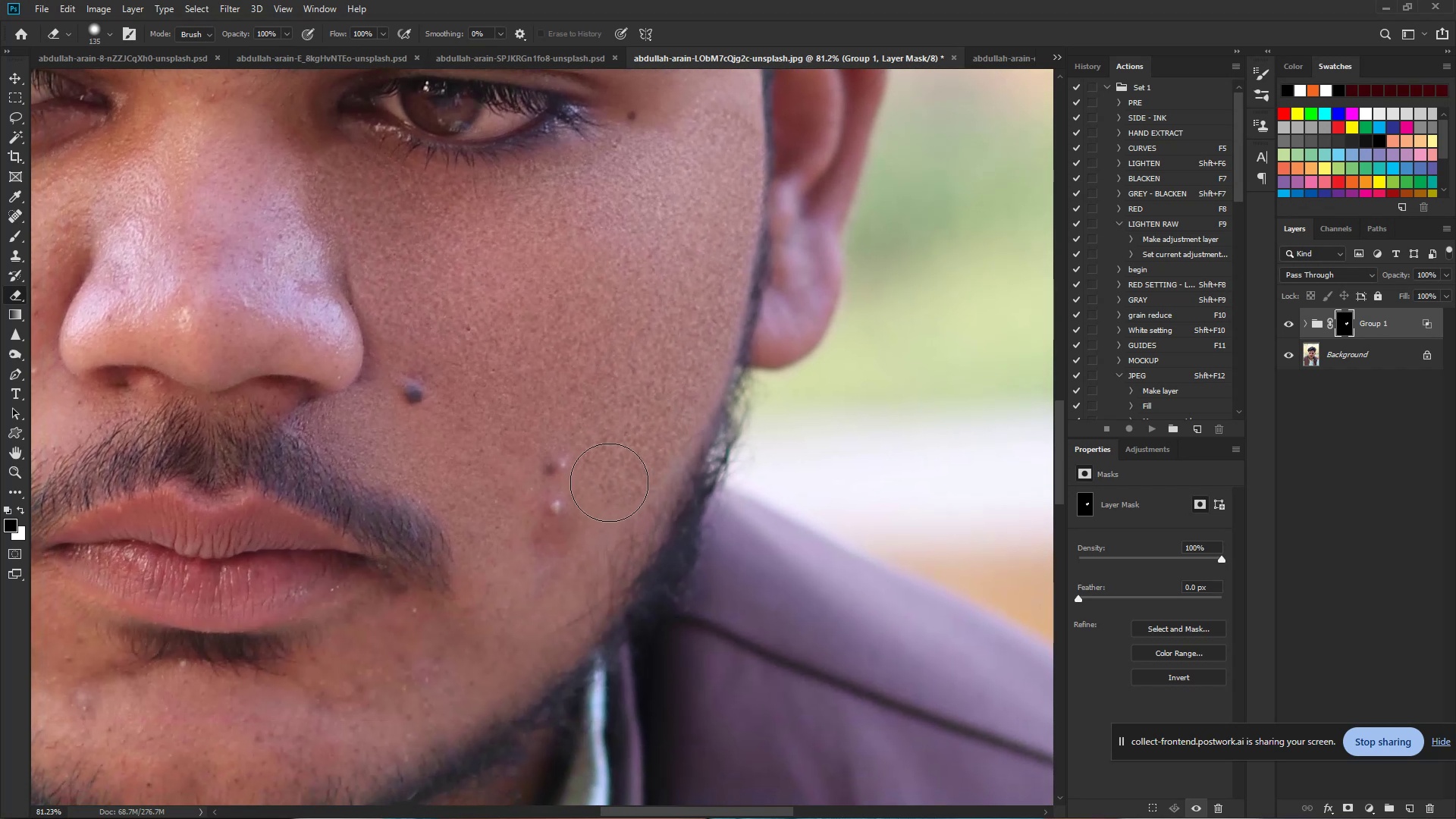 
left_click_drag(start_coordinate=[610, 679], to_coordinate=[641, 429])
 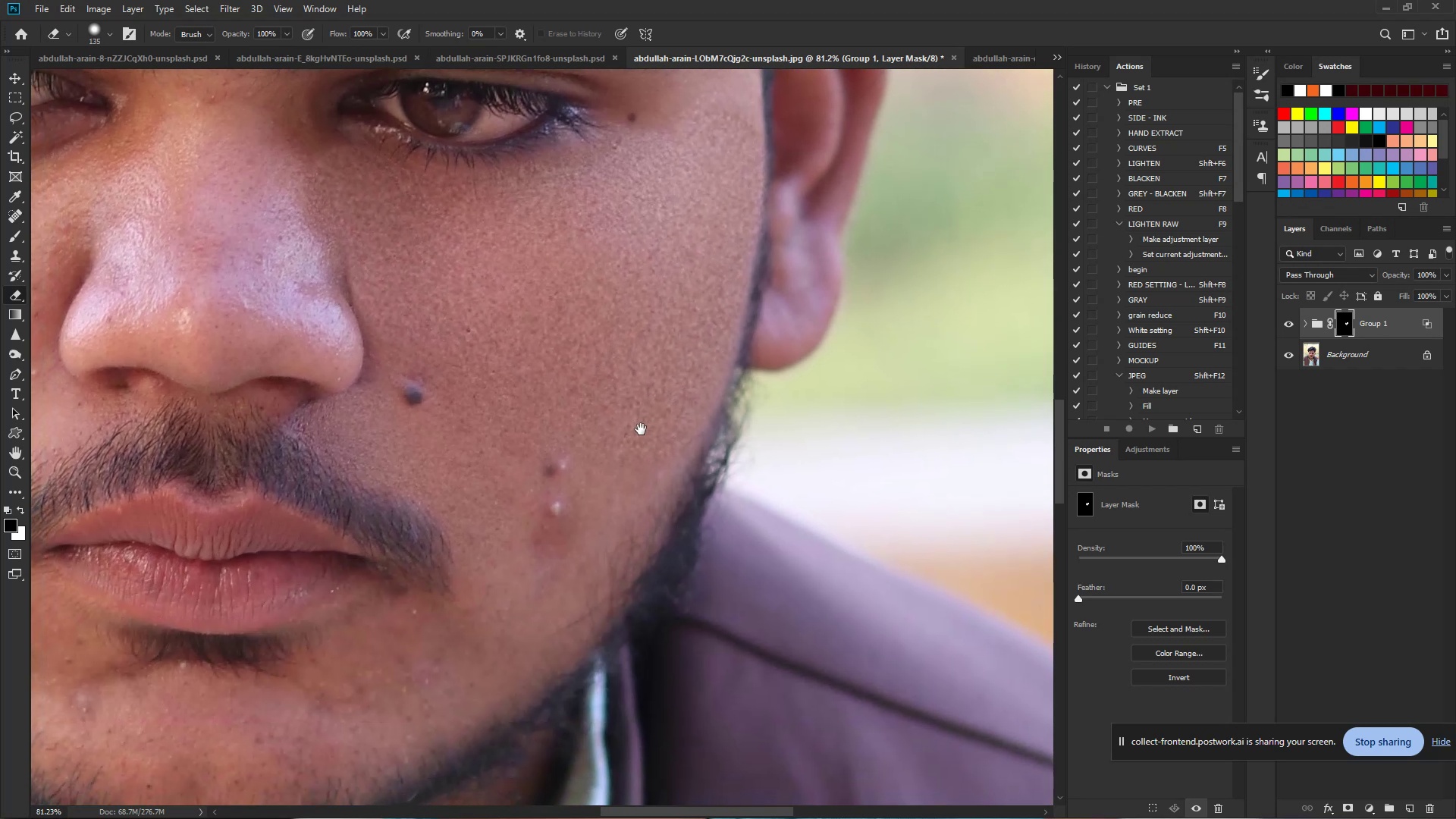 
left_click_drag(start_coordinate=[641, 428], to_coordinate=[446, 441])
 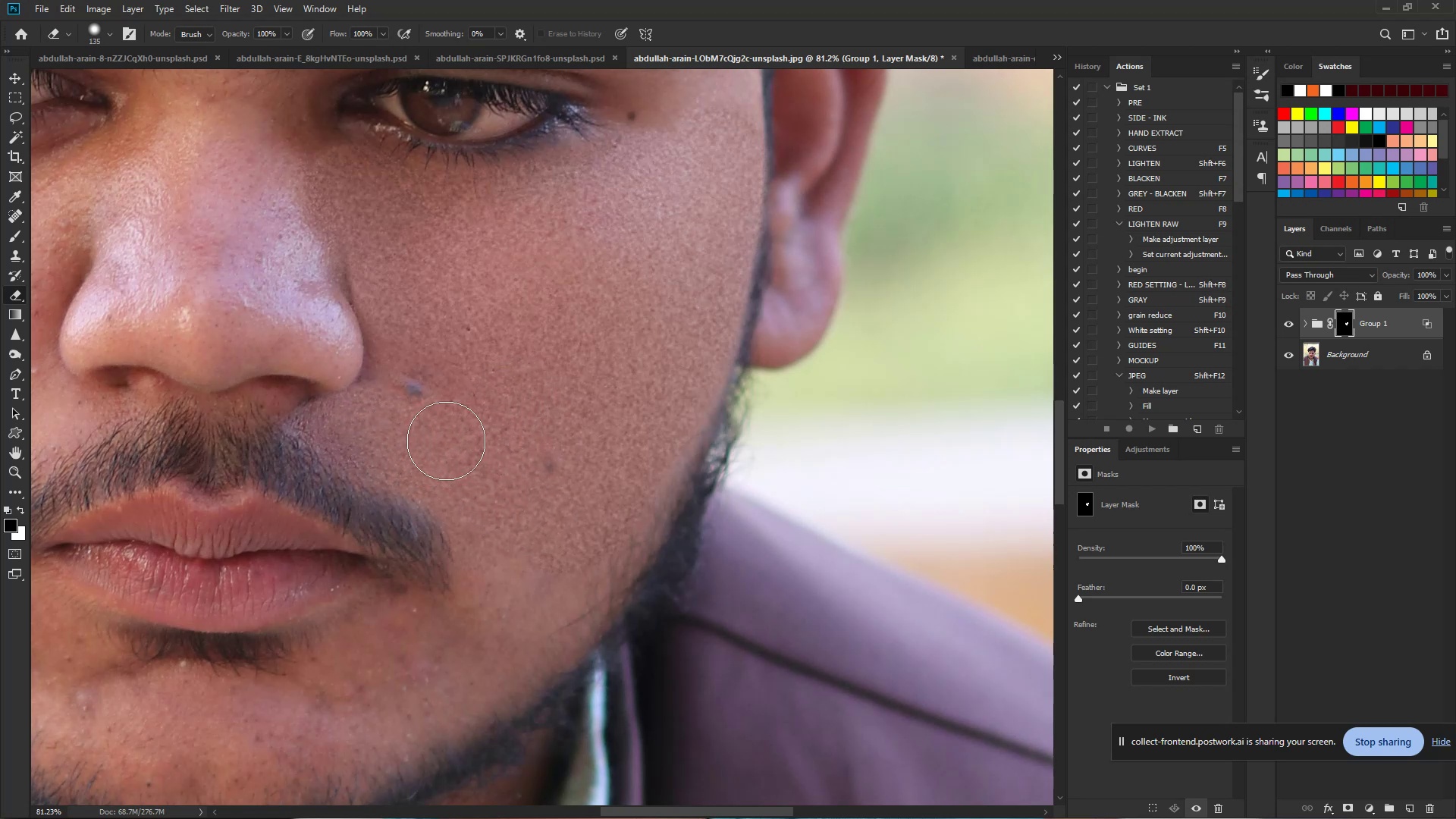 
key(Control+Z)
 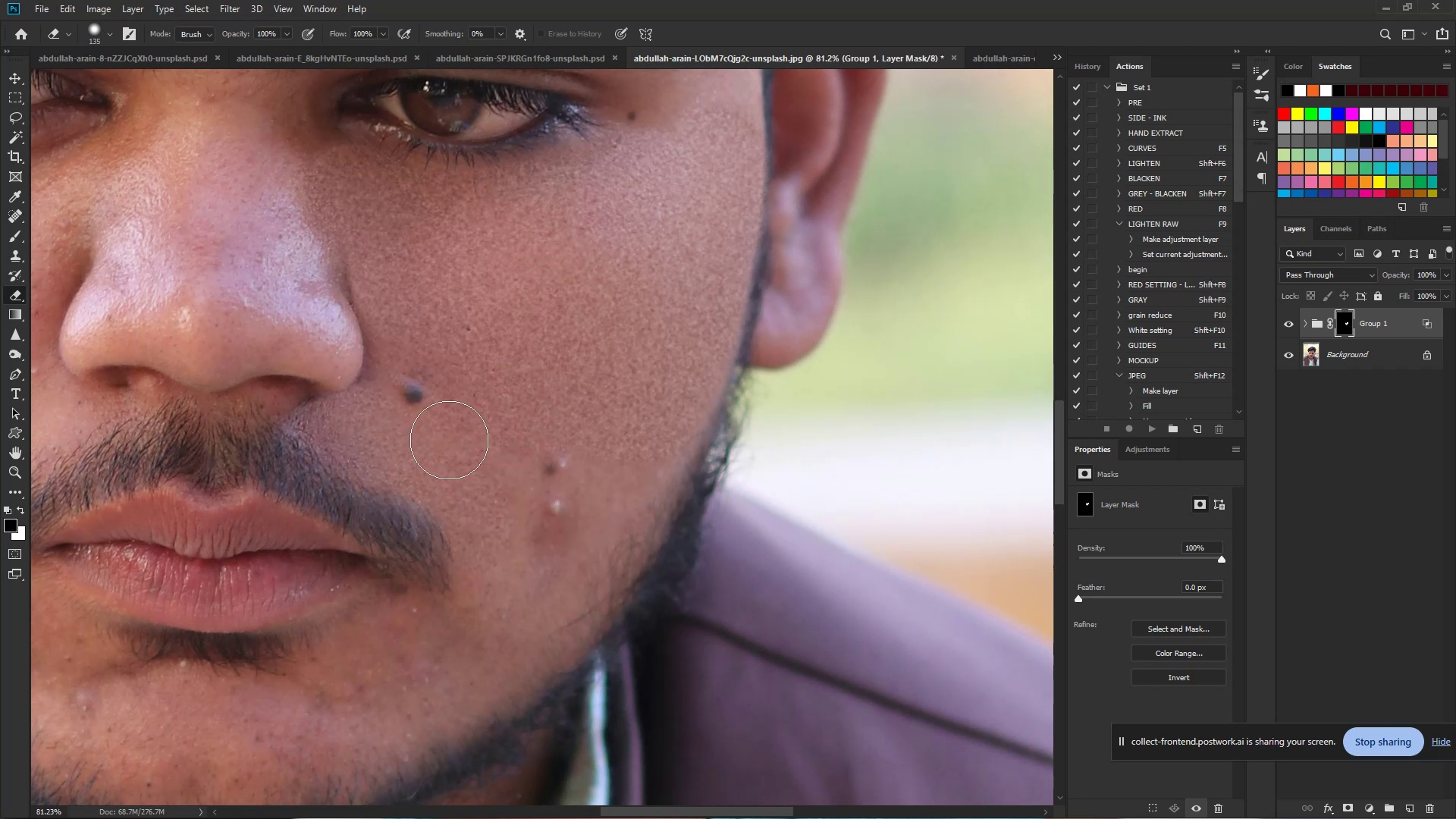 
left_click_drag(start_coordinate=[450, 440], to_coordinate=[408, 444])
 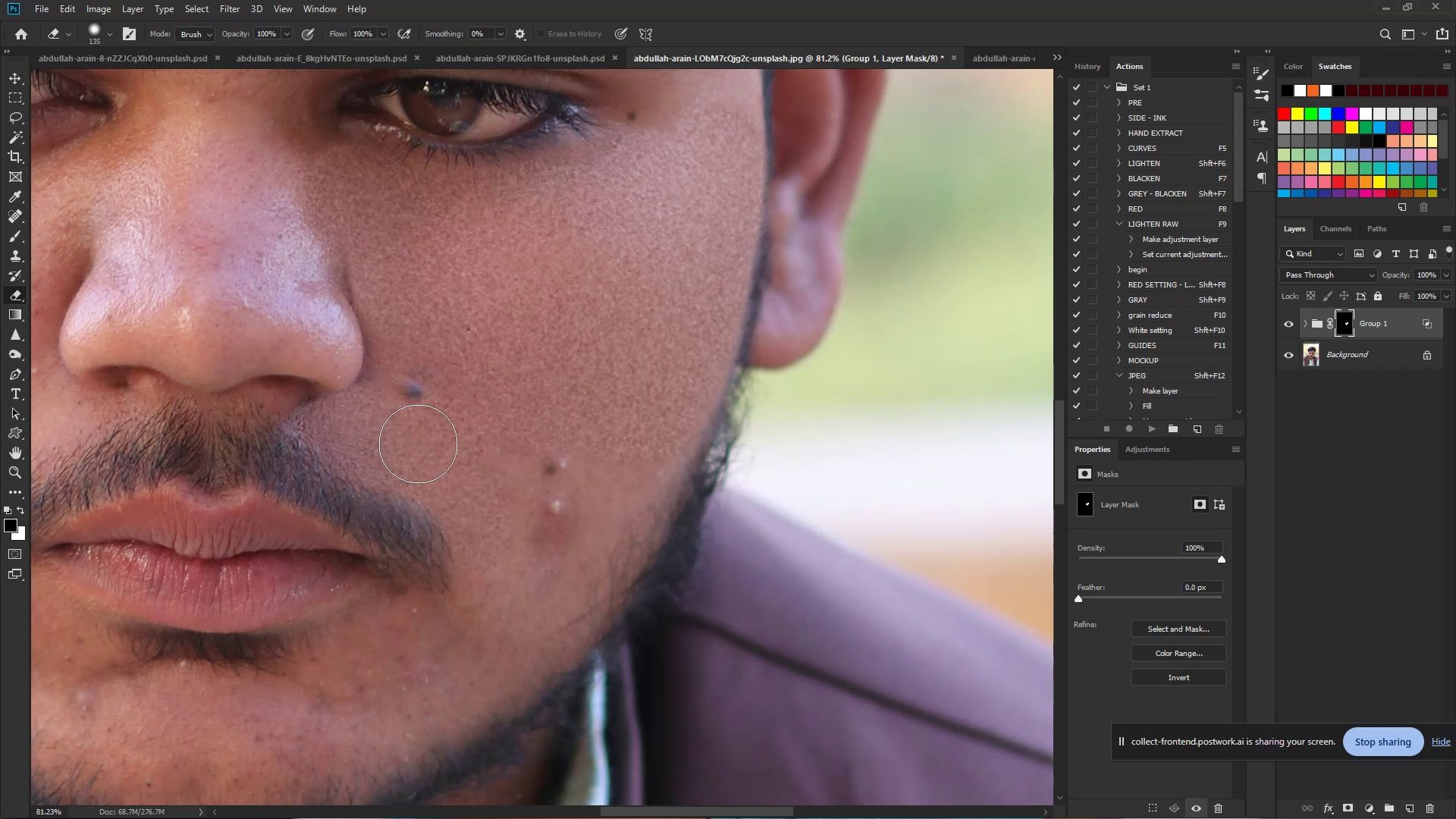 
key(Control+Z)
 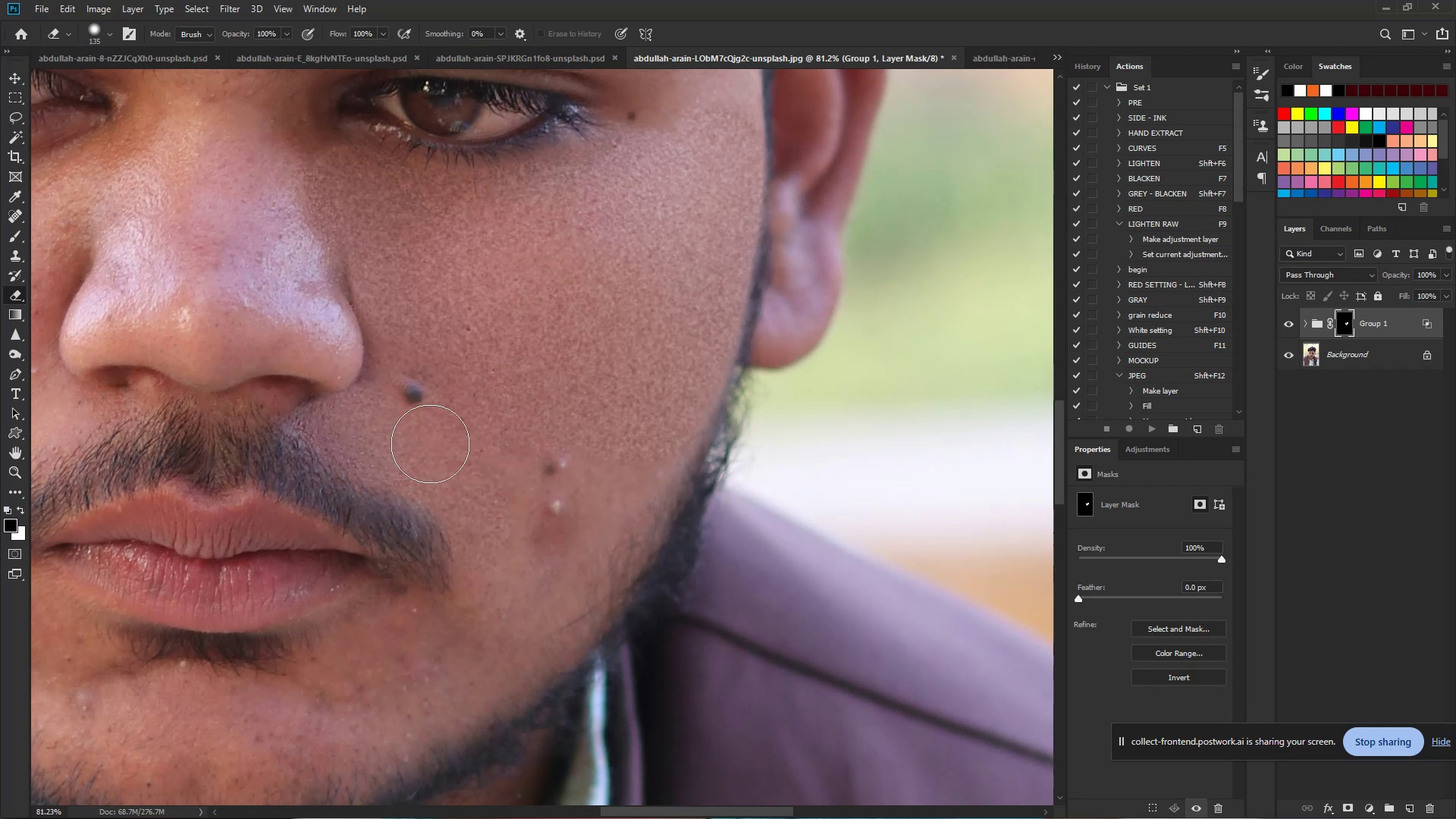 
hold_key(key=AltLeft, duration=0.7)
 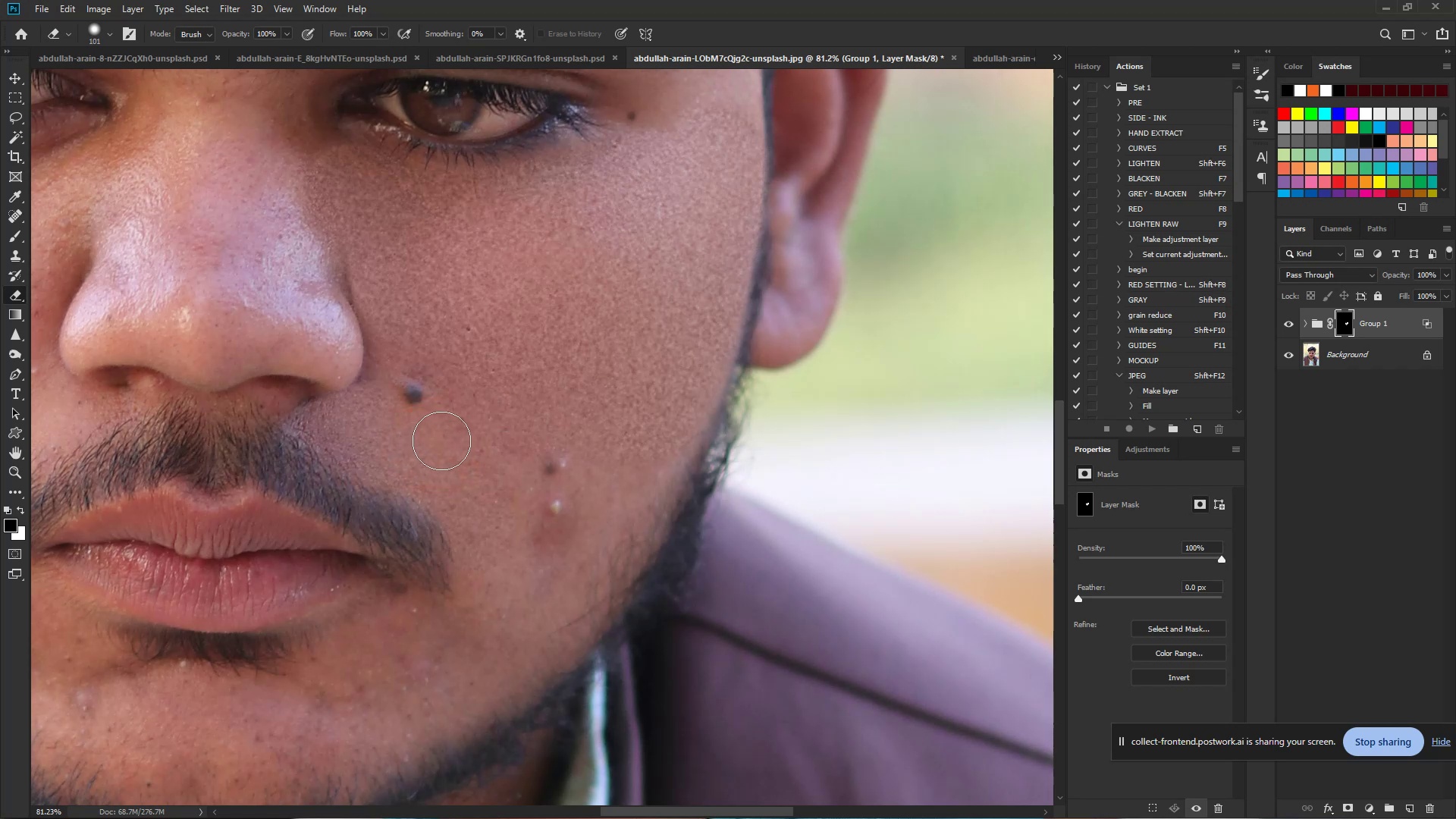 
left_click_drag(start_coordinate=[441, 441], to_coordinate=[506, 608])
 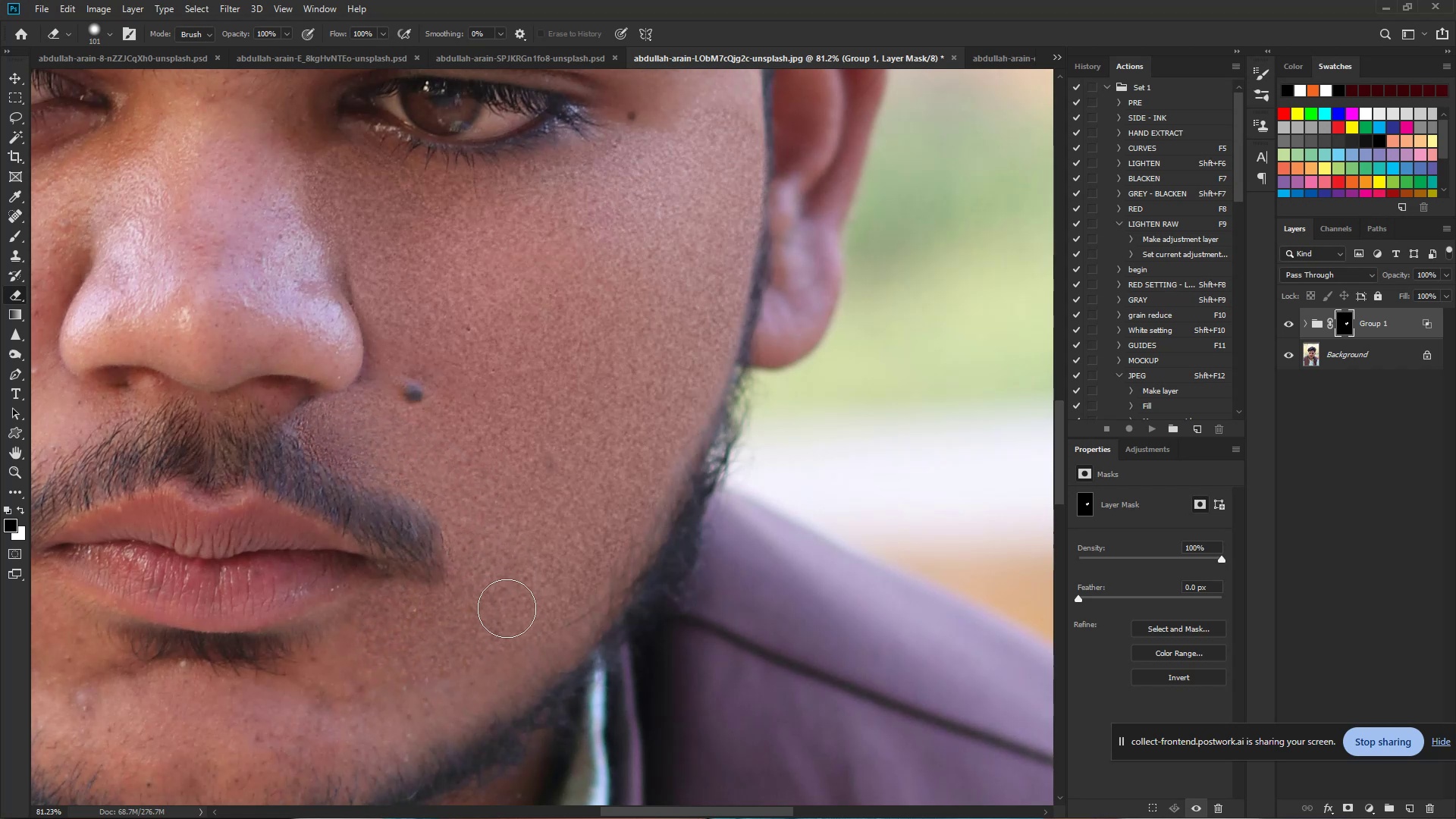 
hold_key(key=Space, duration=0.73)
 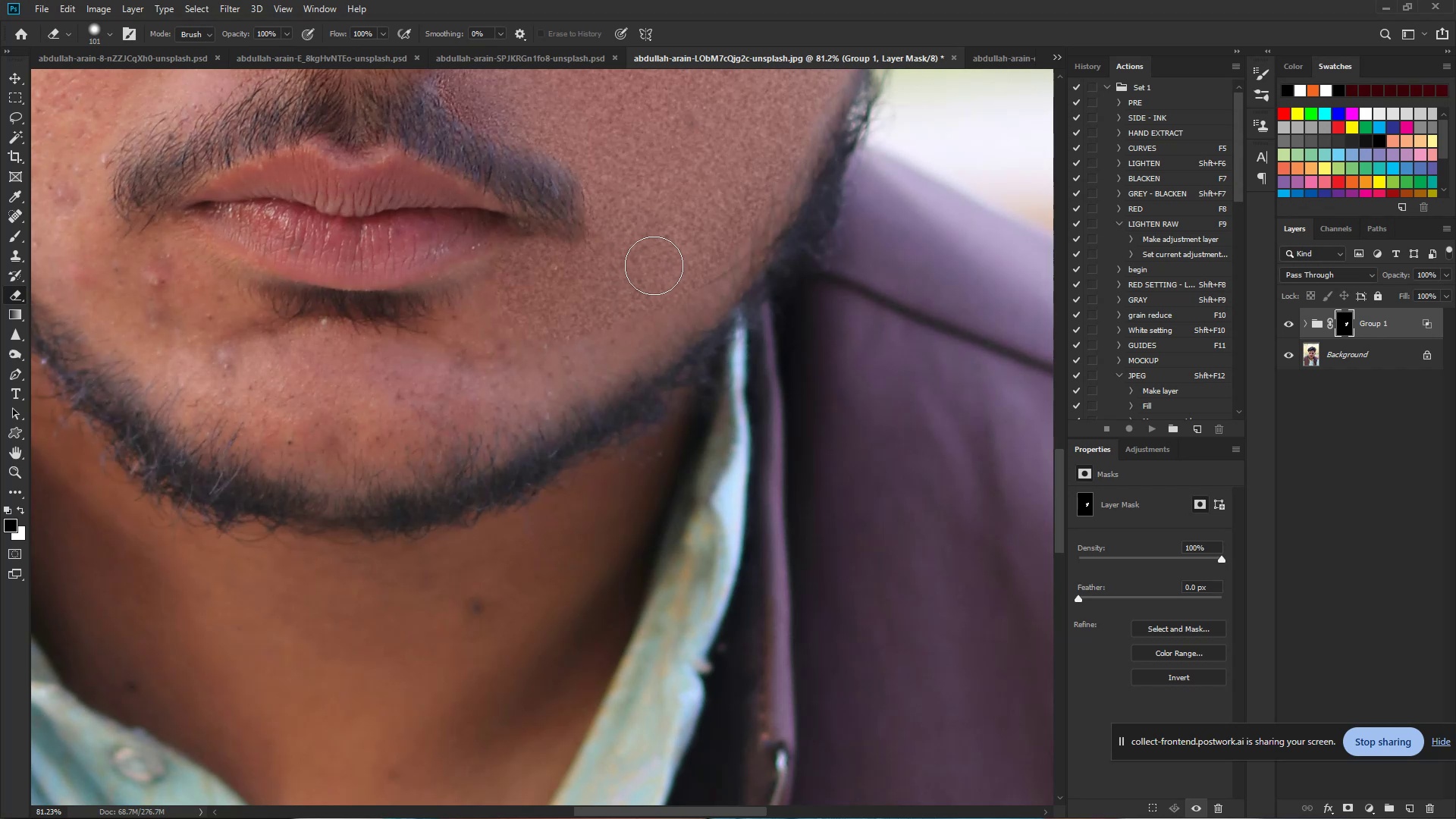 
left_click_drag(start_coordinate=[495, 609], to_coordinate=[636, 267])
 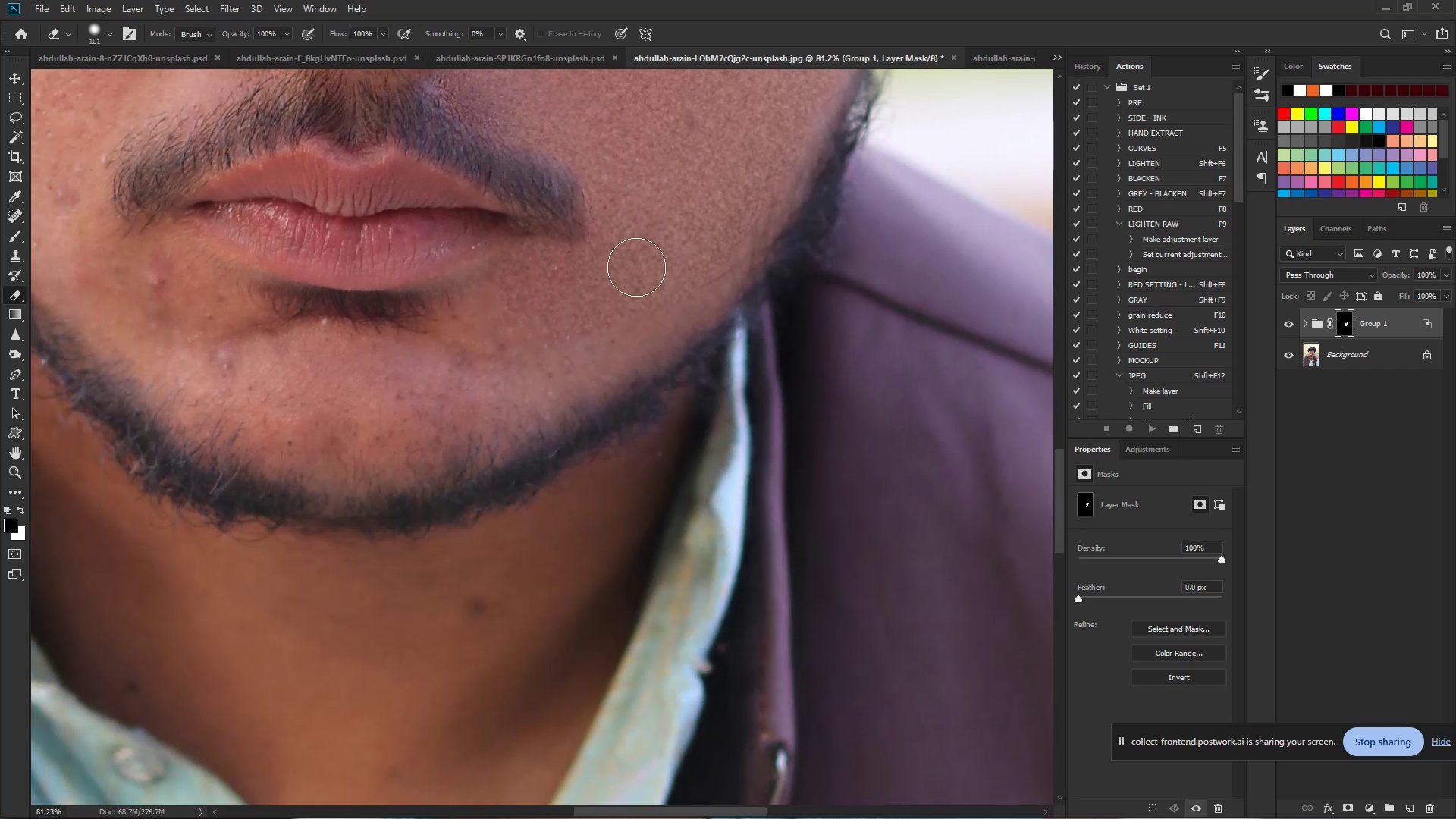 
left_click_drag(start_coordinate=[636, 267], to_coordinate=[219, 384])
 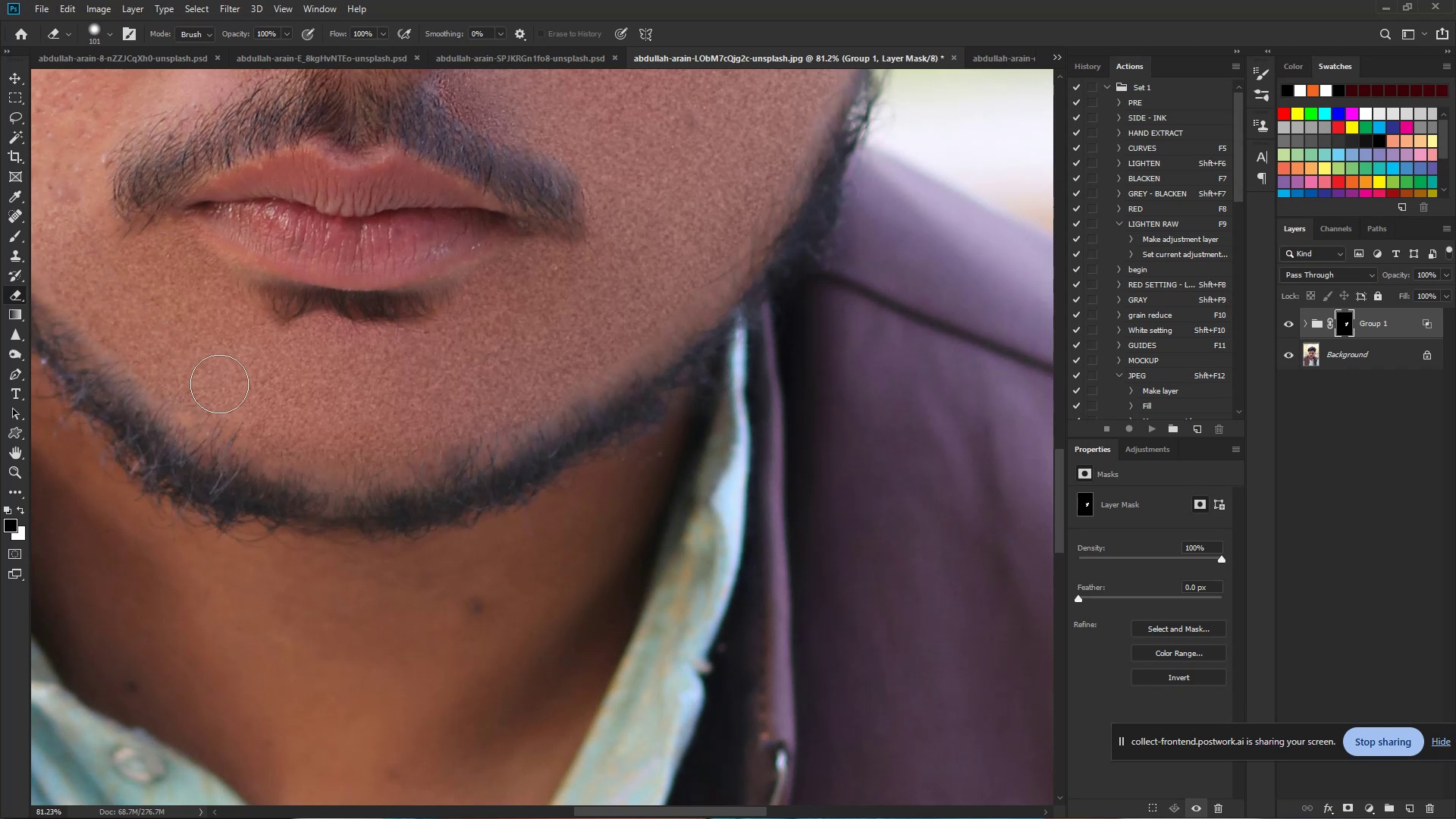 
hold_key(key=Space, duration=0.82)
 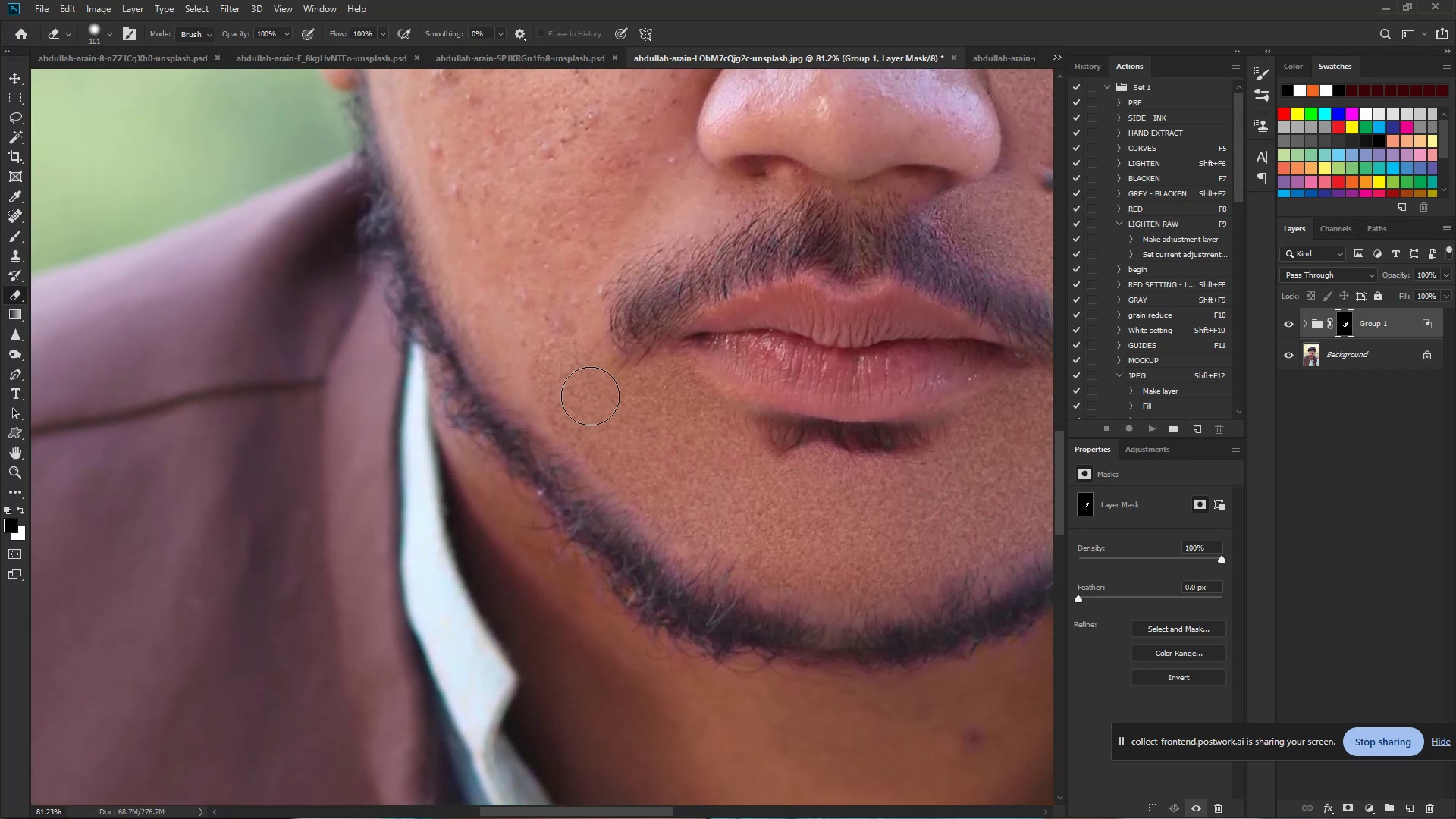 
left_click_drag(start_coordinate=[167, 322], to_coordinate=[621, 438])
 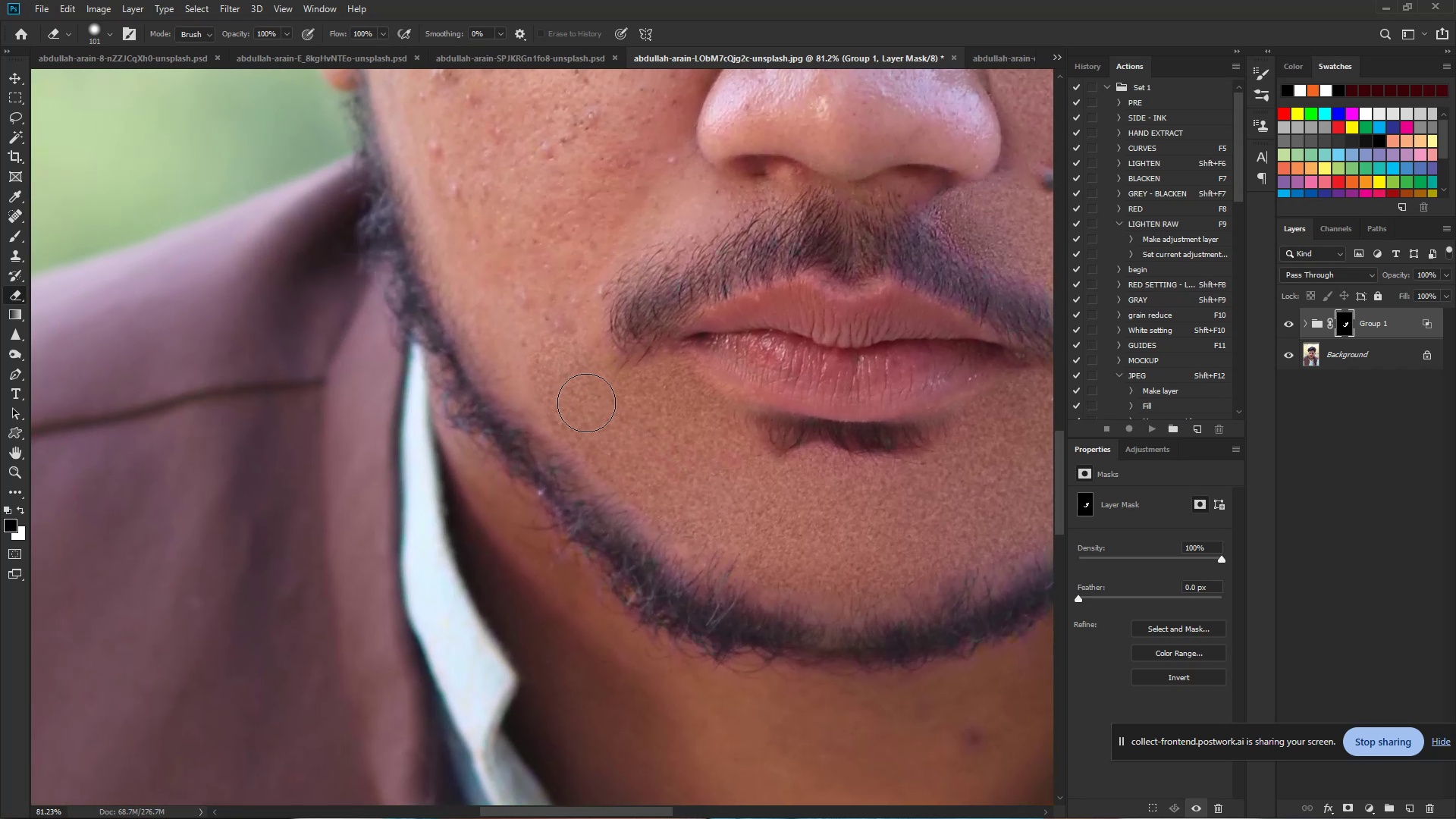 
left_click_drag(start_coordinate=[577, 419], to_coordinate=[667, 178])
 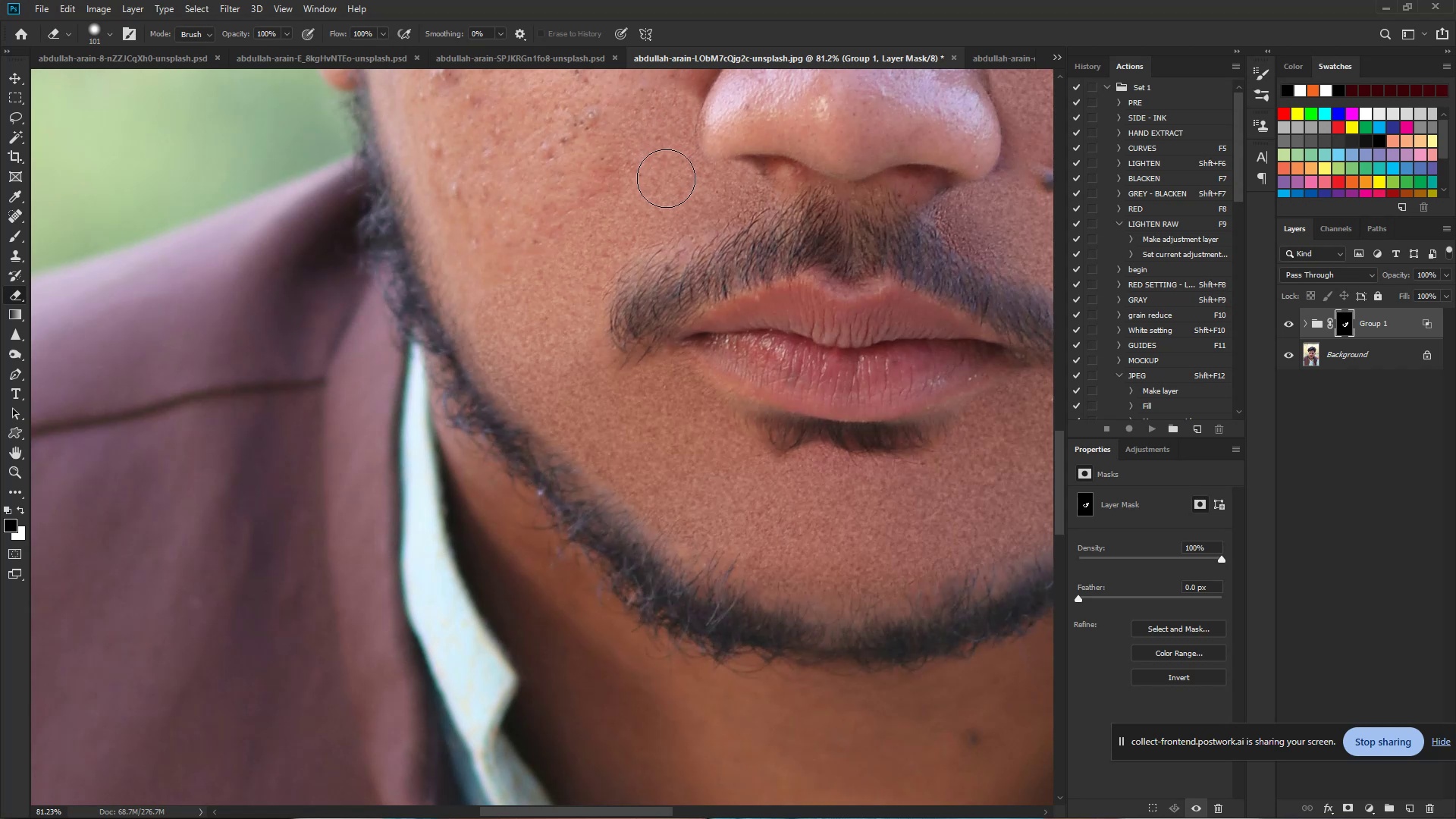 
hold_key(key=Space, duration=0.66)
 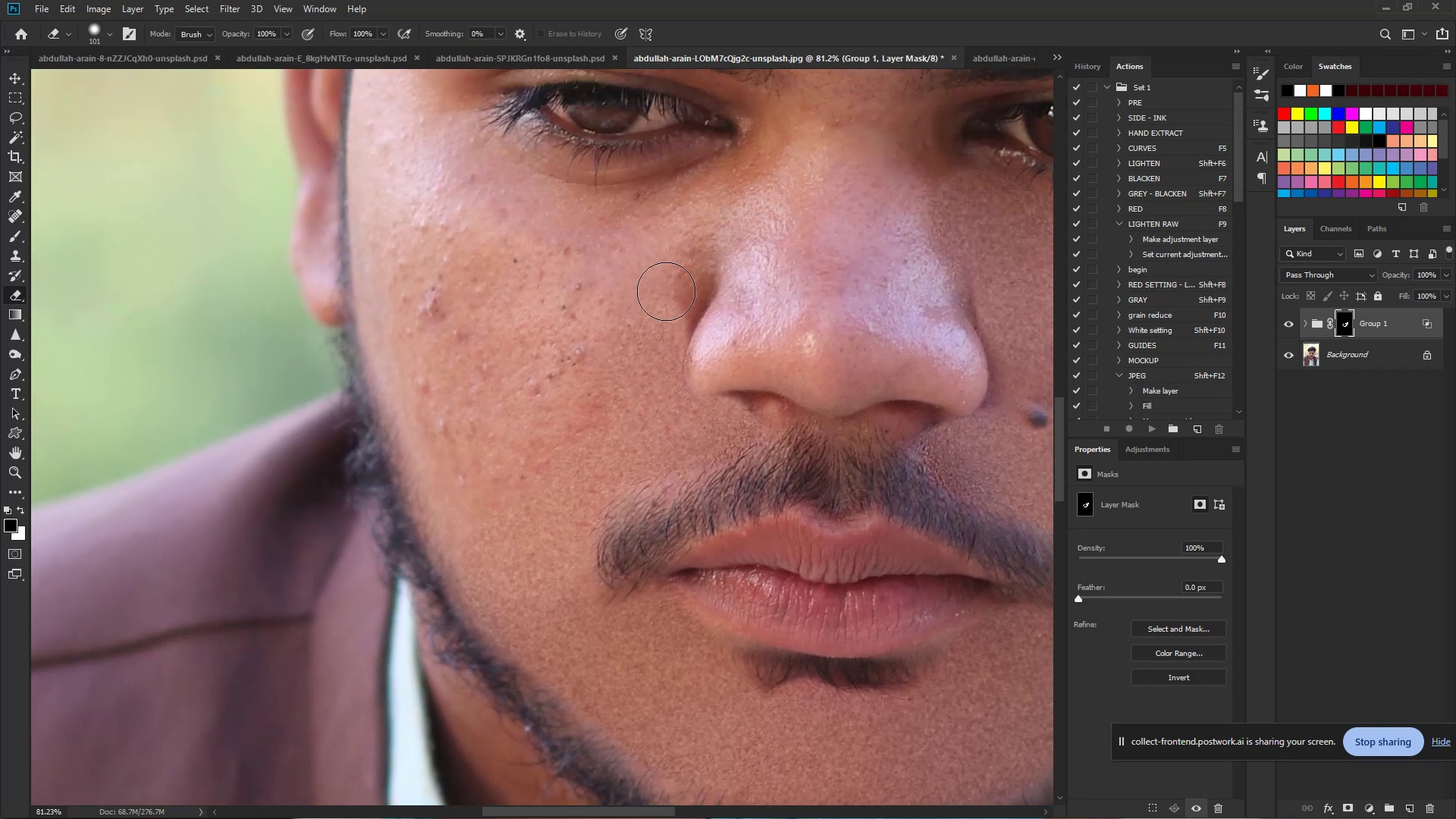 
left_click_drag(start_coordinate=[645, 150], to_coordinate=[632, 386])
 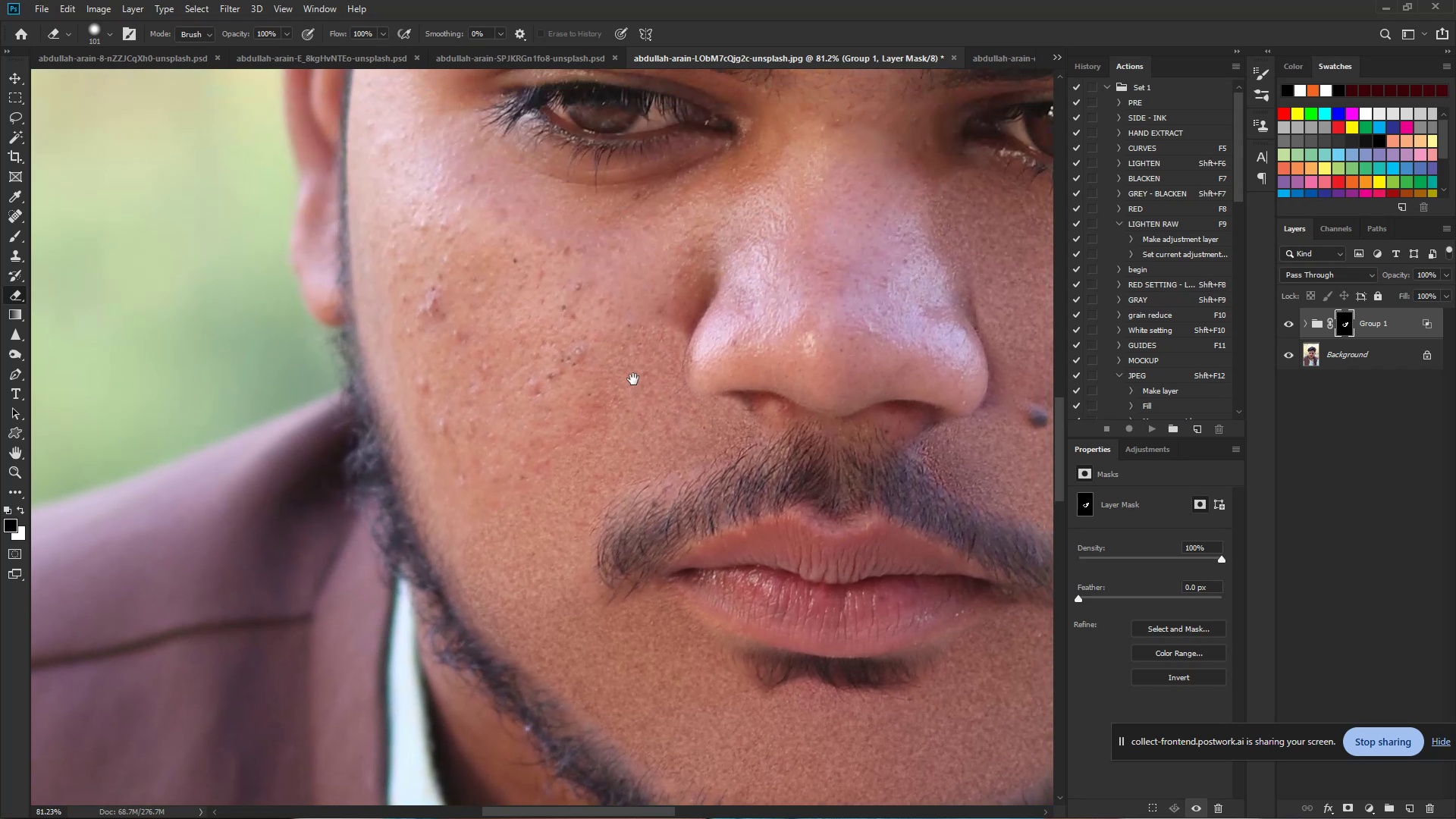 
left_click_drag(start_coordinate=[633, 377], to_coordinate=[829, 140])
 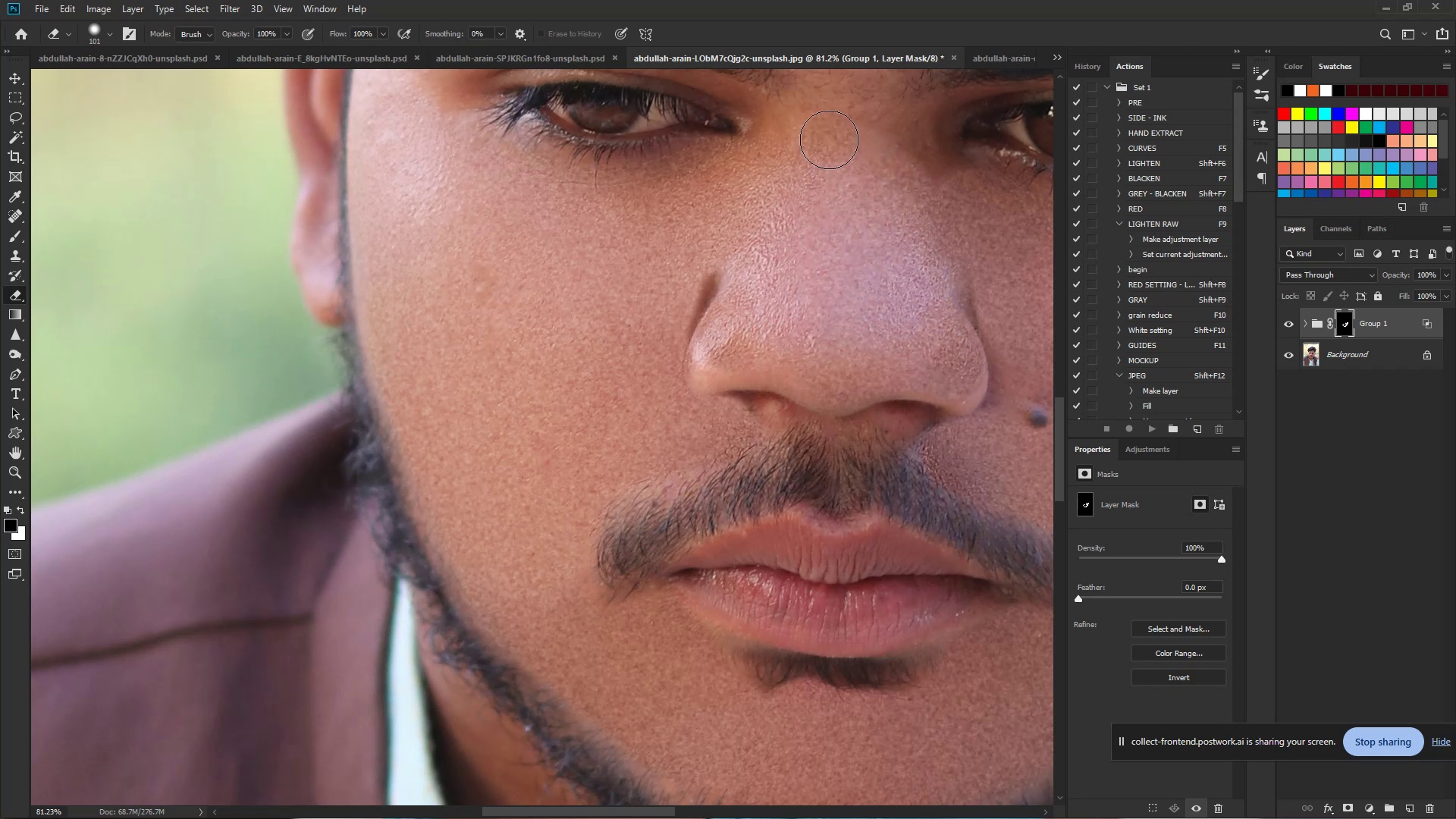 
hold_key(key=Space, duration=0.86)
 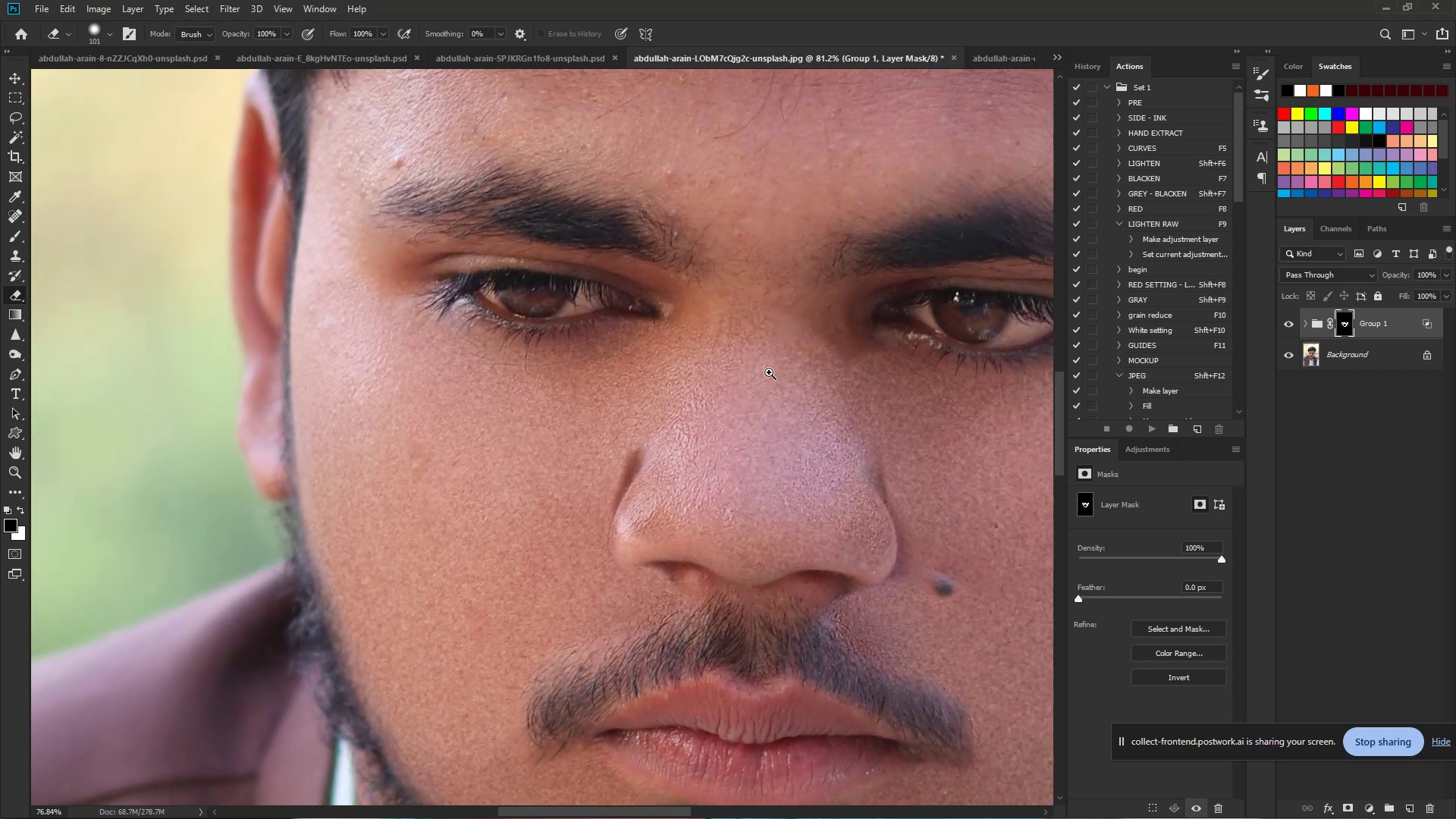 
left_click_drag(start_coordinate=[829, 140], to_coordinate=[744, 321])
 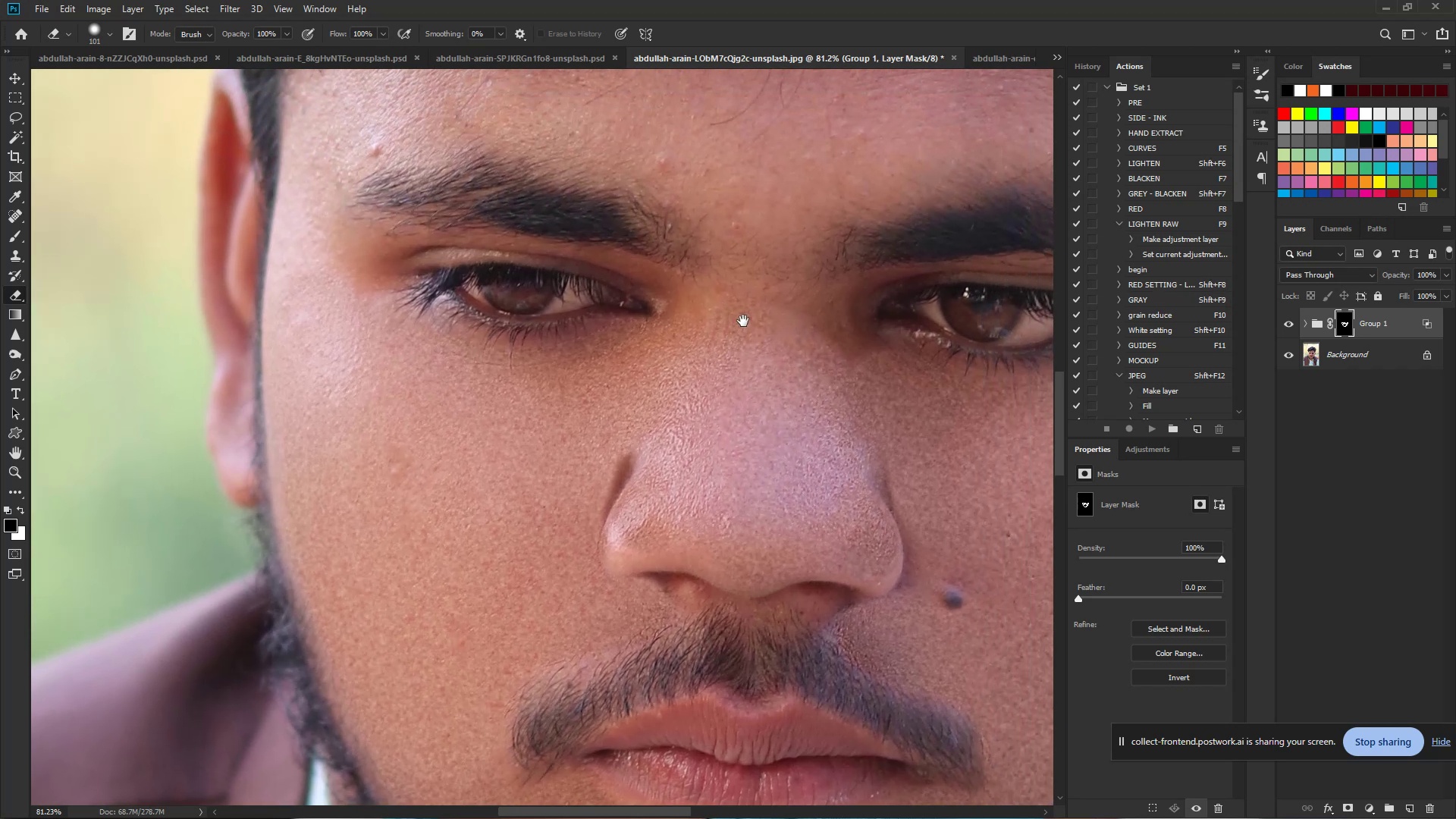 
hold_key(key=ControlLeft, duration=0.86)
 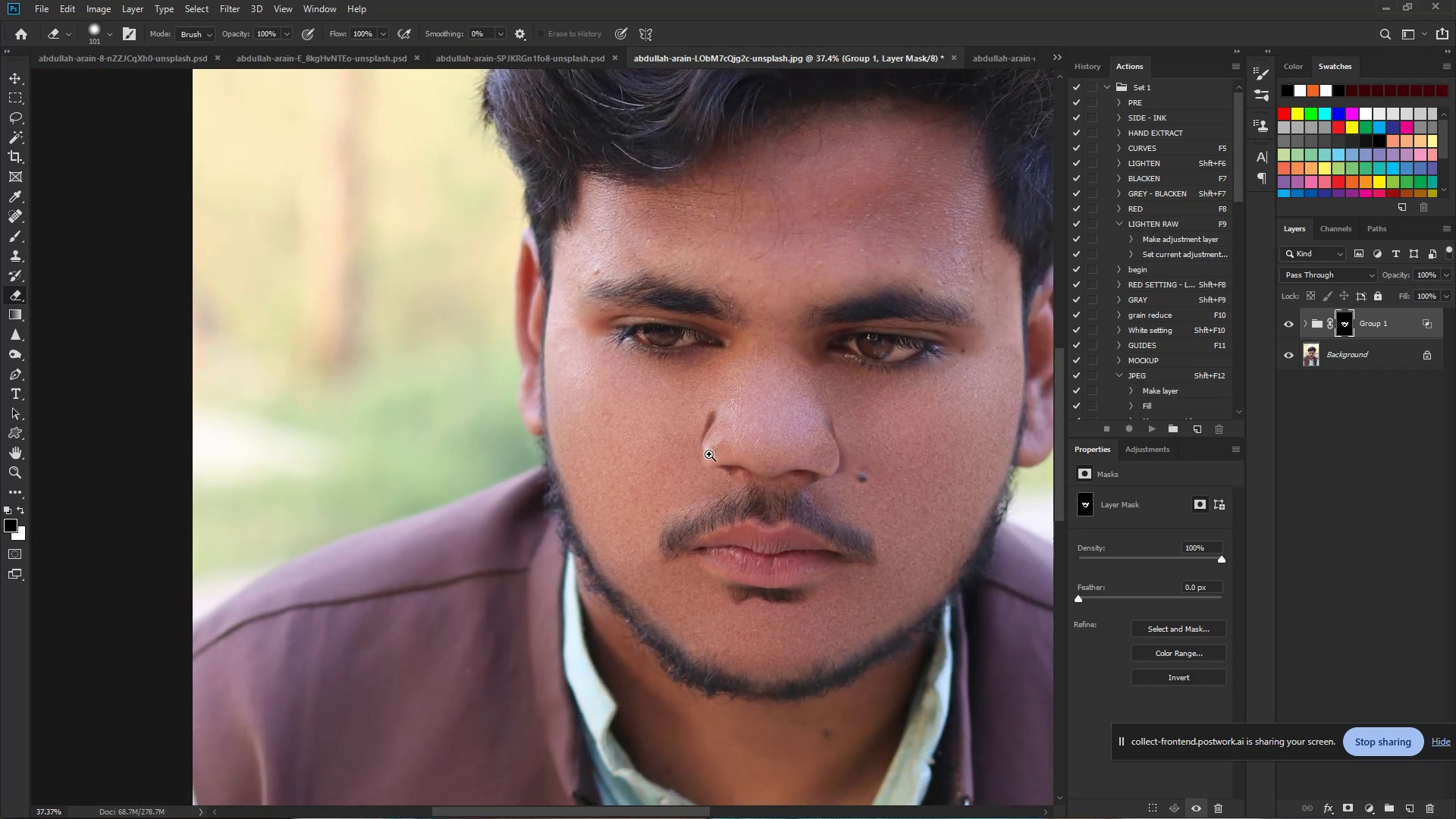 
hold_key(key=Space, duration=0.66)
 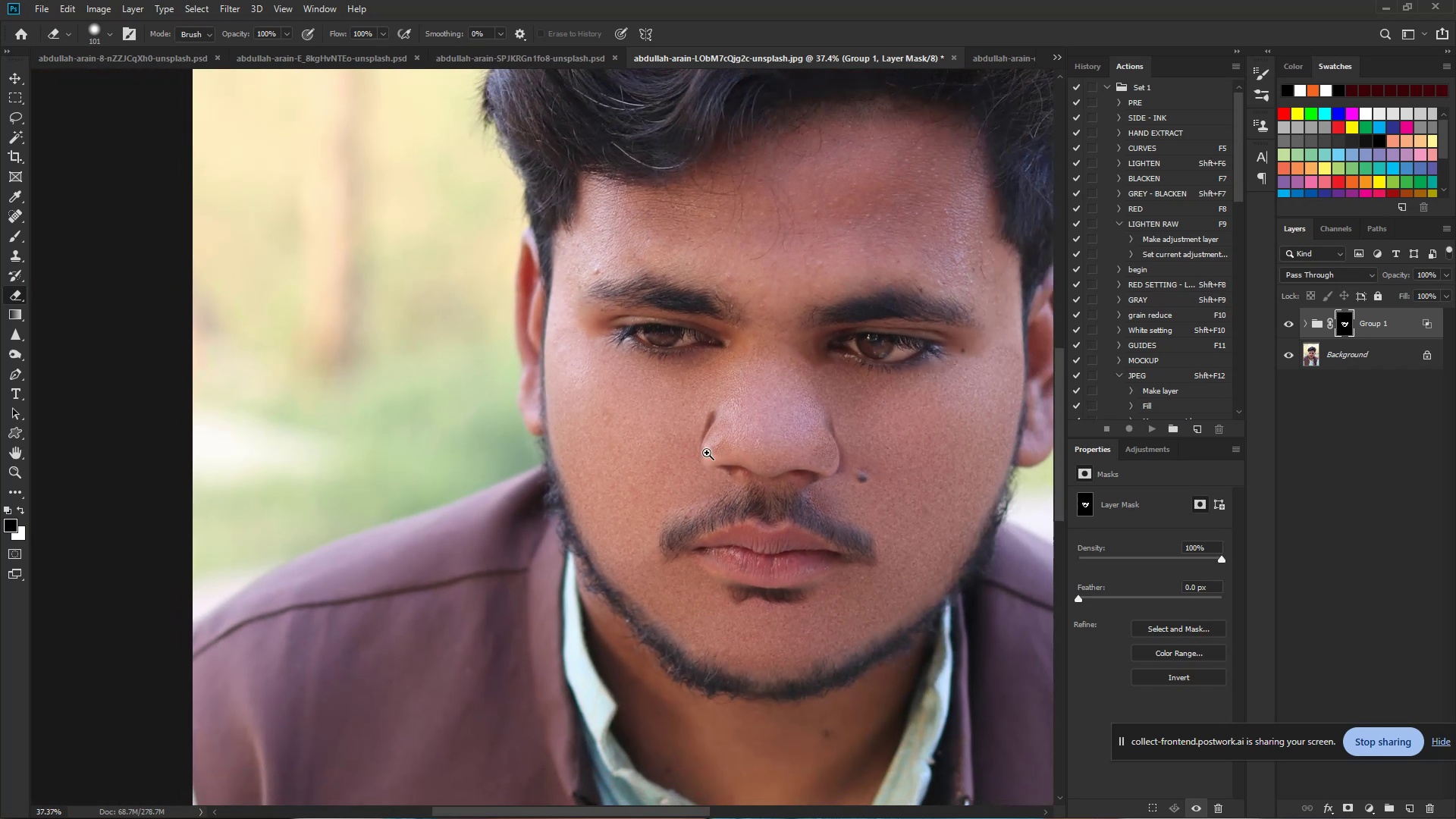 
left_click_drag(start_coordinate=[785, 374], to_coordinate=[733, 367])
 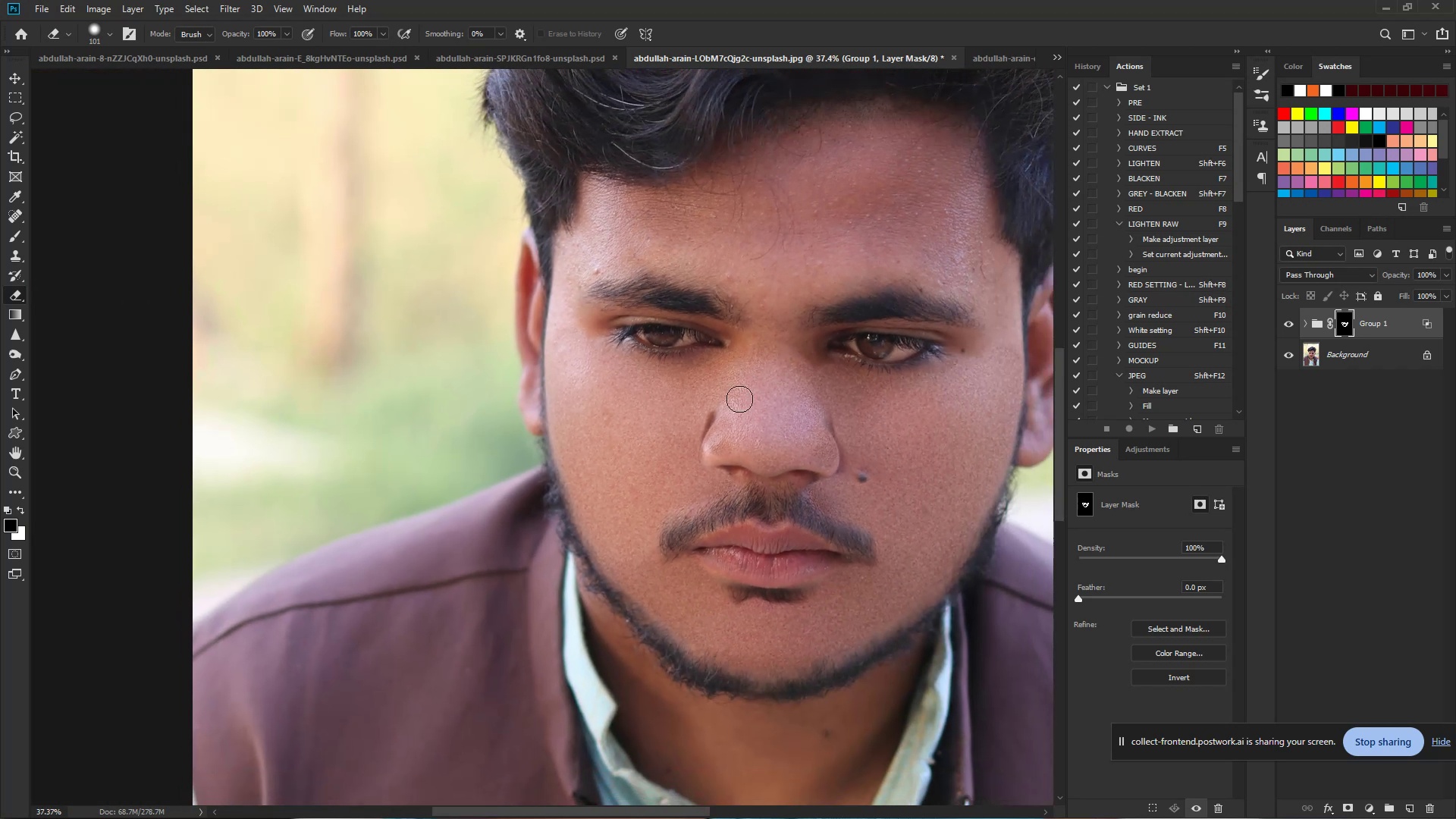 
hold_key(key=ControlLeft, duration=0.5)
 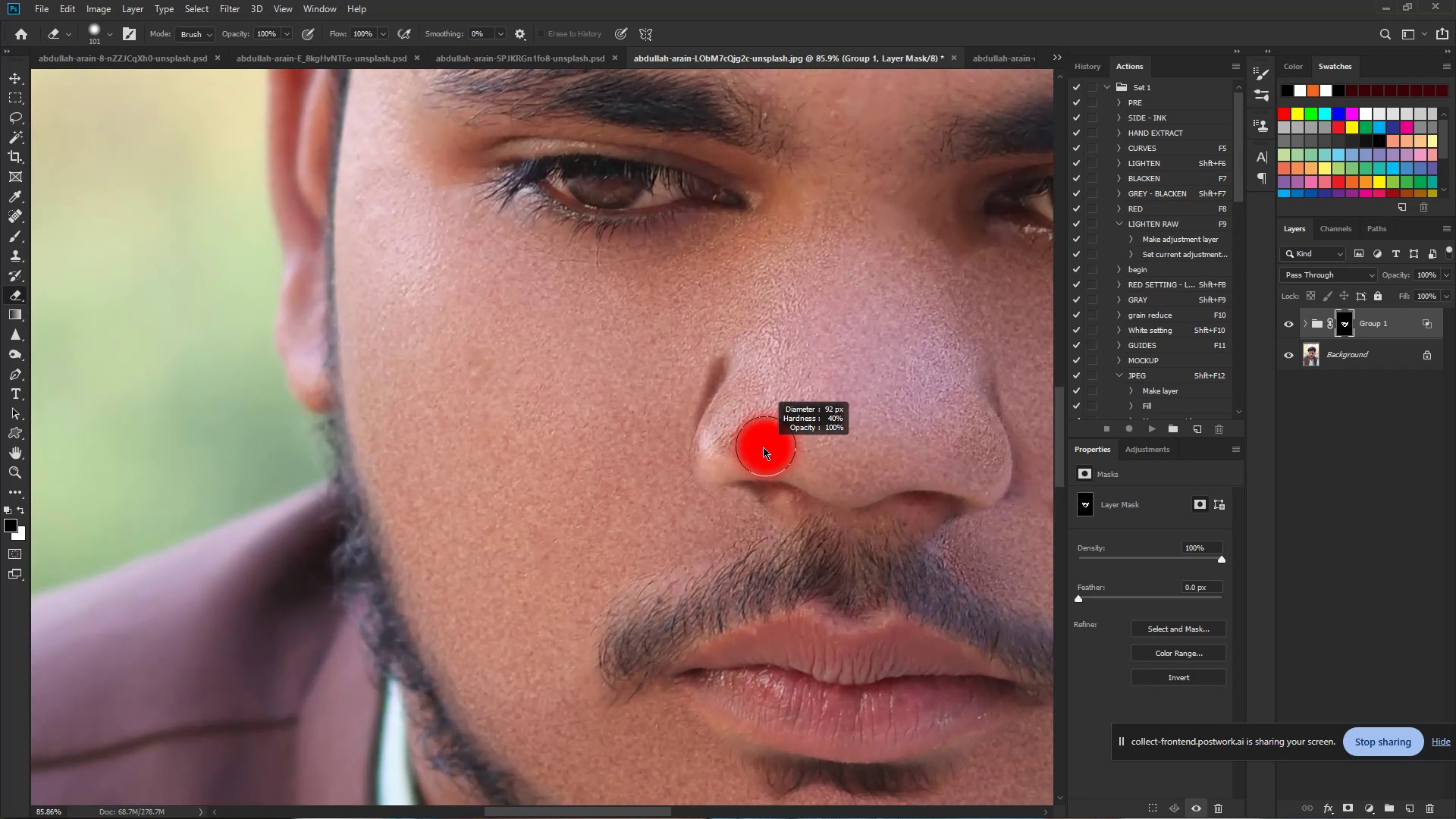 
hold_key(key=Space, duration=0.36)
 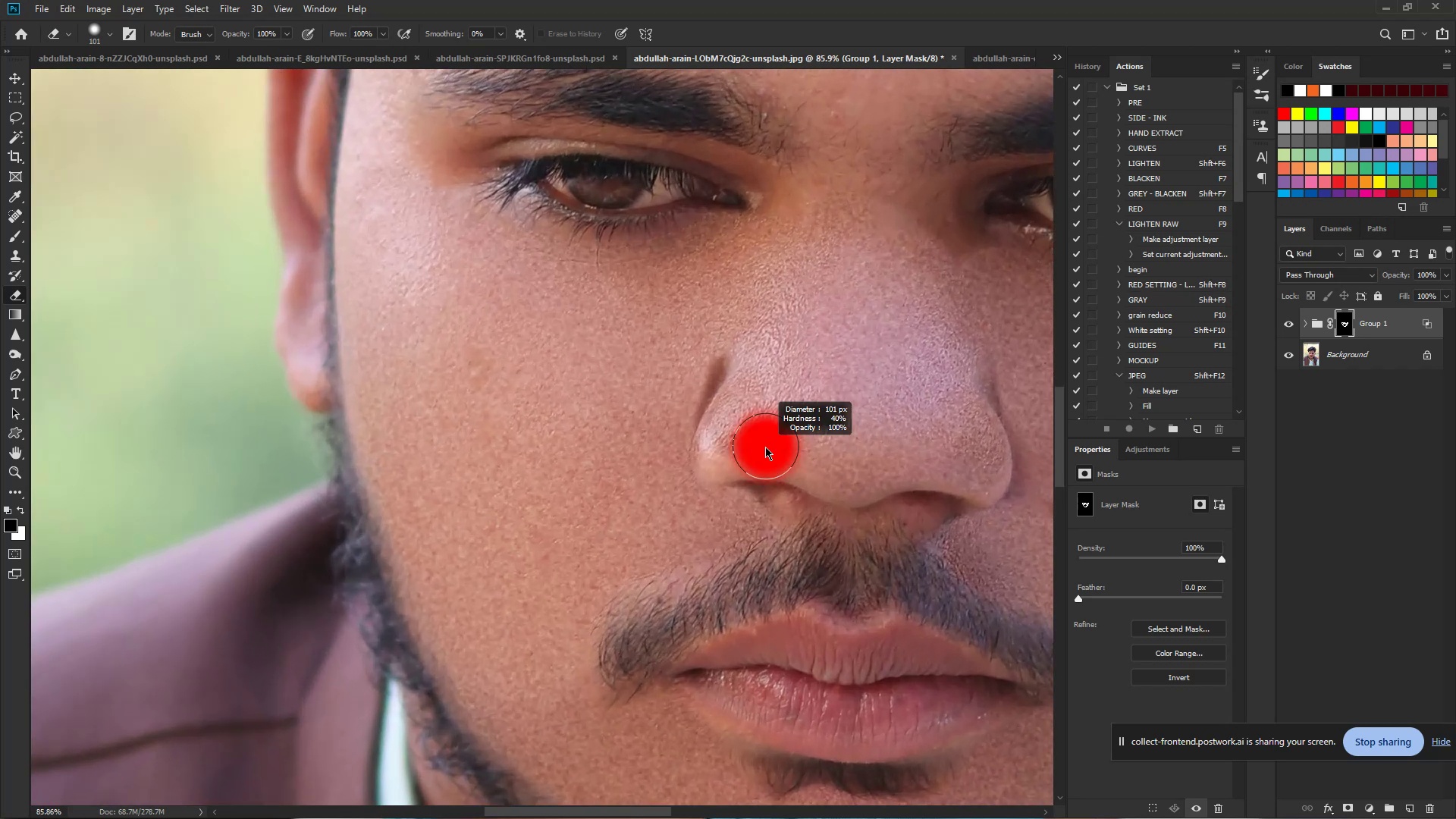 
left_click_drag(start_coordinate=[706, 453], to_coordinate=[761, 463])
 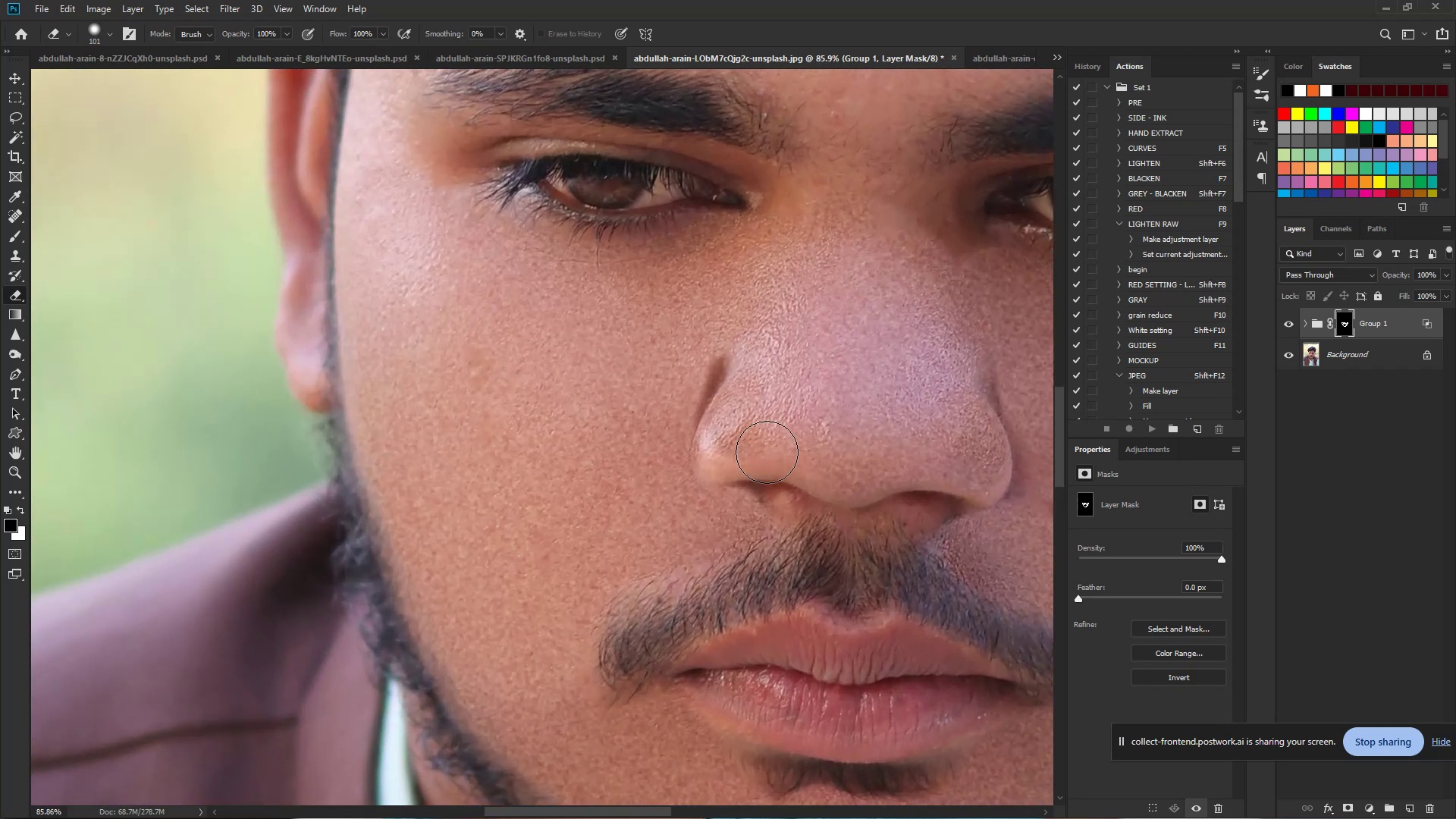 
hold_key(key=AltLeft, duration=0.59)
 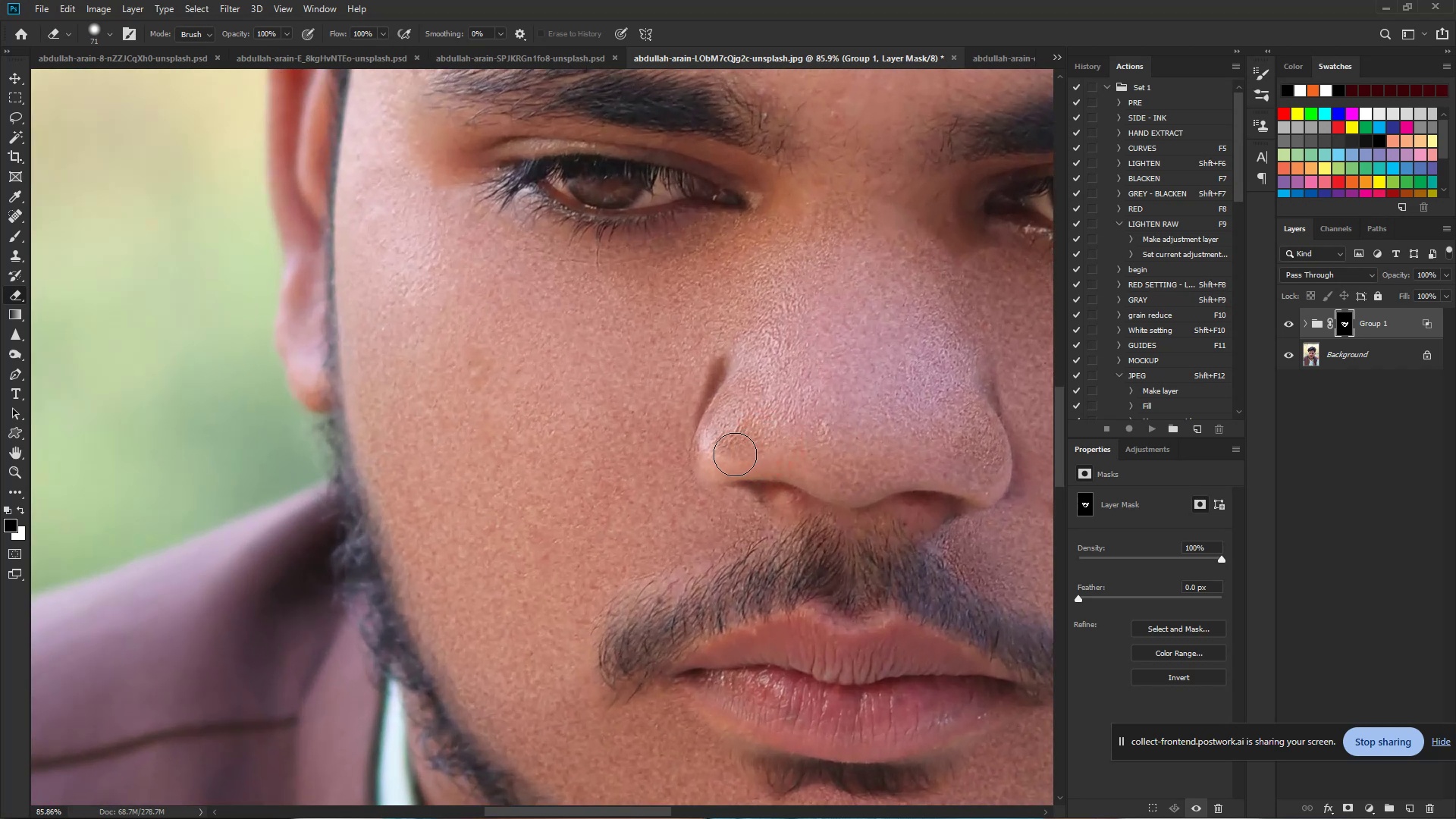 
left_click_drag(start_coordinate=[732, 456], to_coordinate=[743, 423])
 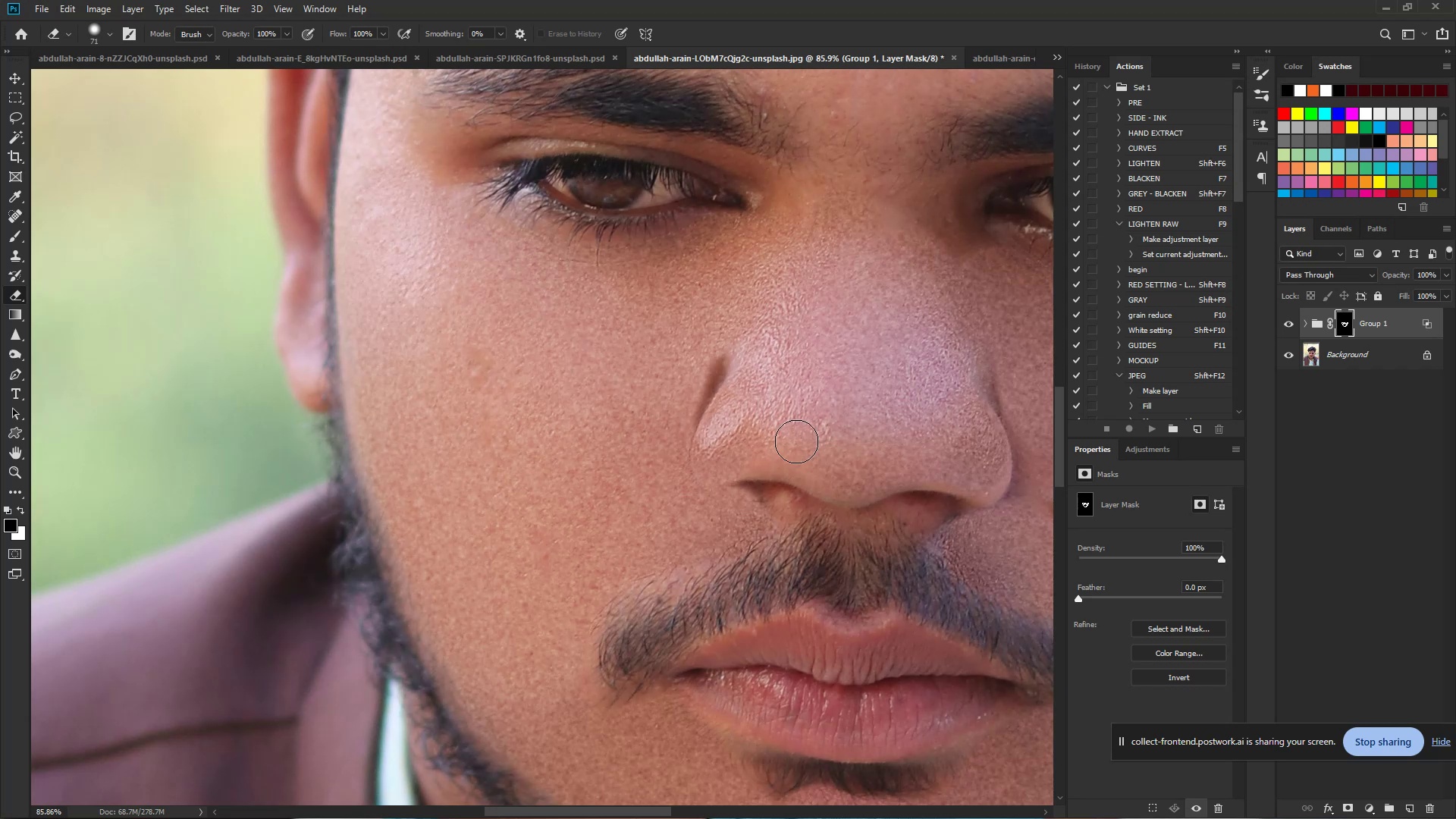 
key(X)
 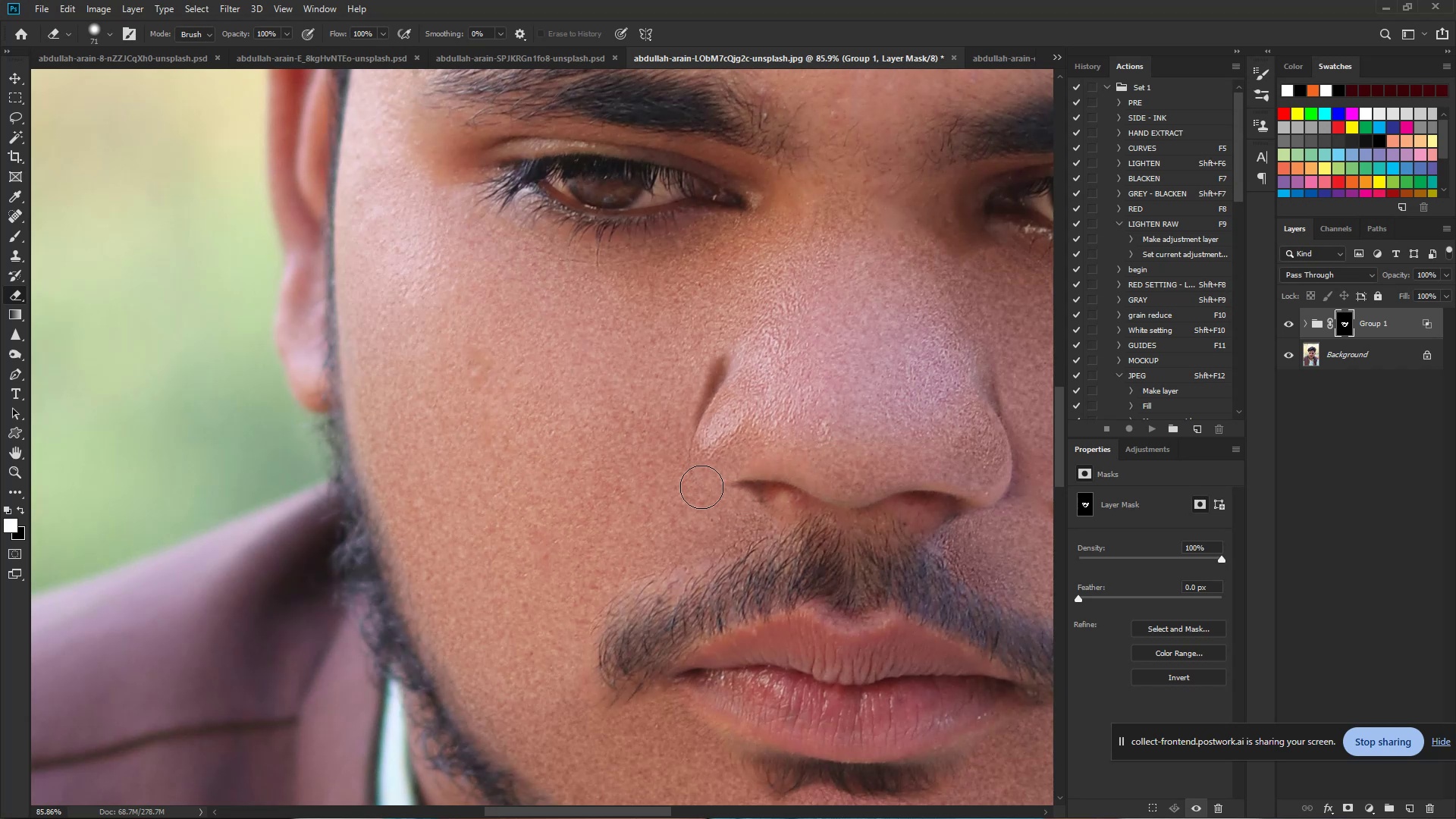 
left_click_drag(start_coordinate=[701, 487], to_coordinate=[755, 506])
 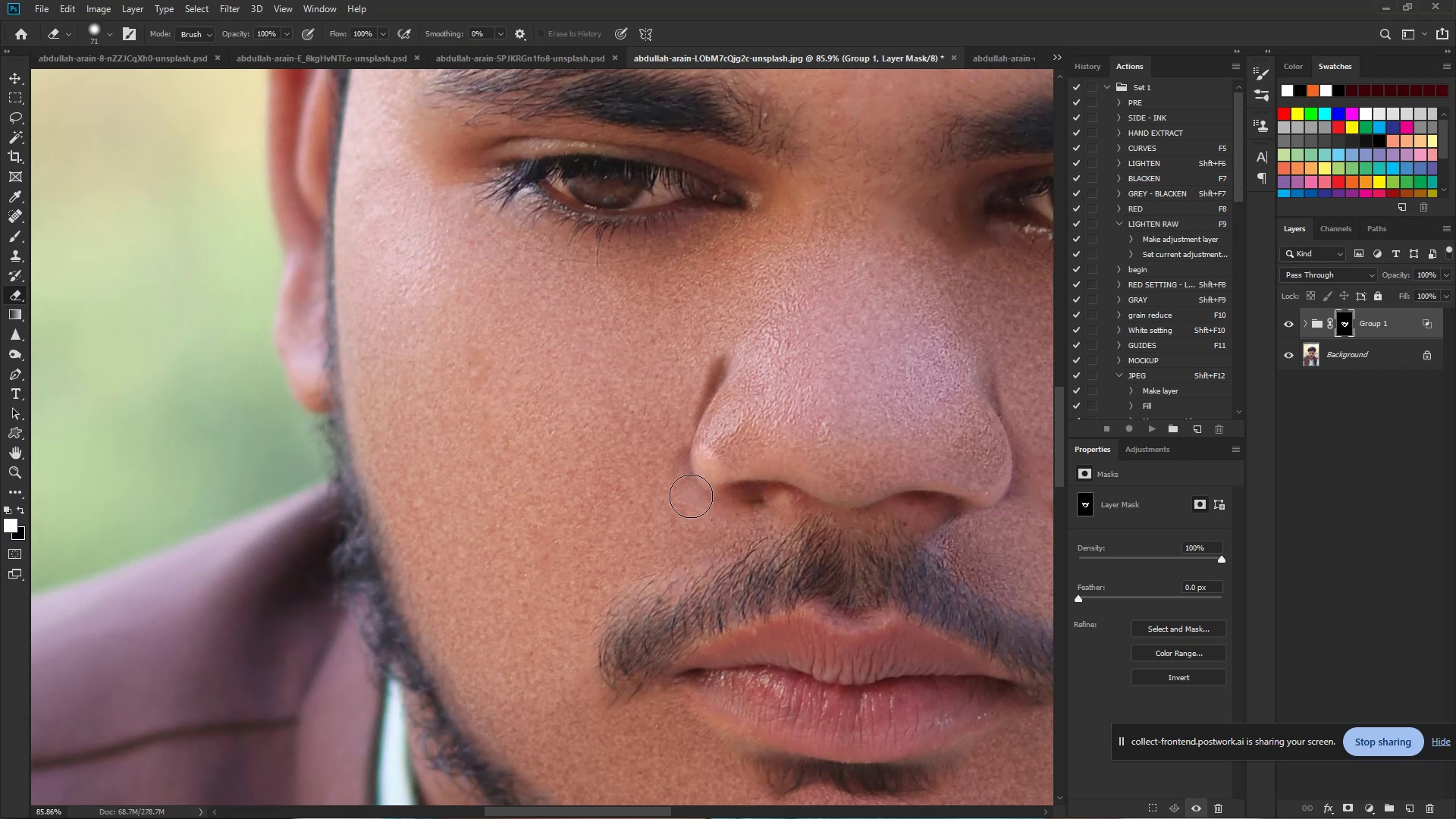 
key(X)
 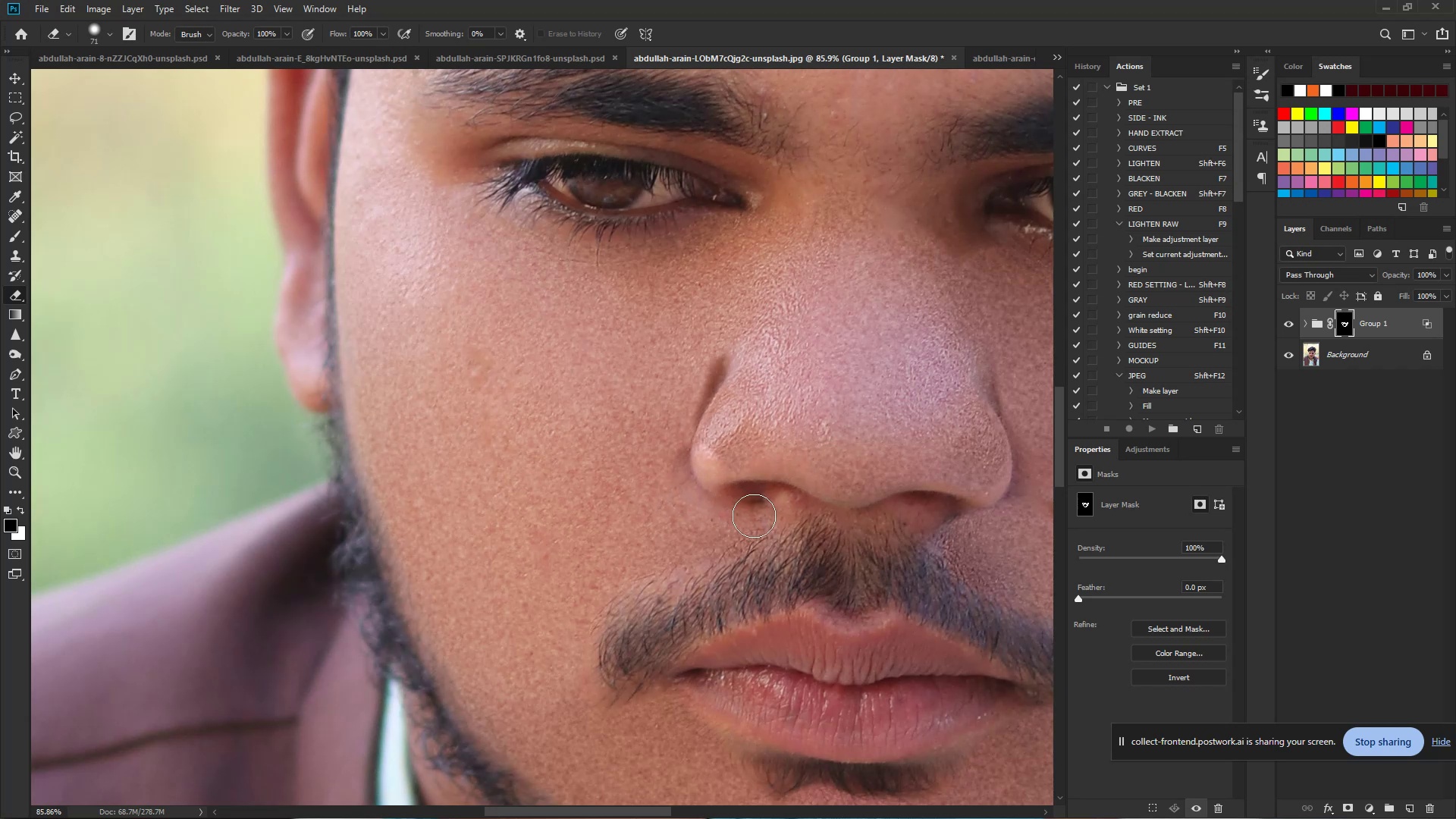 
hold_key(key=AltLeft, duration=0.82)
 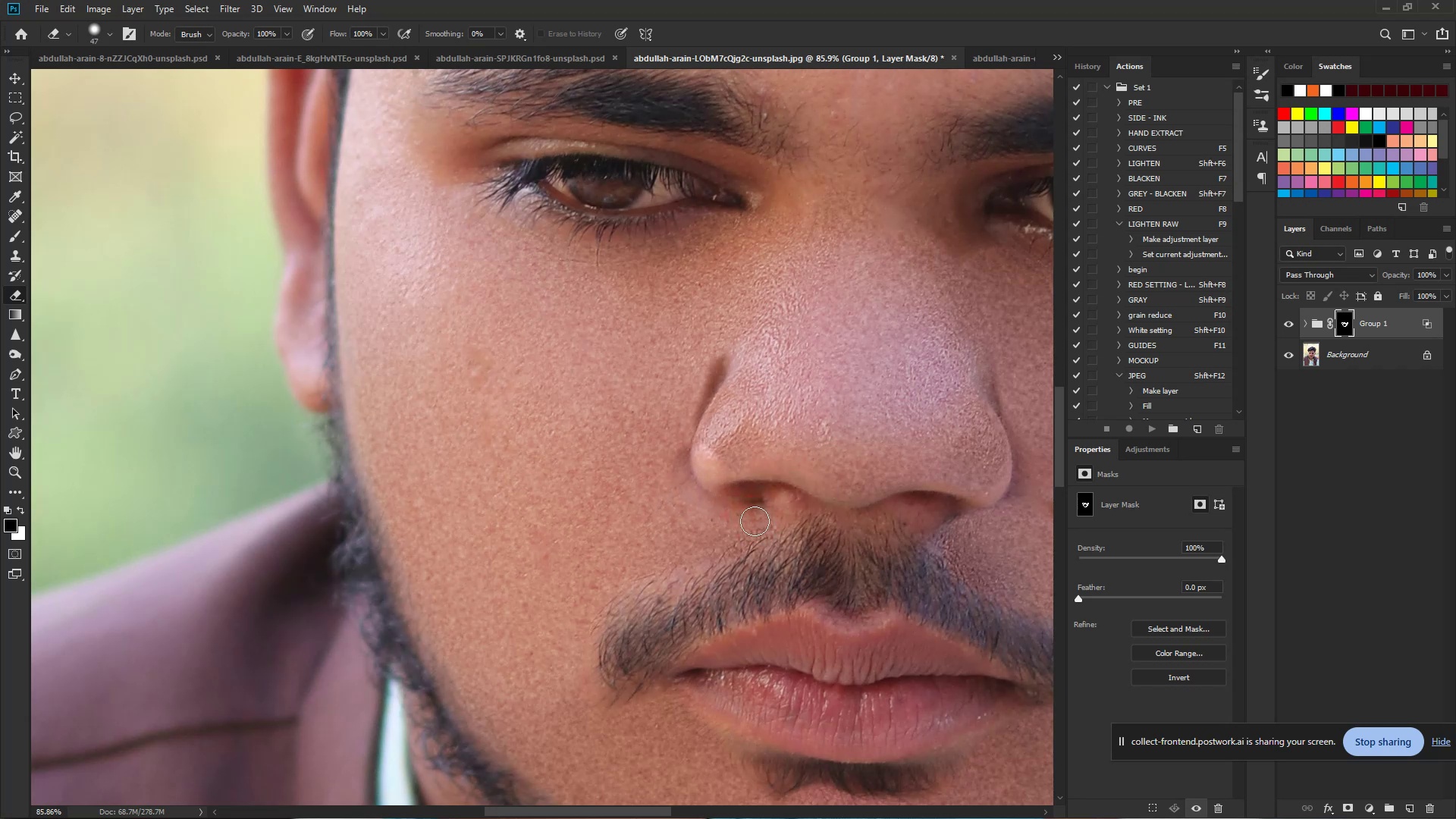 
left_click_drag(start_coordinate=[755, 521], to_coordinate=[676, 538])
 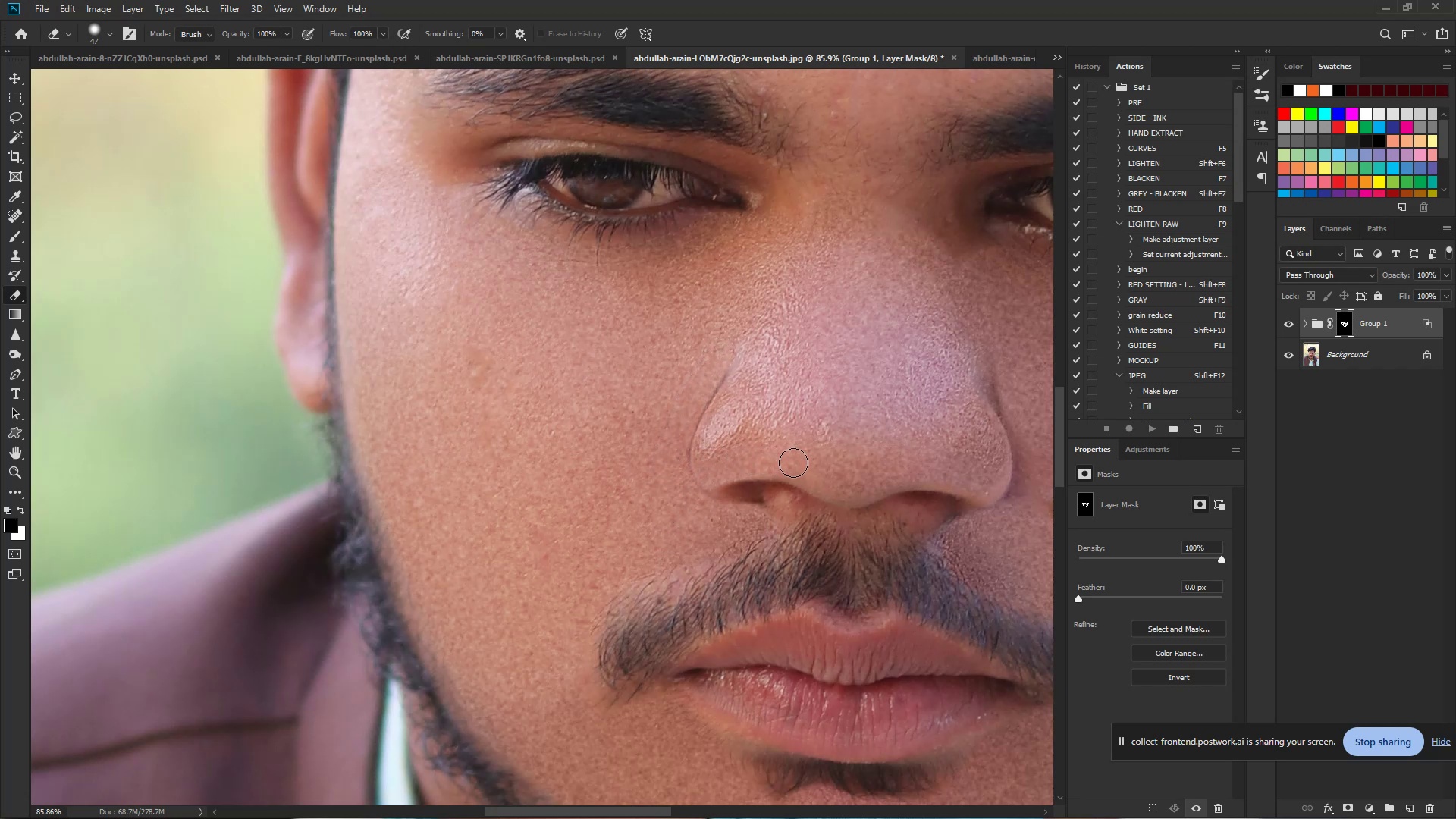 
wait(9.08)
 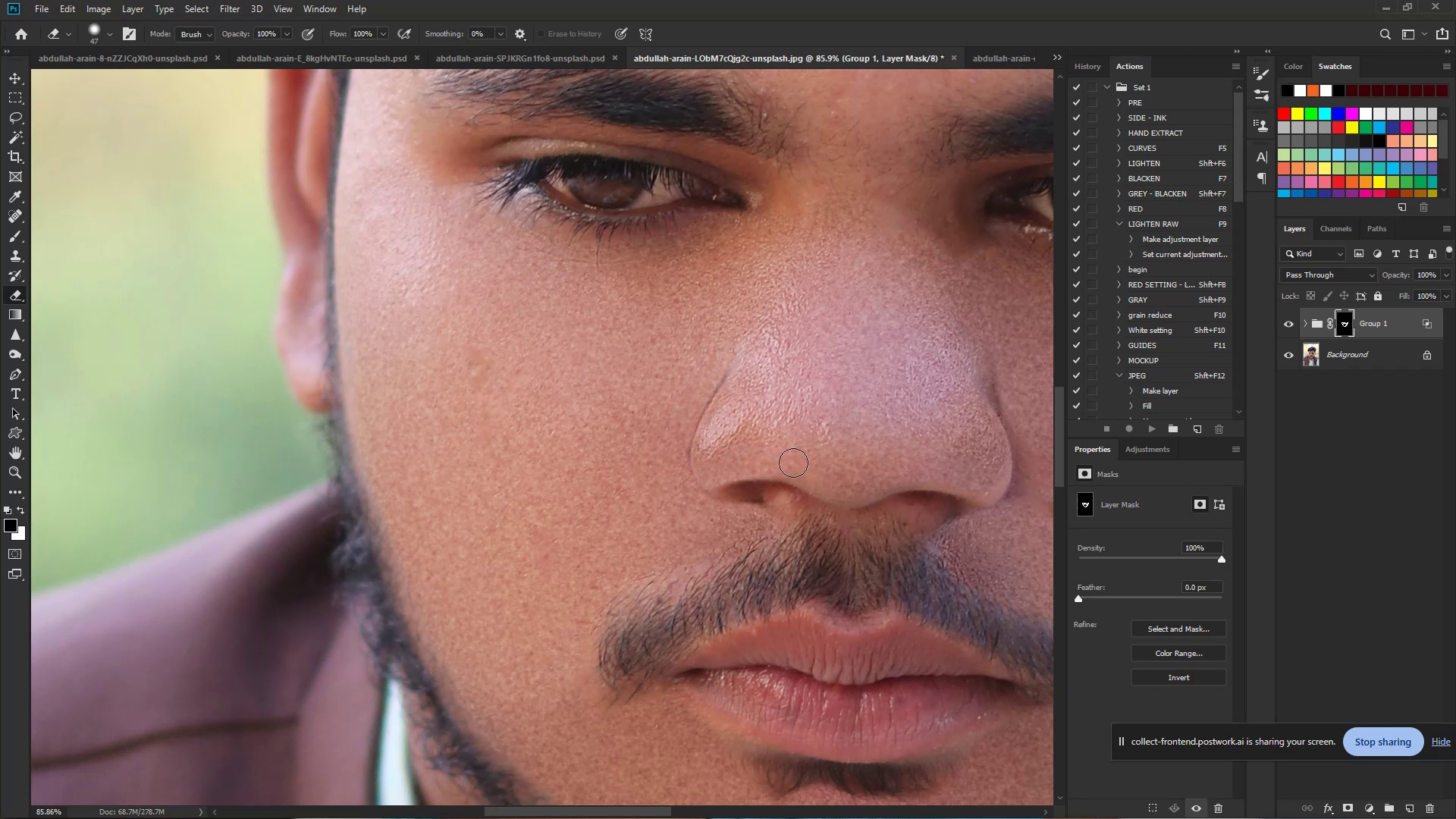 
hold_key(key=AltLeft, duration=0.46)
 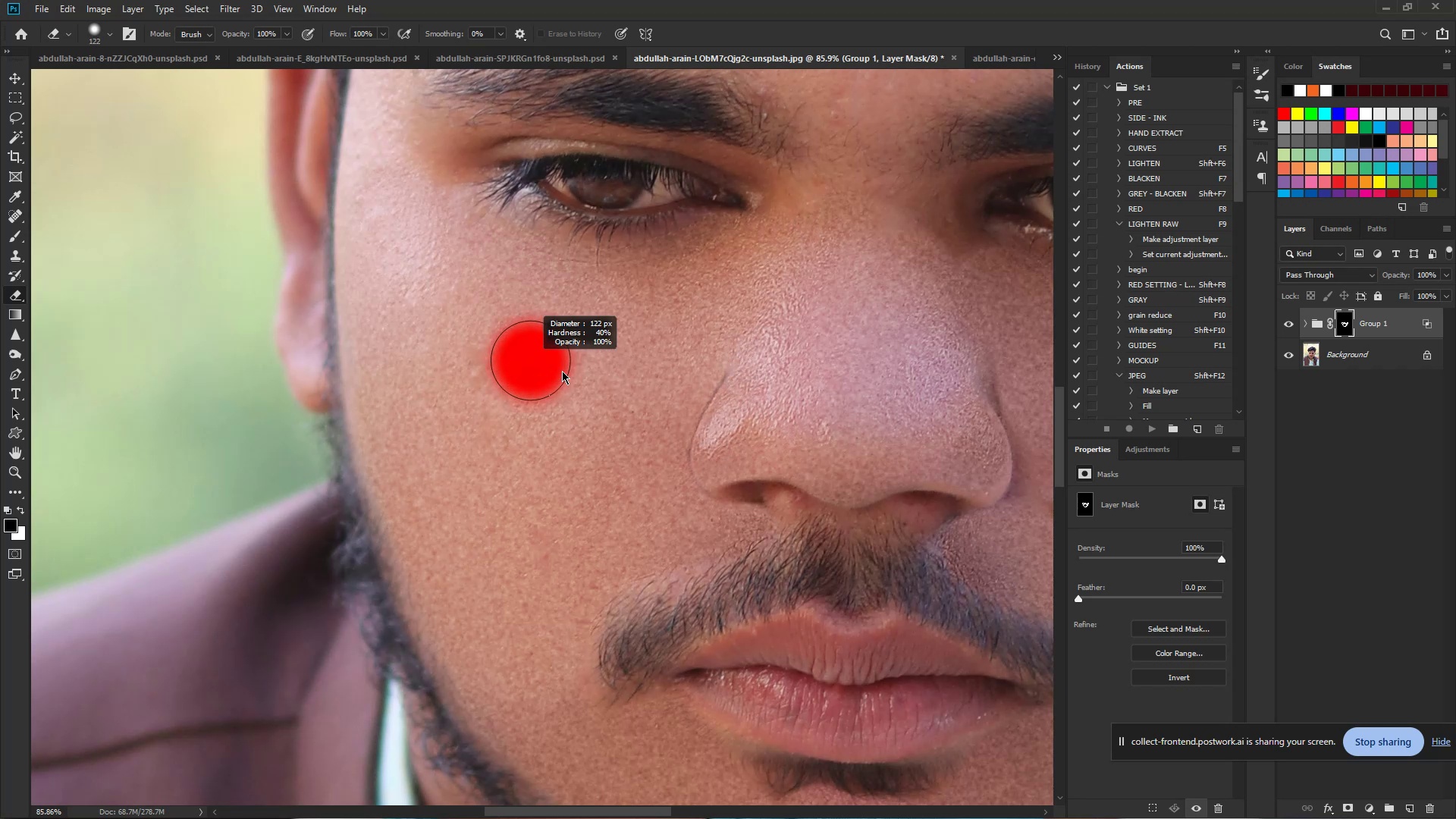 
left_click_drag(start_coordinate=[559, 371], to_coordinate=[422, 350])
 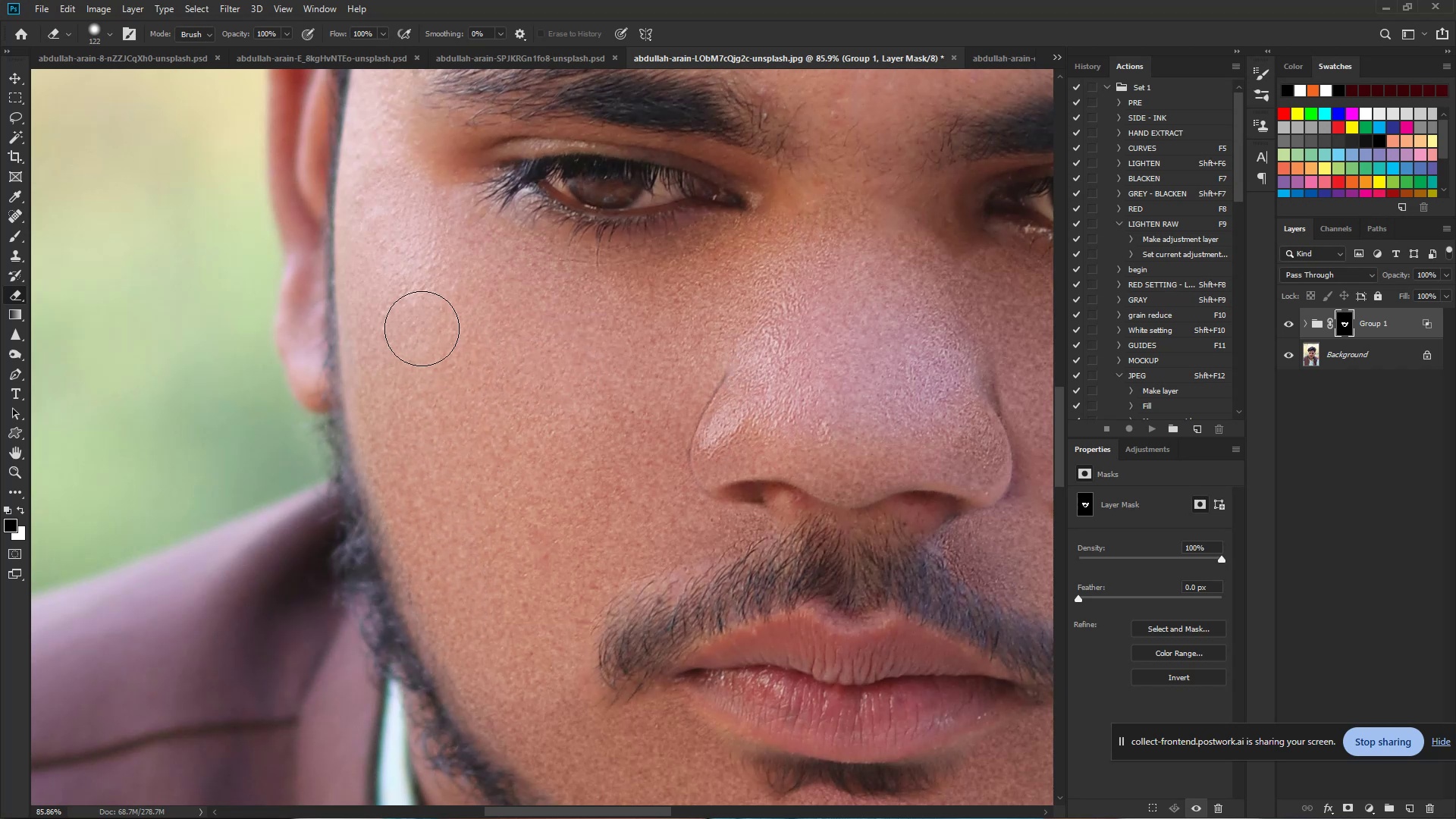 
hold_key(key=AltLeft, duration=0.86)
 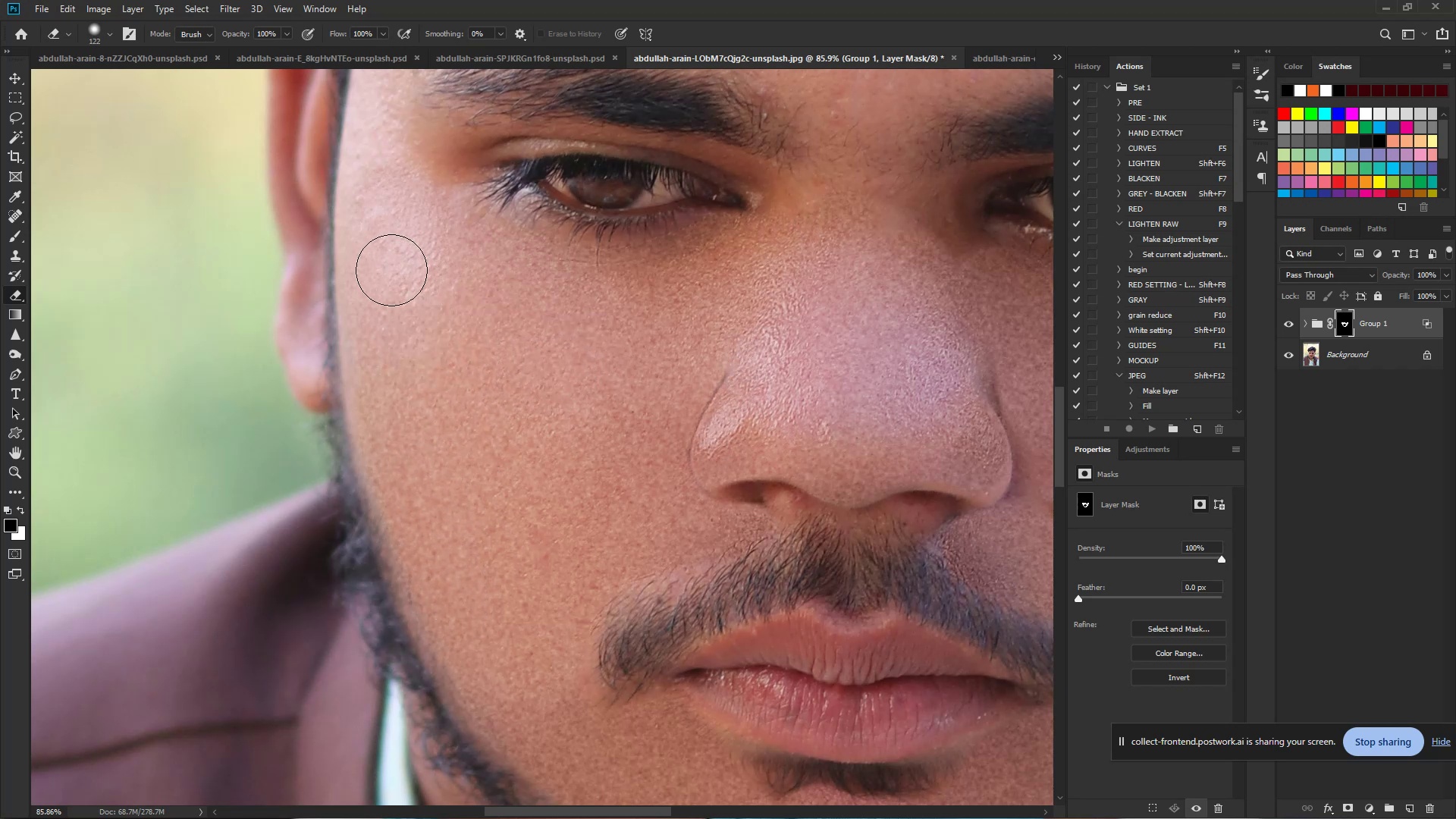 
left_click_drag(start_coordinate=[381, 262], to_coordinate=[431, 516])
 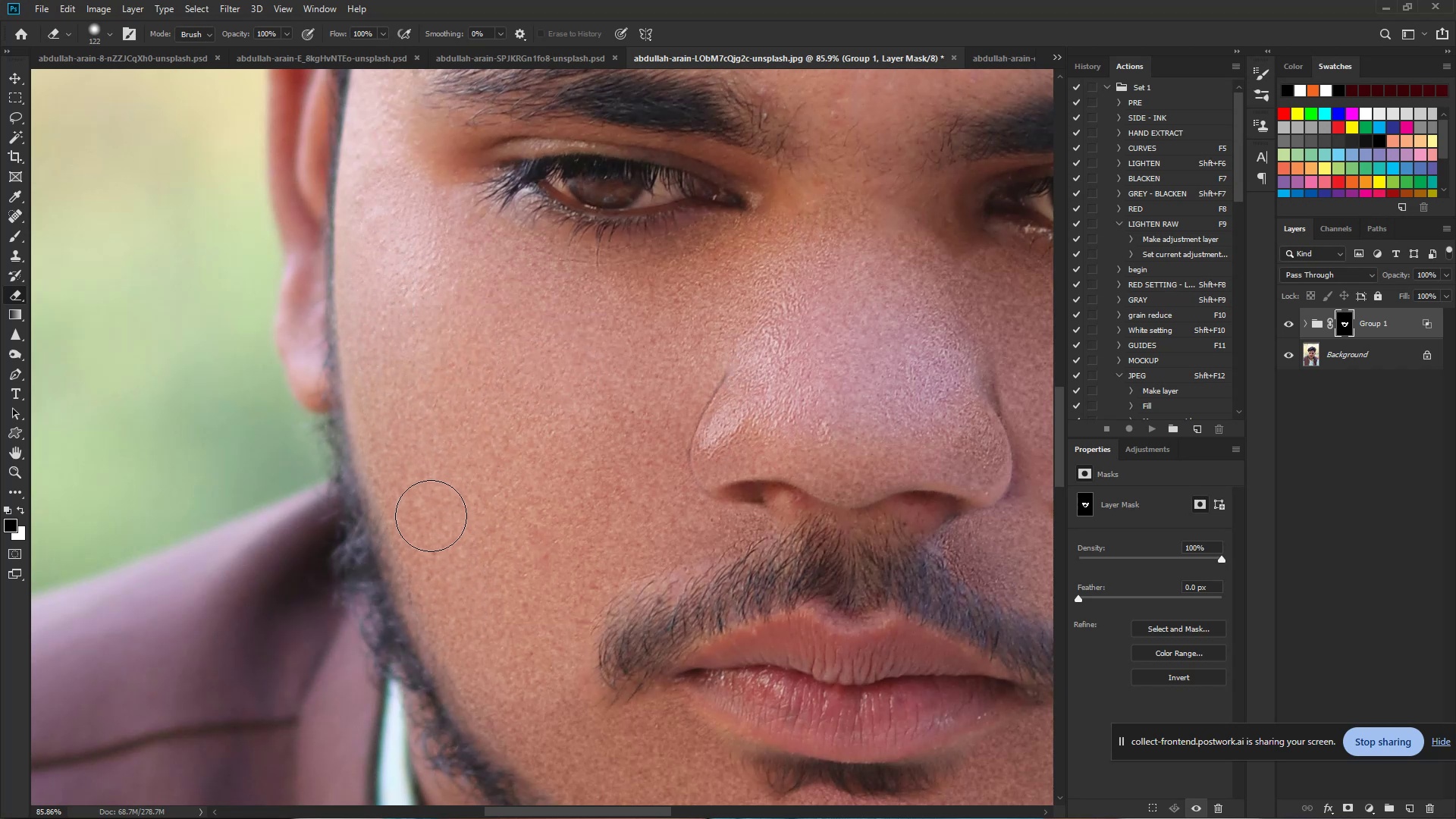 
hold_key(key=Space, duration=0.76)
 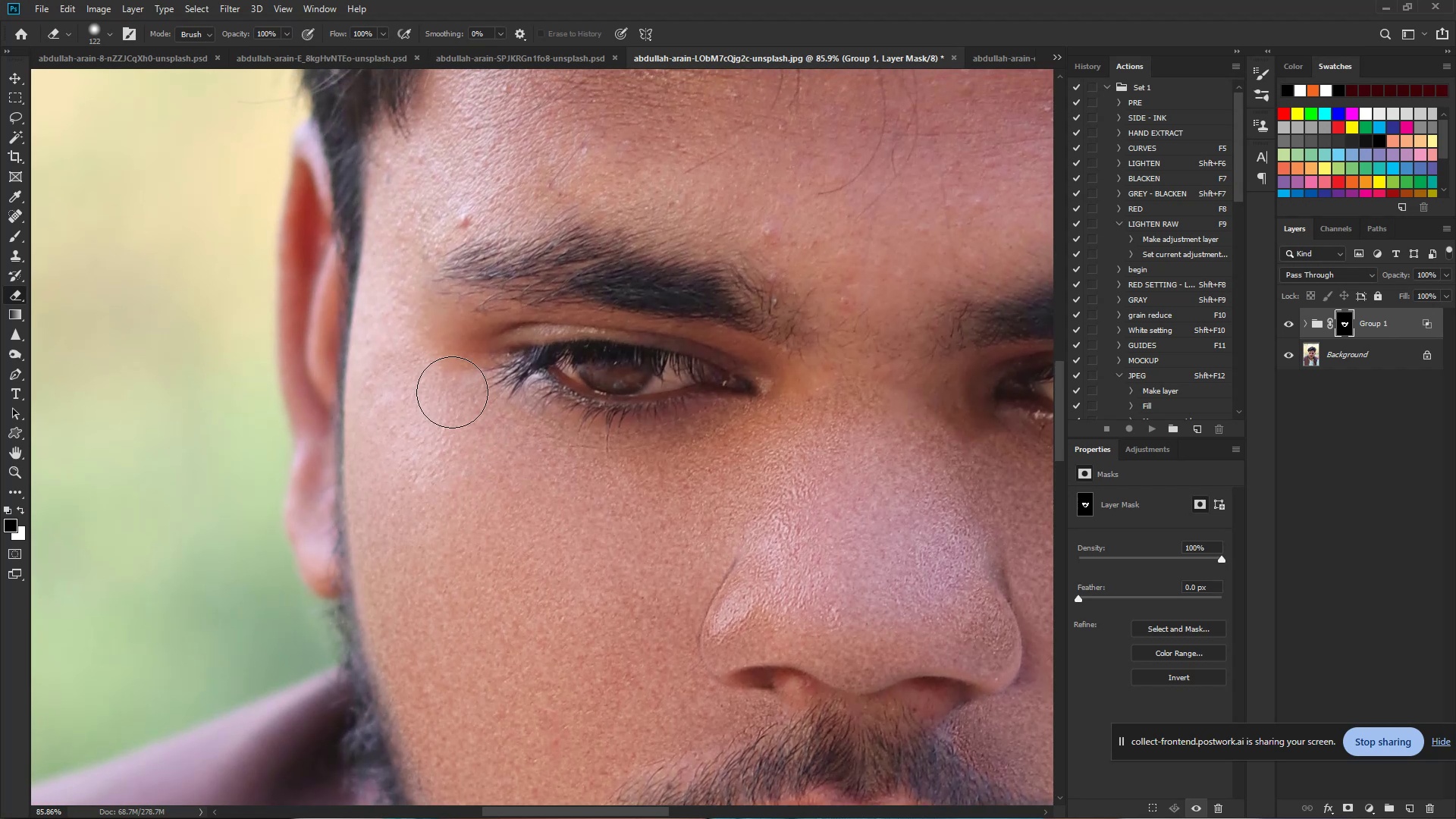 
left_click_drag(start_coordinate=[371, 278], to_coordinate=[381, 463])
 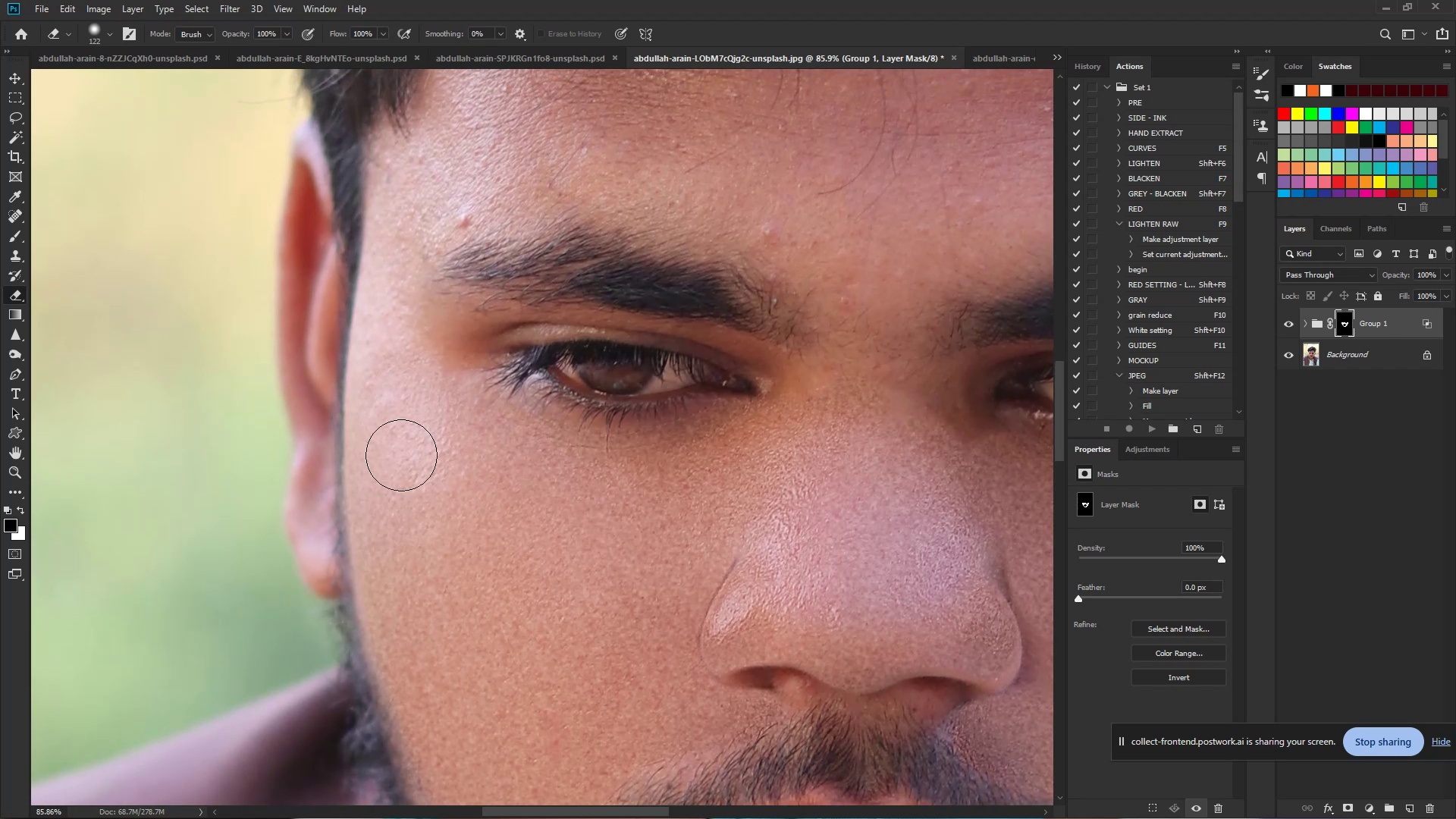 
left_click_drag(start_coordinate=[462, 438], to_coordinate=[450, 337])
 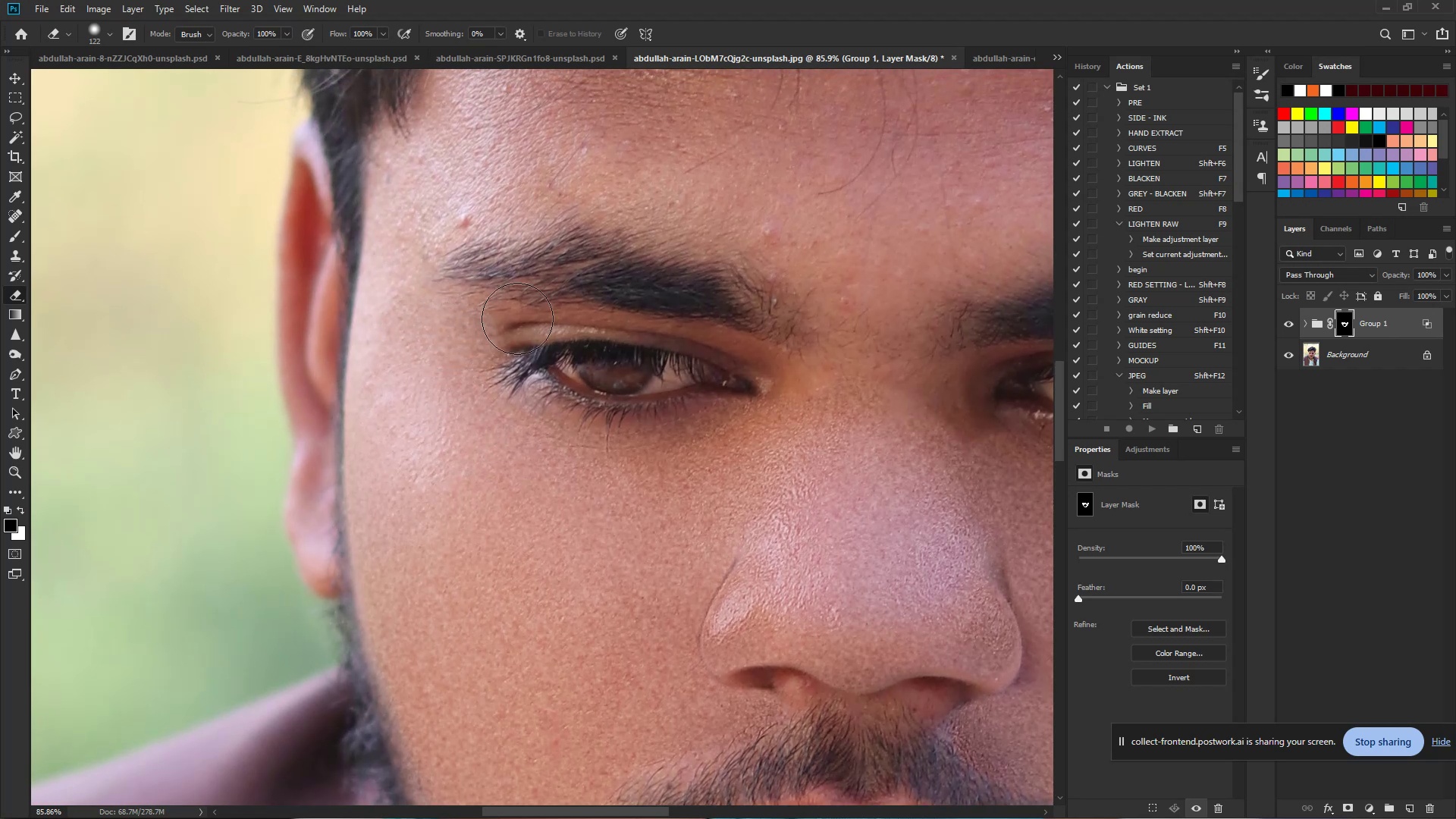 
hold_key(key=ControlLeft, duration=0.53)
 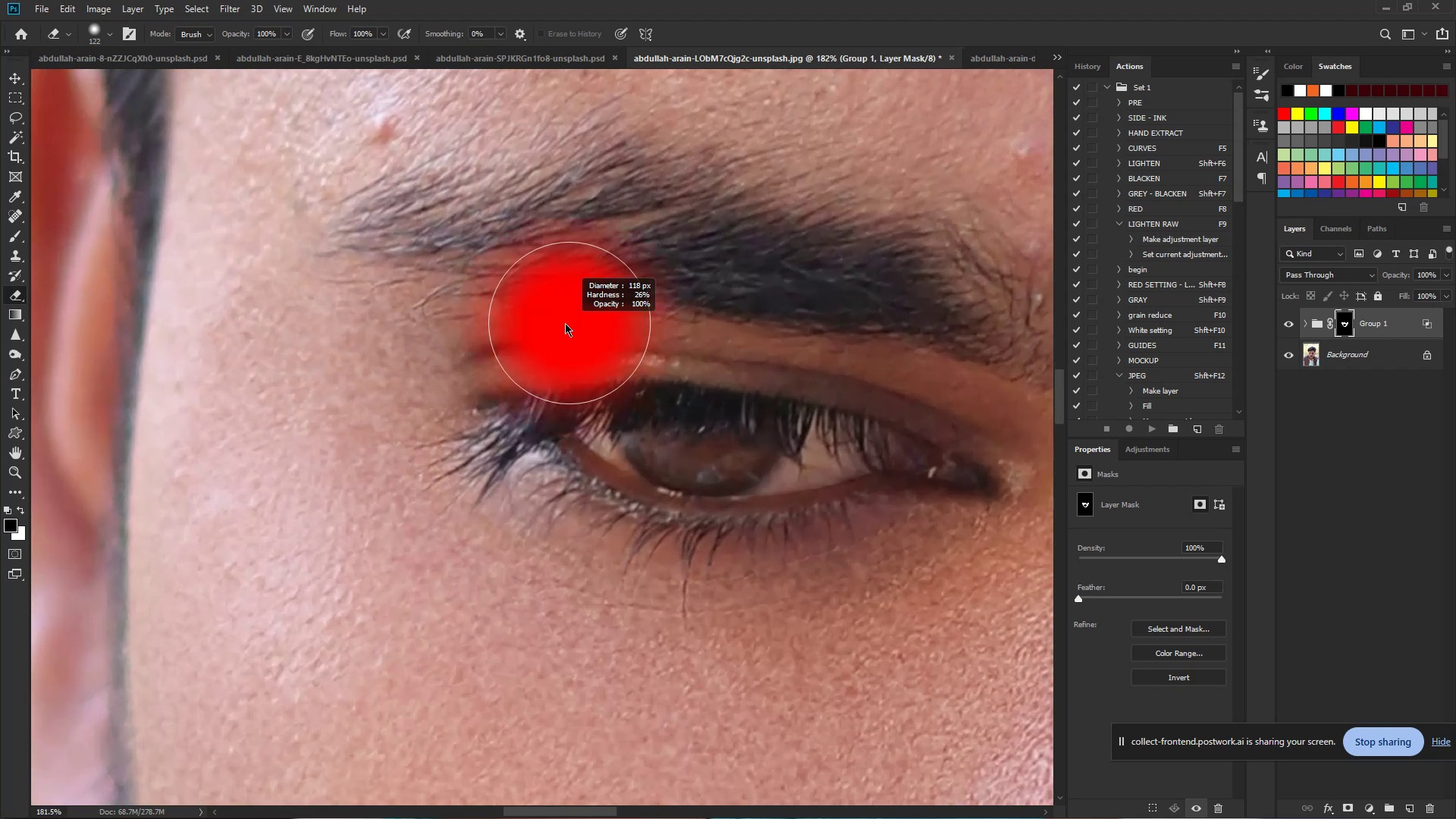 
hold_key(key=Space, duration=0.39)
 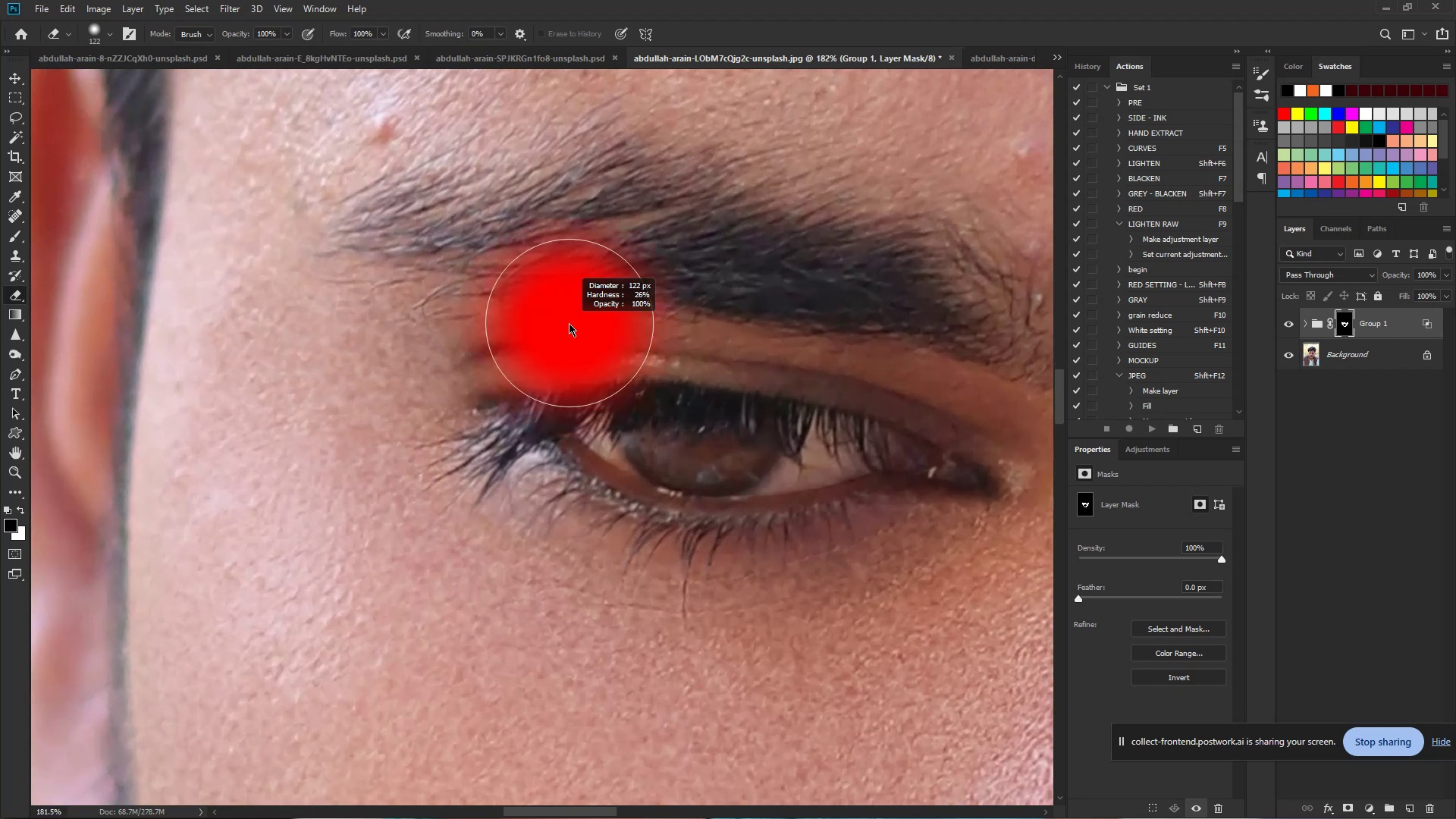 
left_click_drag(start_coordinate=[538, 304], to_coordinate=[590, 314])
 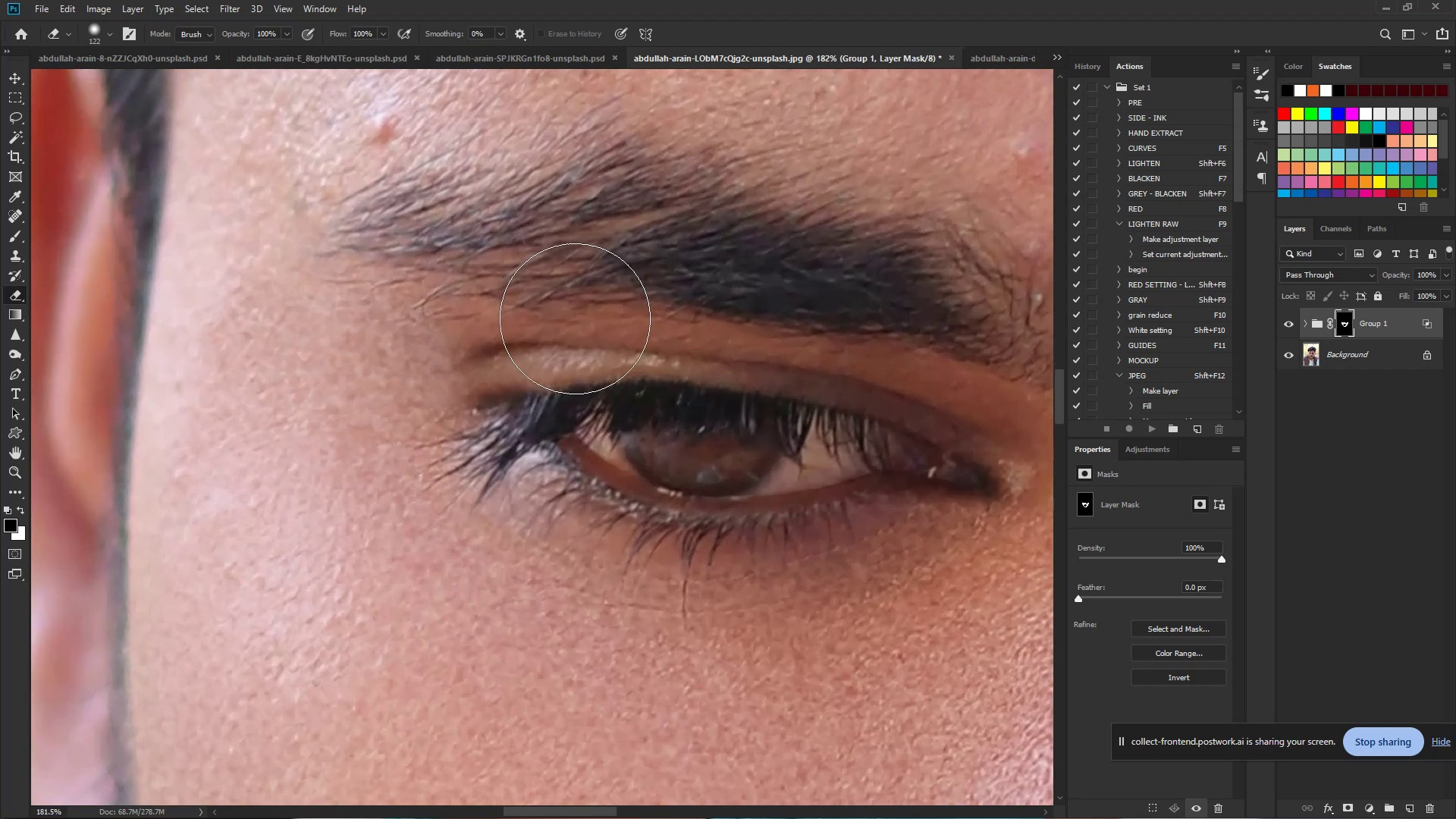 
hold_key(key=AltLeft, duration=1.29)
 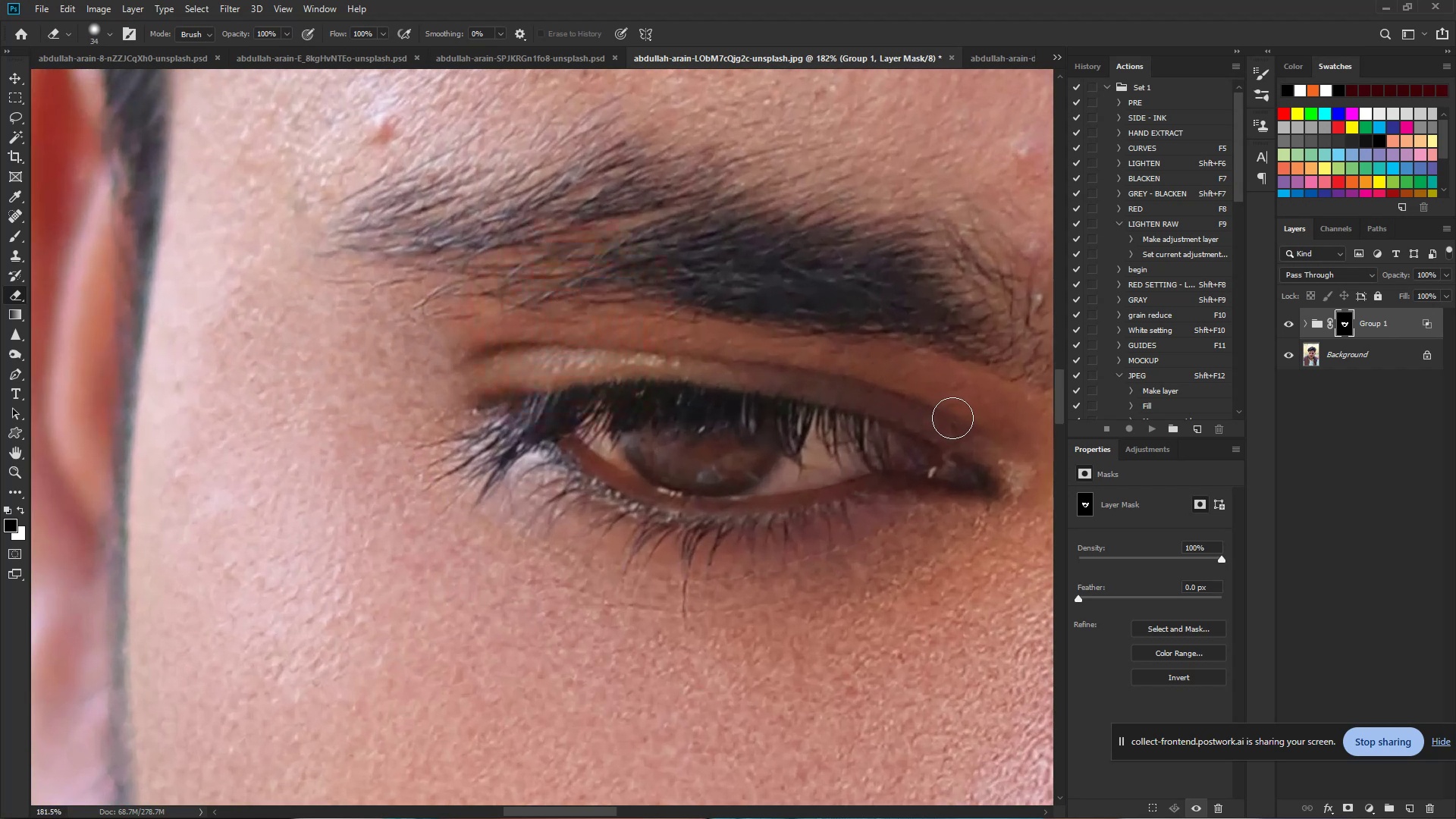 
left_click_drag(start_coordinate=[967, 425], to_coordinate=[952, 540])
 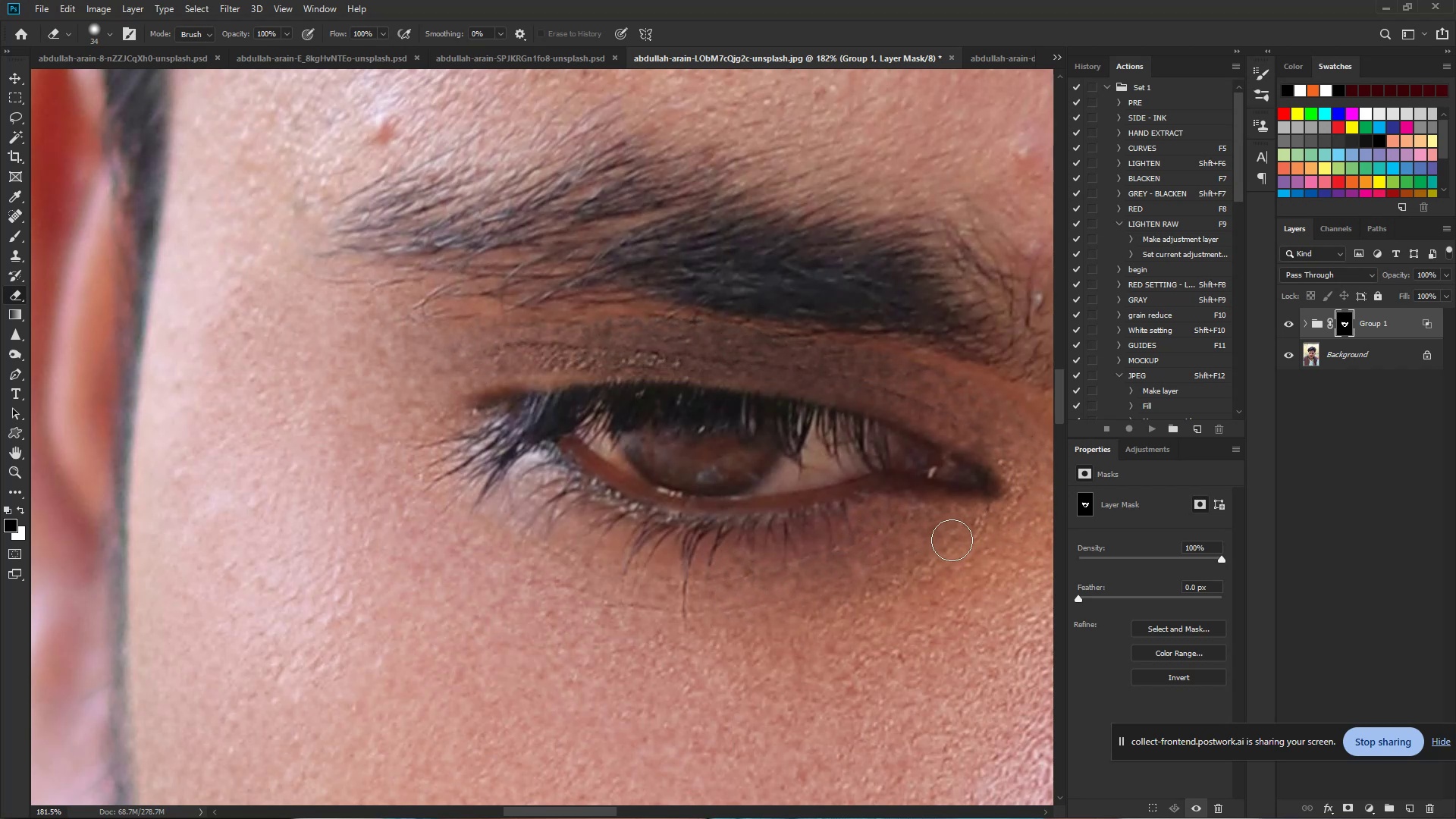 
hold_key(key=Space, duration=0.73)
 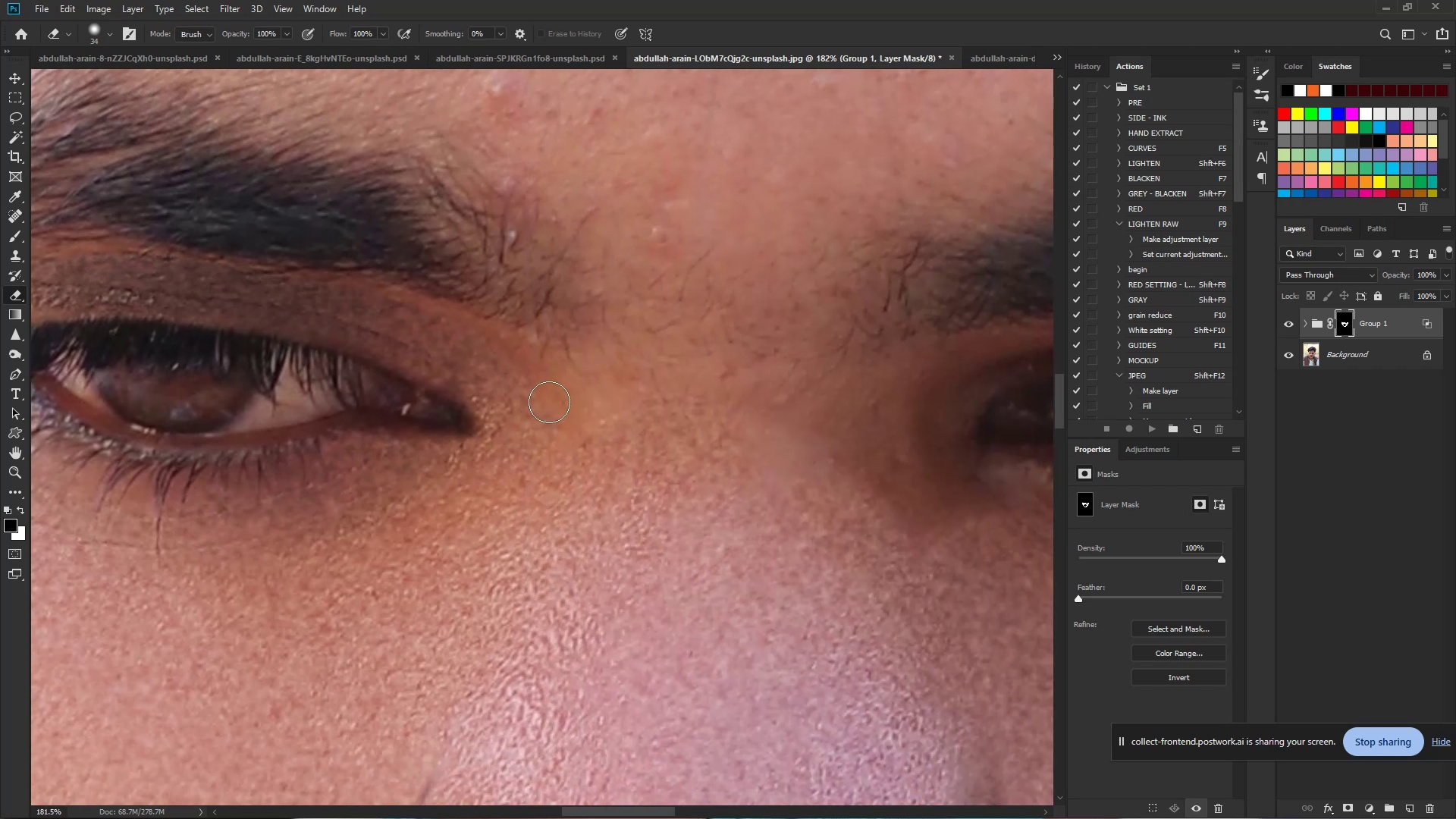 
left_click_drag(start_coordinate=[938, 537], to_coordinate=[412, 474])
 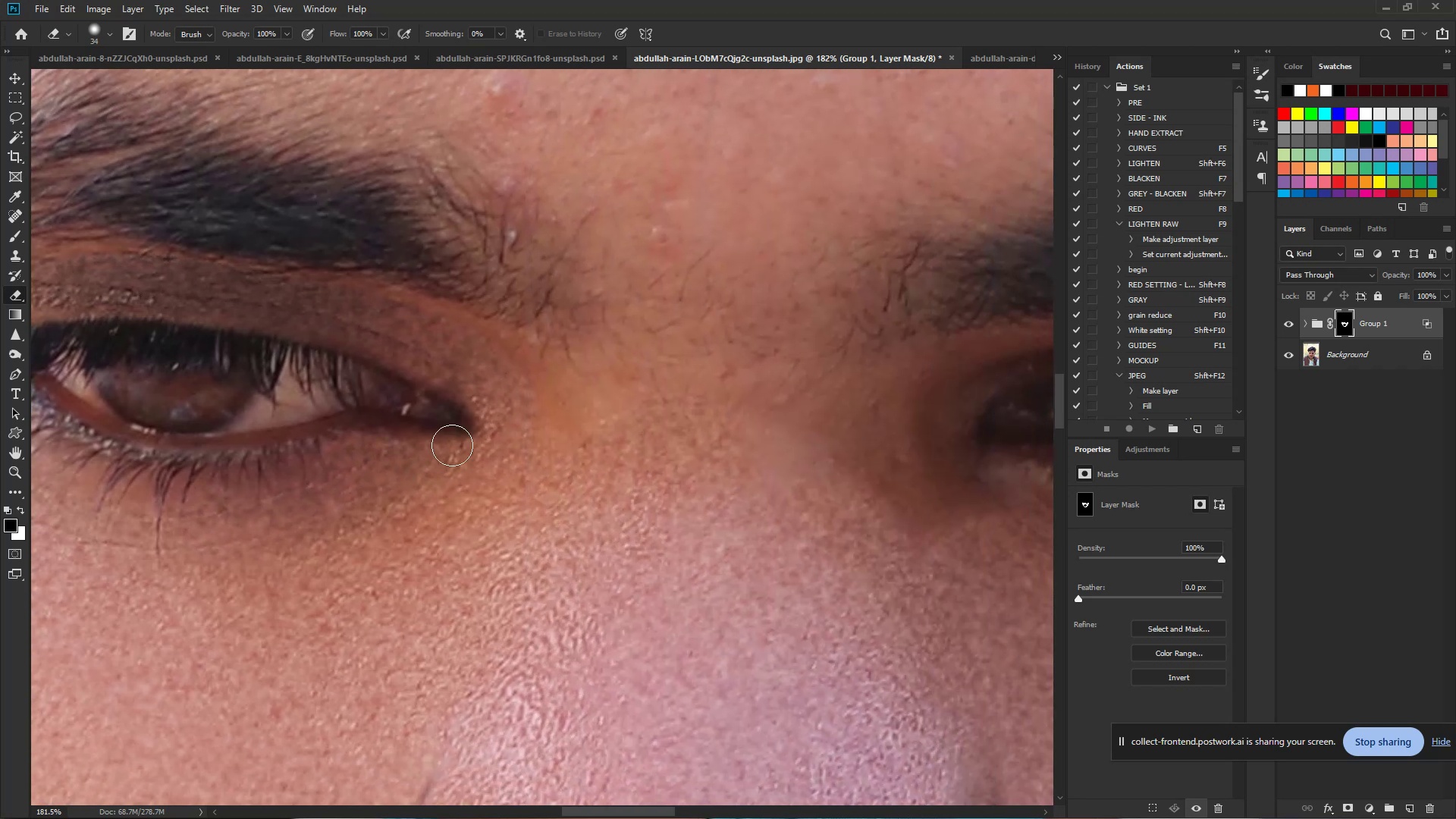 
left_click_drag(start_coordinate=[518, 428], to_coordinate=[930, 548])
 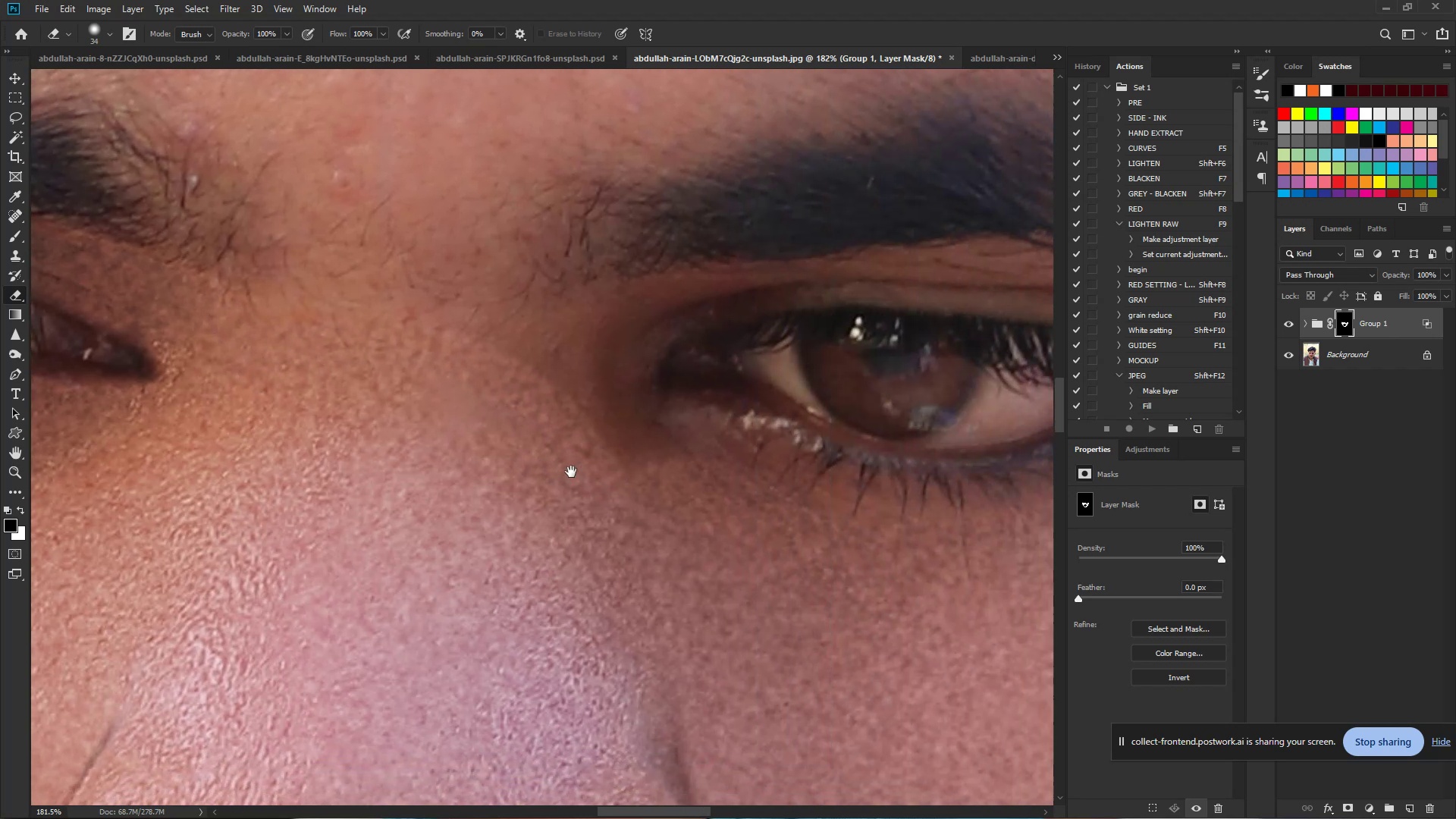 
hold_key(key=Space, duration=0.7)
 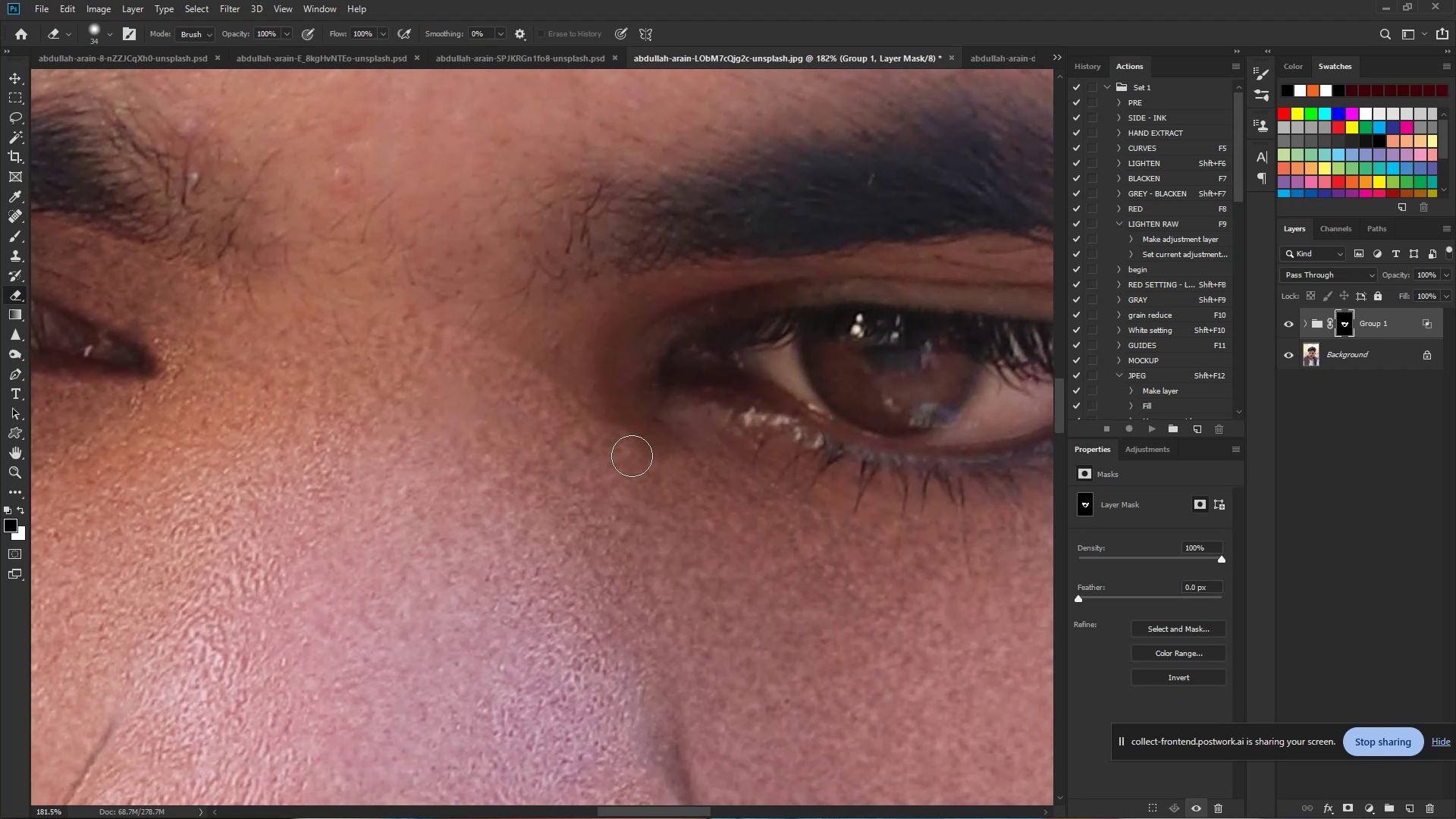 
left_click_drag(start_coordinate=[890, 527], to_coordinate=[572, 469])
 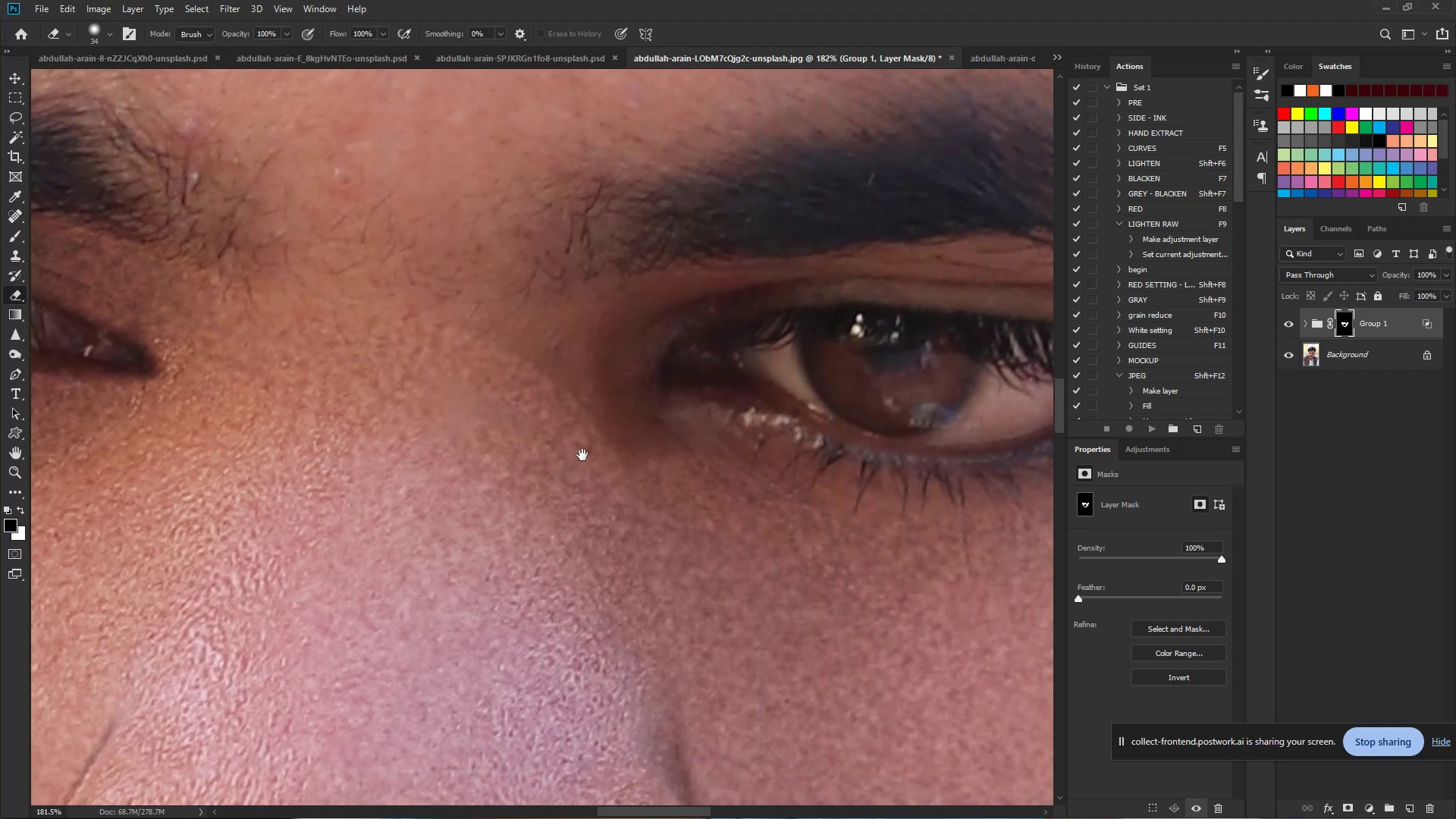 
left_click_drag(start_coordinate=[588, 447], to_coordinate=[432, 459])
 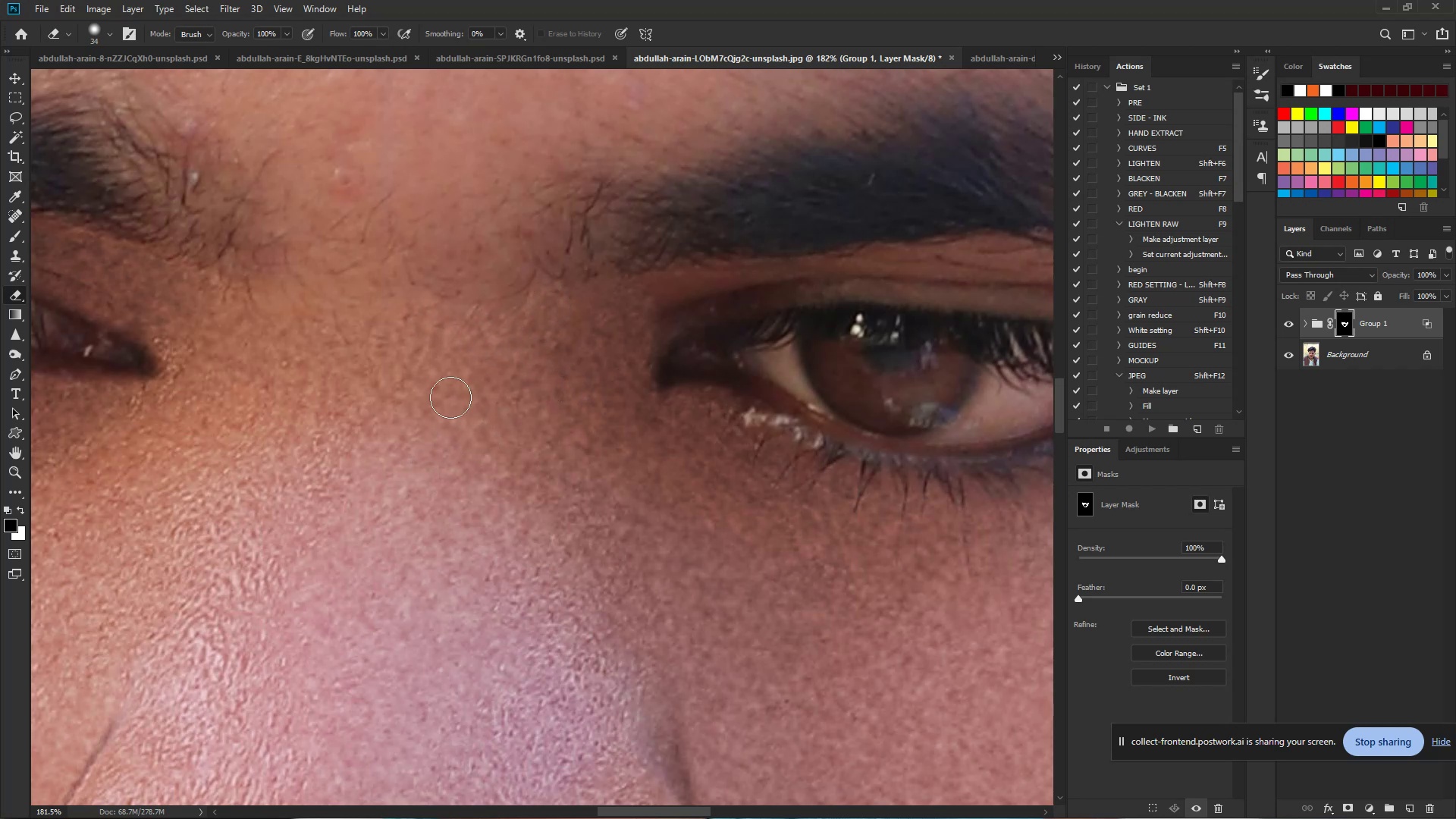 
hold_key(key=Space, duration=0.72)
 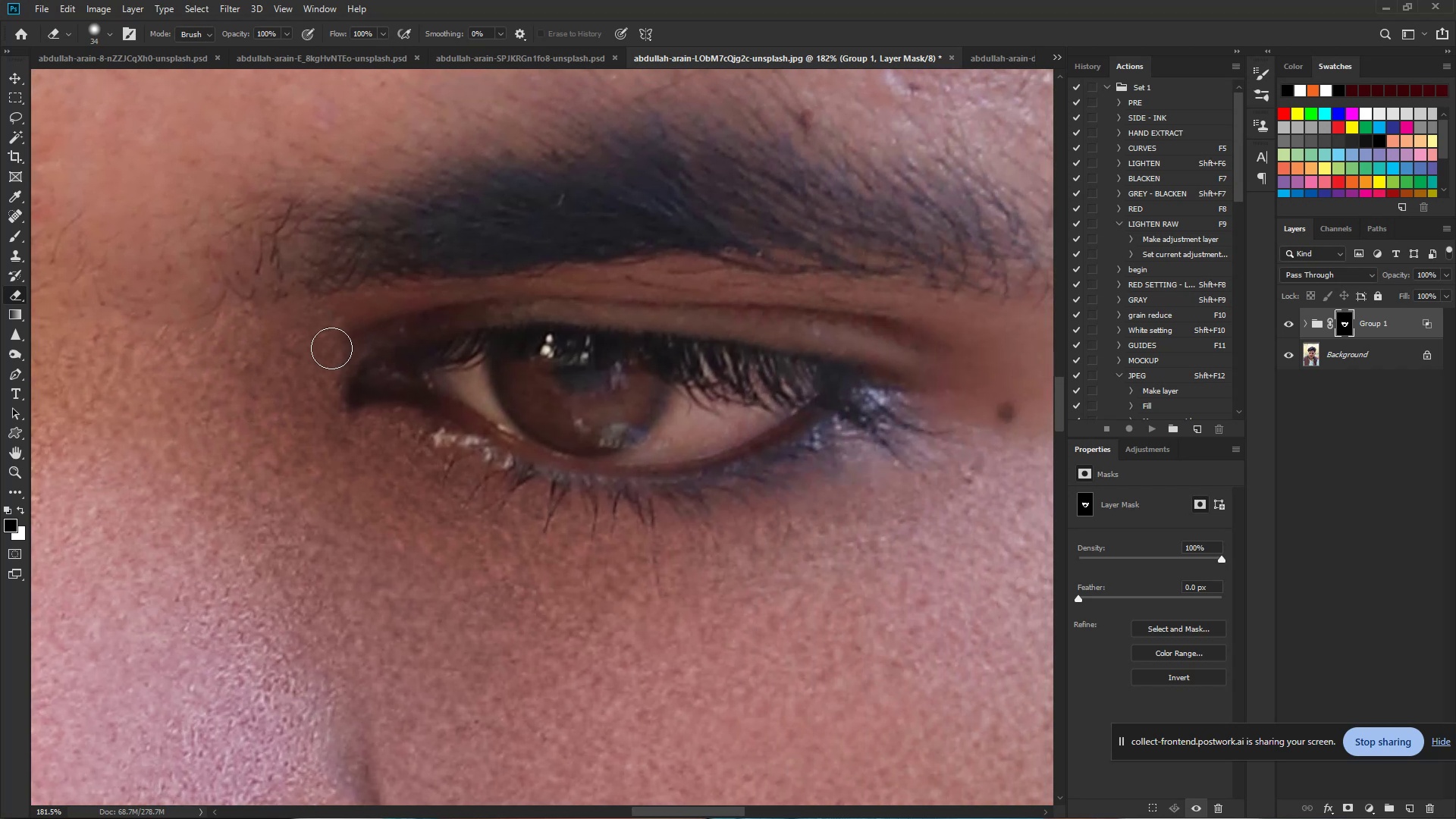 
left_click_drag(start_coordinate=[507, 300], to_coordinate=[197, 321])
 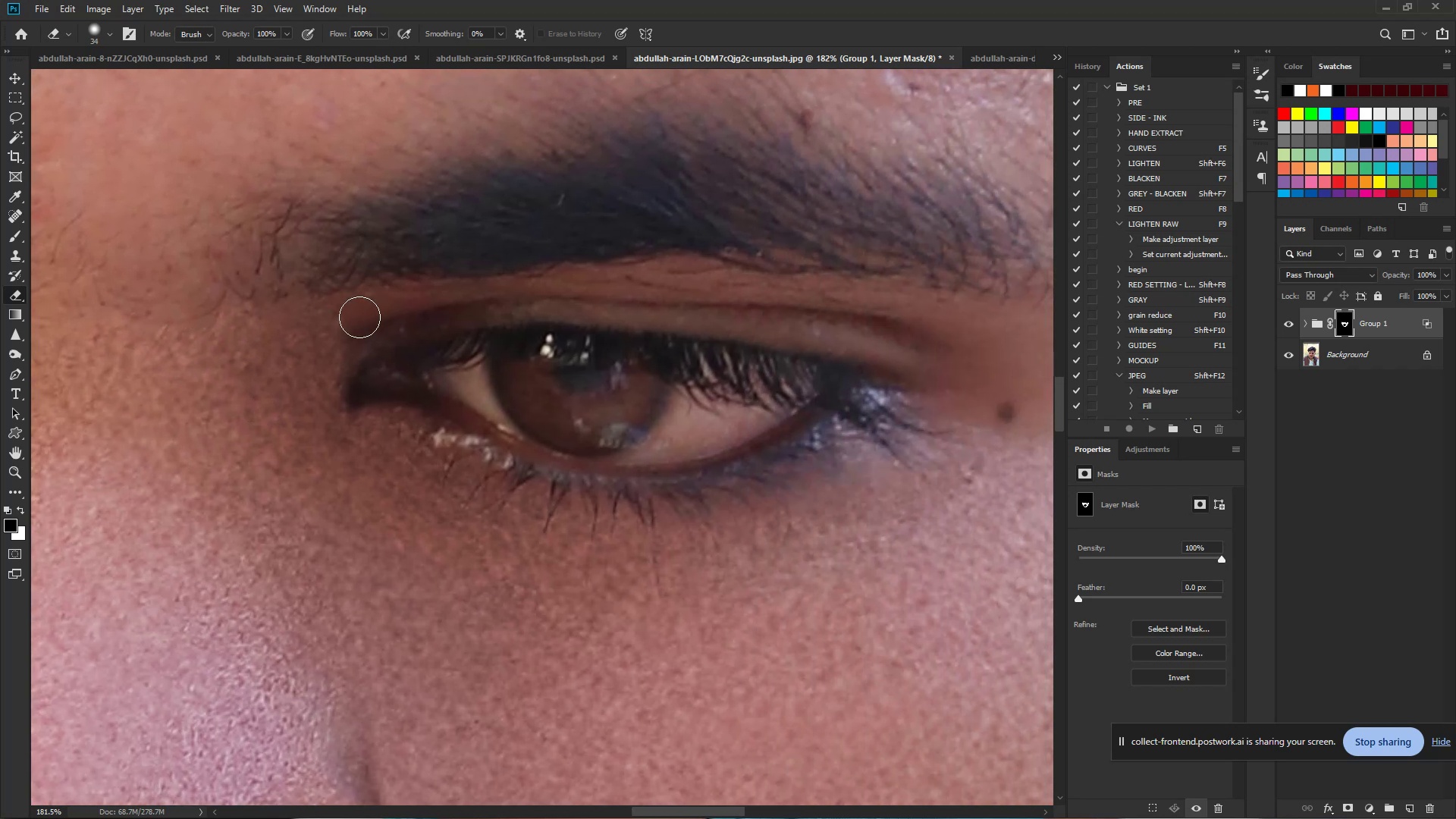 
left_click_drag(start_coordinate=[331, 348], to_coordinate=[130, 219])
 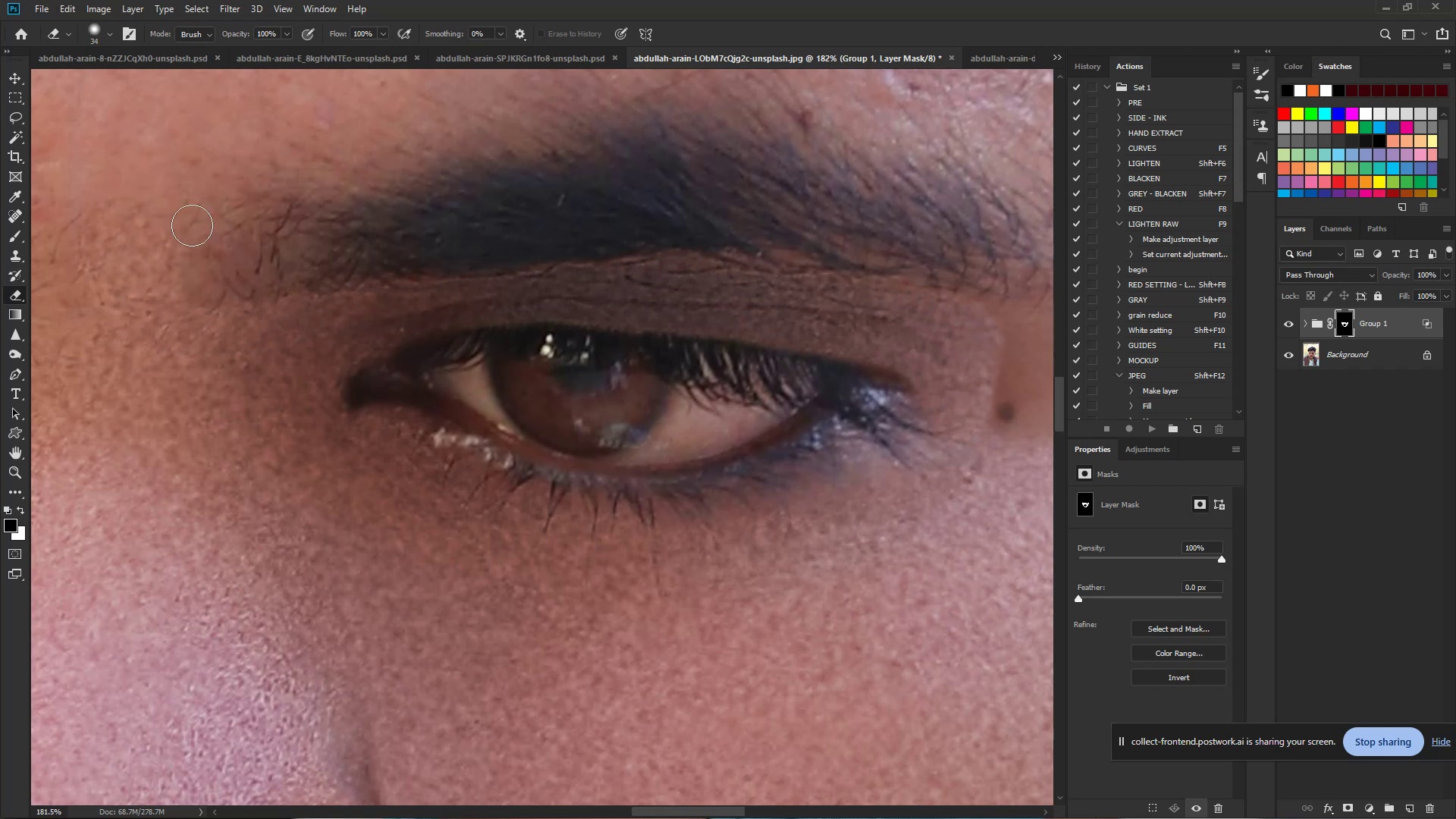 
hold_key(key=ControlLeft, duration=0.7)
 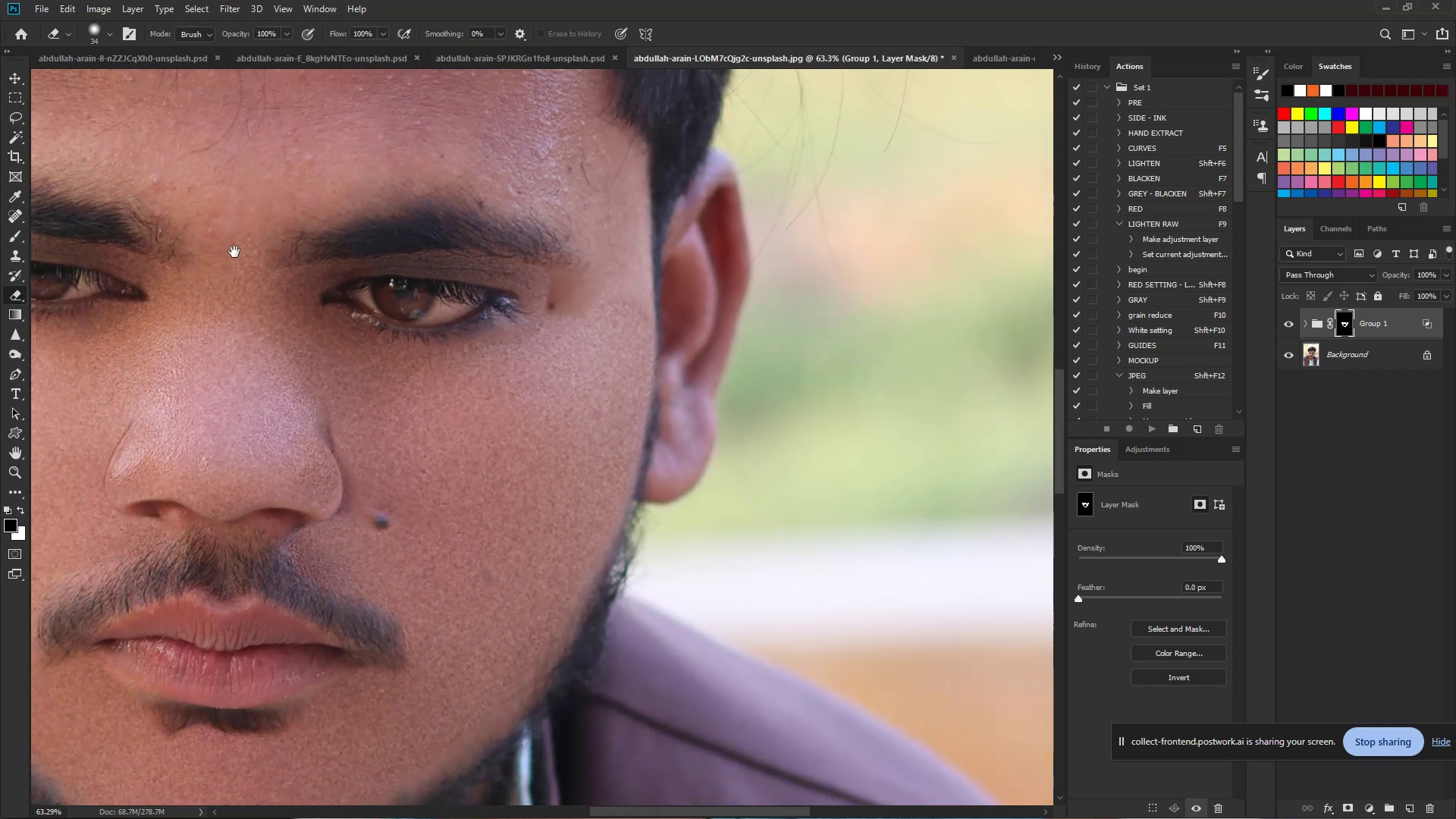 
hold_key(key=Space, duration=0.5)
 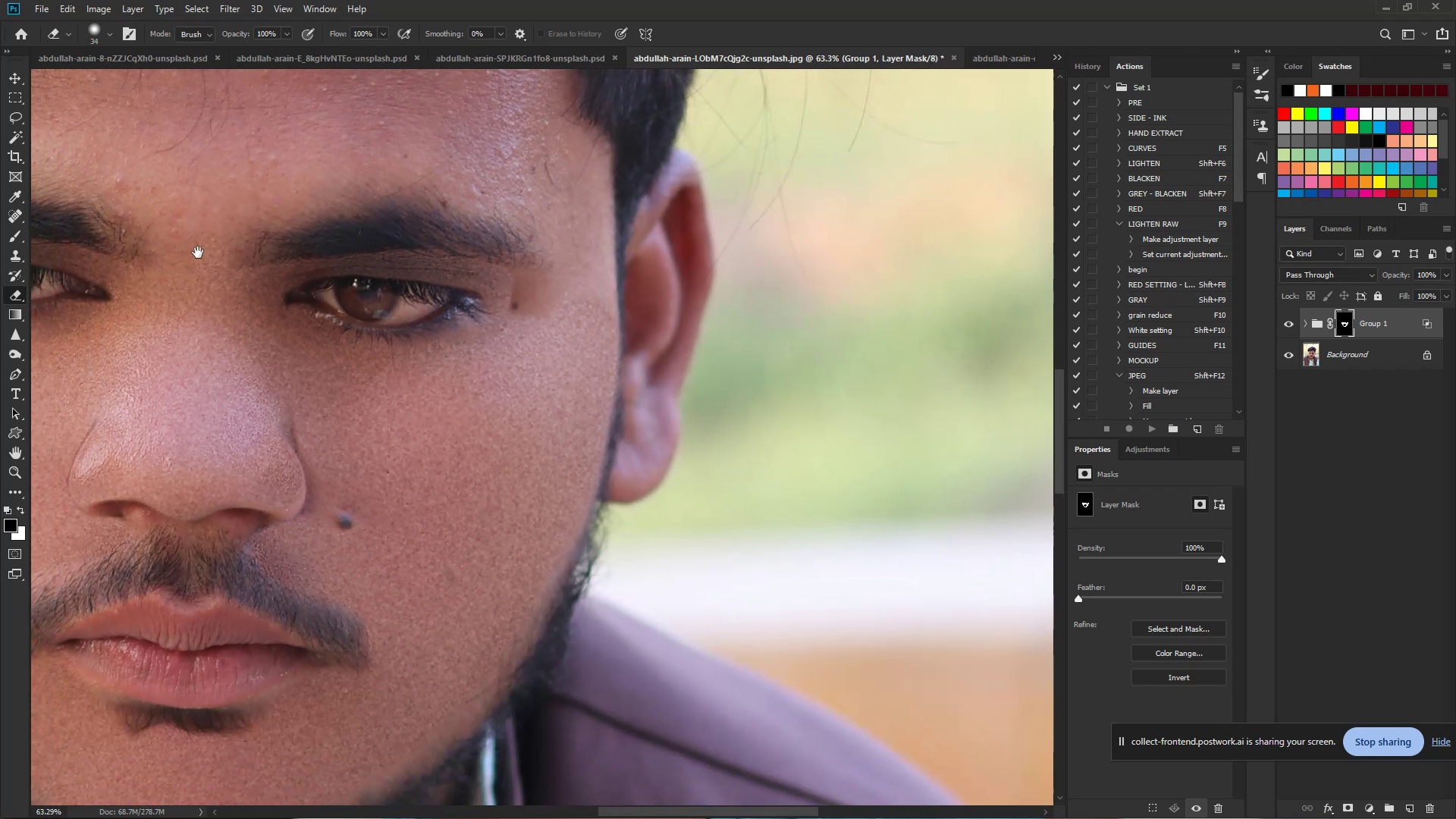 
left_click_drag(start_coordinate=[230, 249], to_coordinate=[162, 253])
 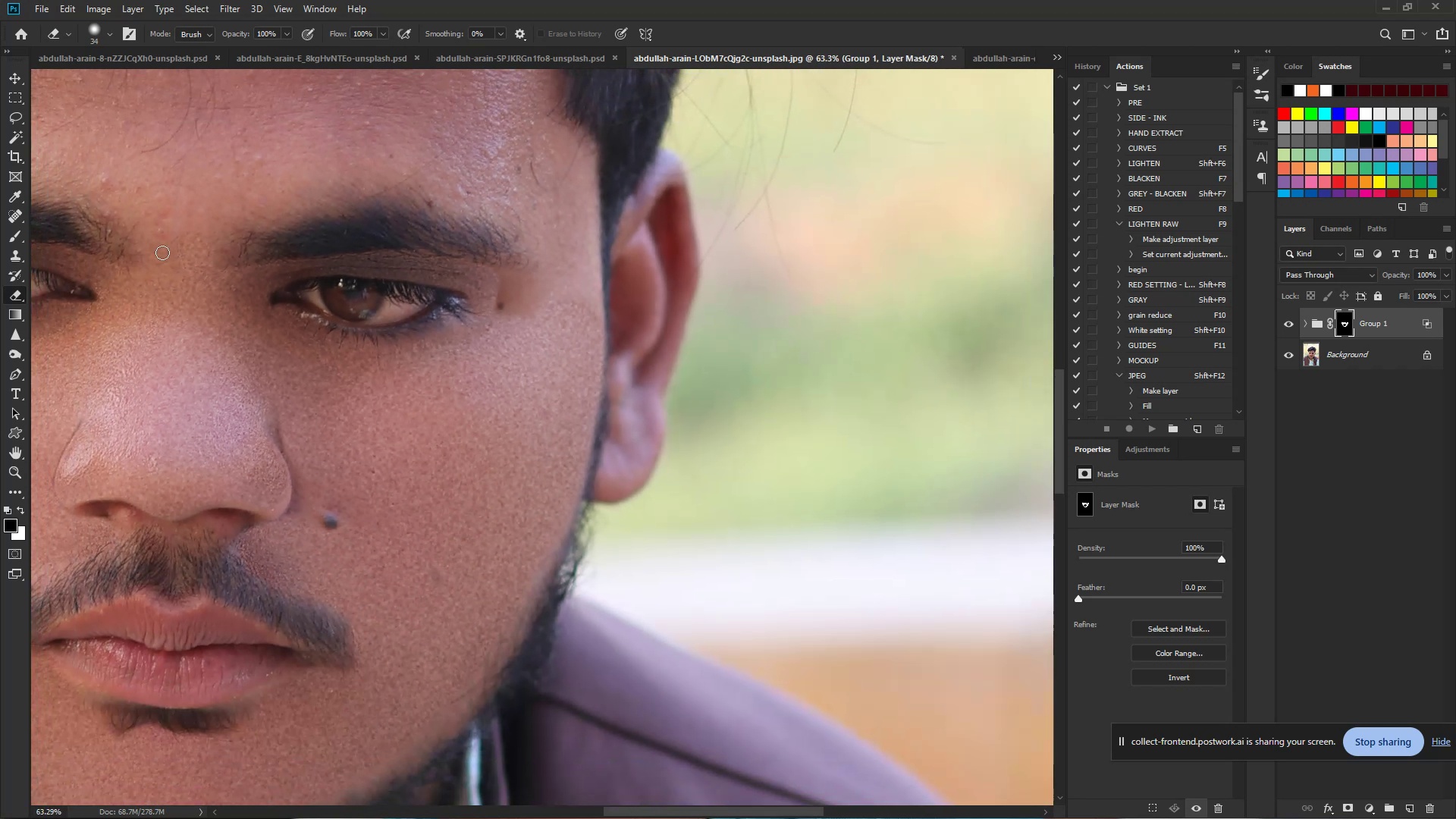 
hold_key(key=Space, duration=0.93)
 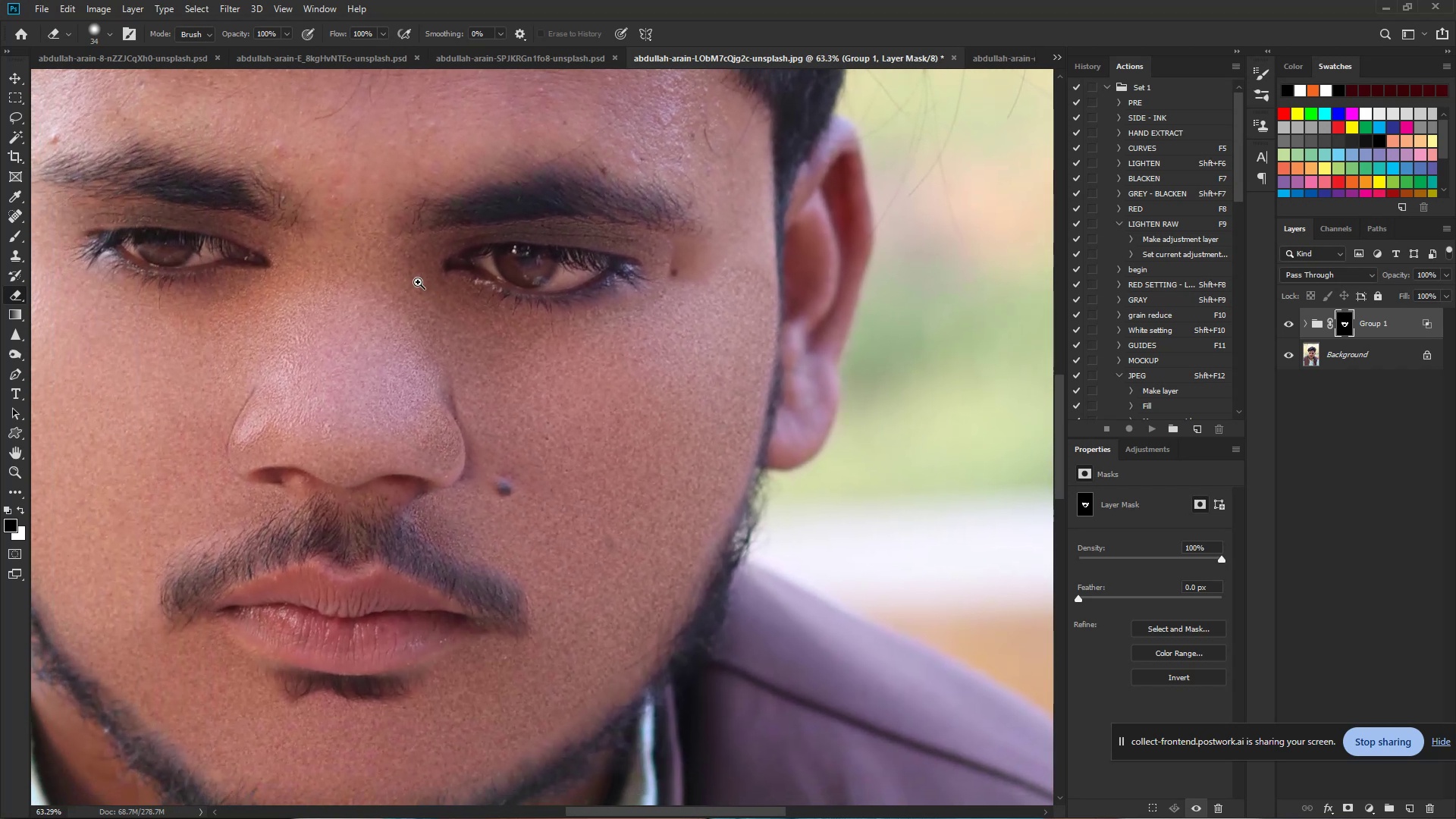 
left_click_drag(start_coordinate=[167, 253], to_coordinate=[340, 219])
 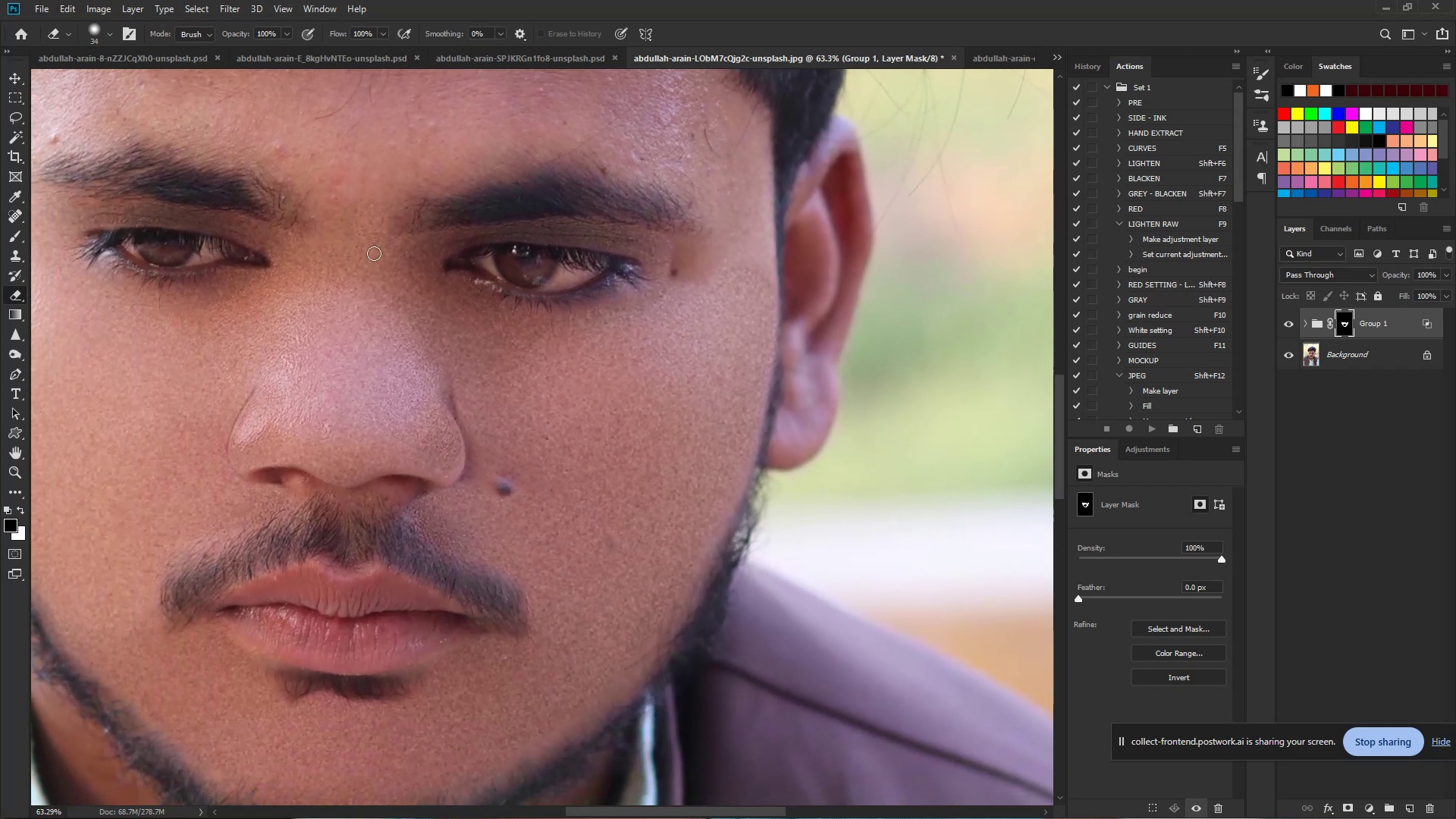 
hold_key(key=ControlLeft, duration=0.62)
 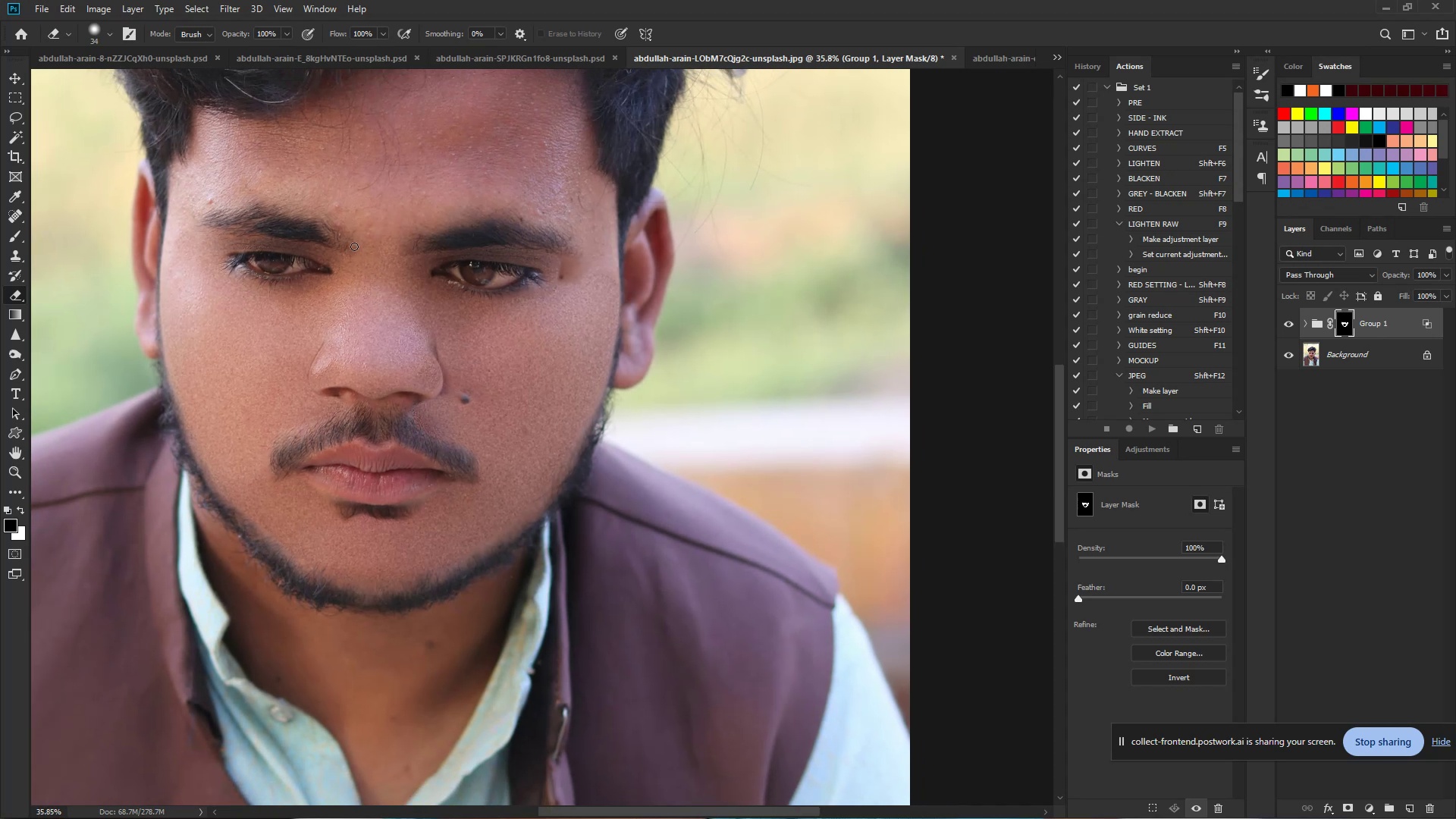 
hold_key(key=Space, duration=0.46)
 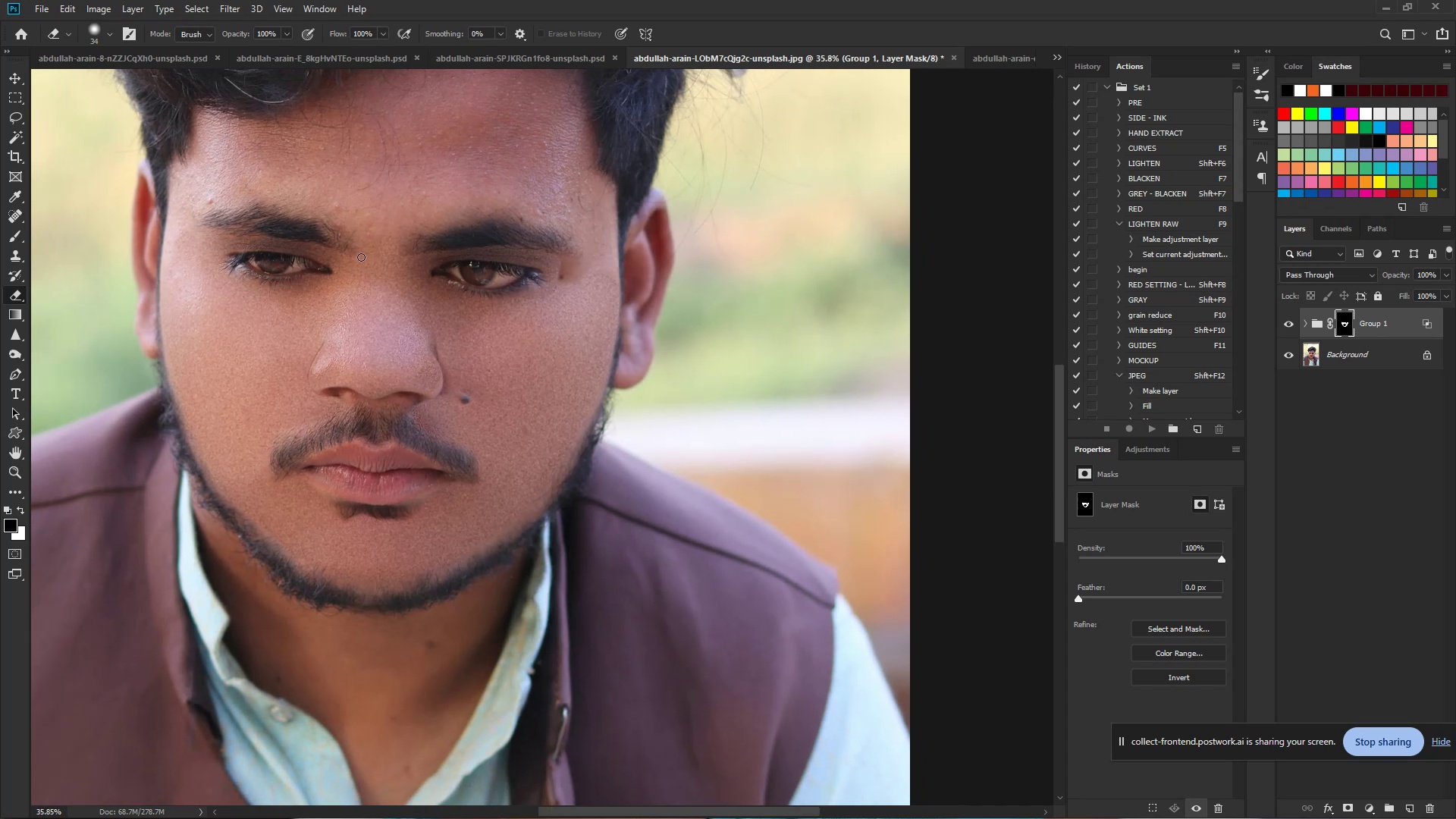 
left_click_drag(start_coordinate=[413, 283], to_coordinate=[372, 283])
 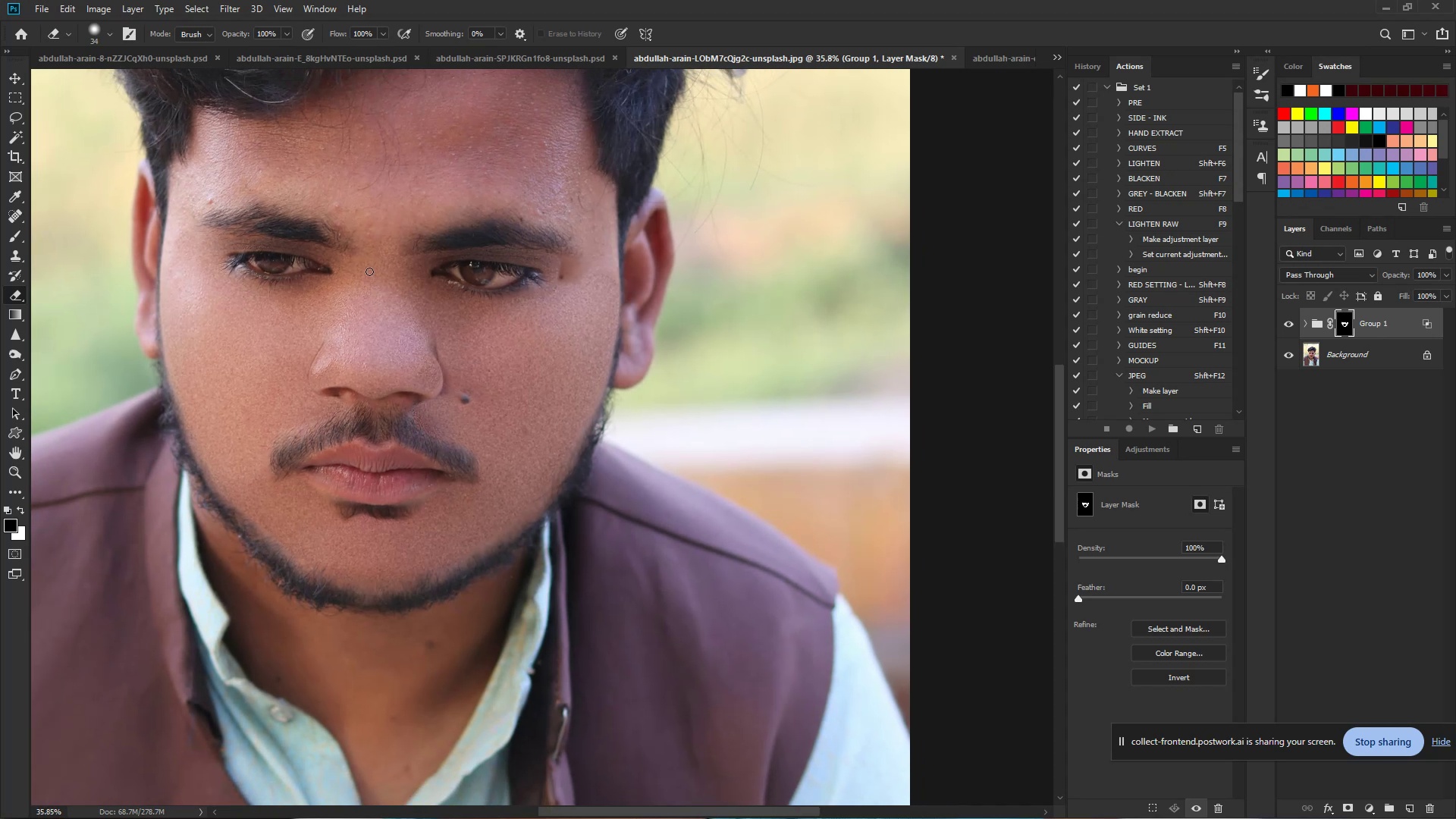 
hold_key(key=ControlLeft, duration=0.82)
 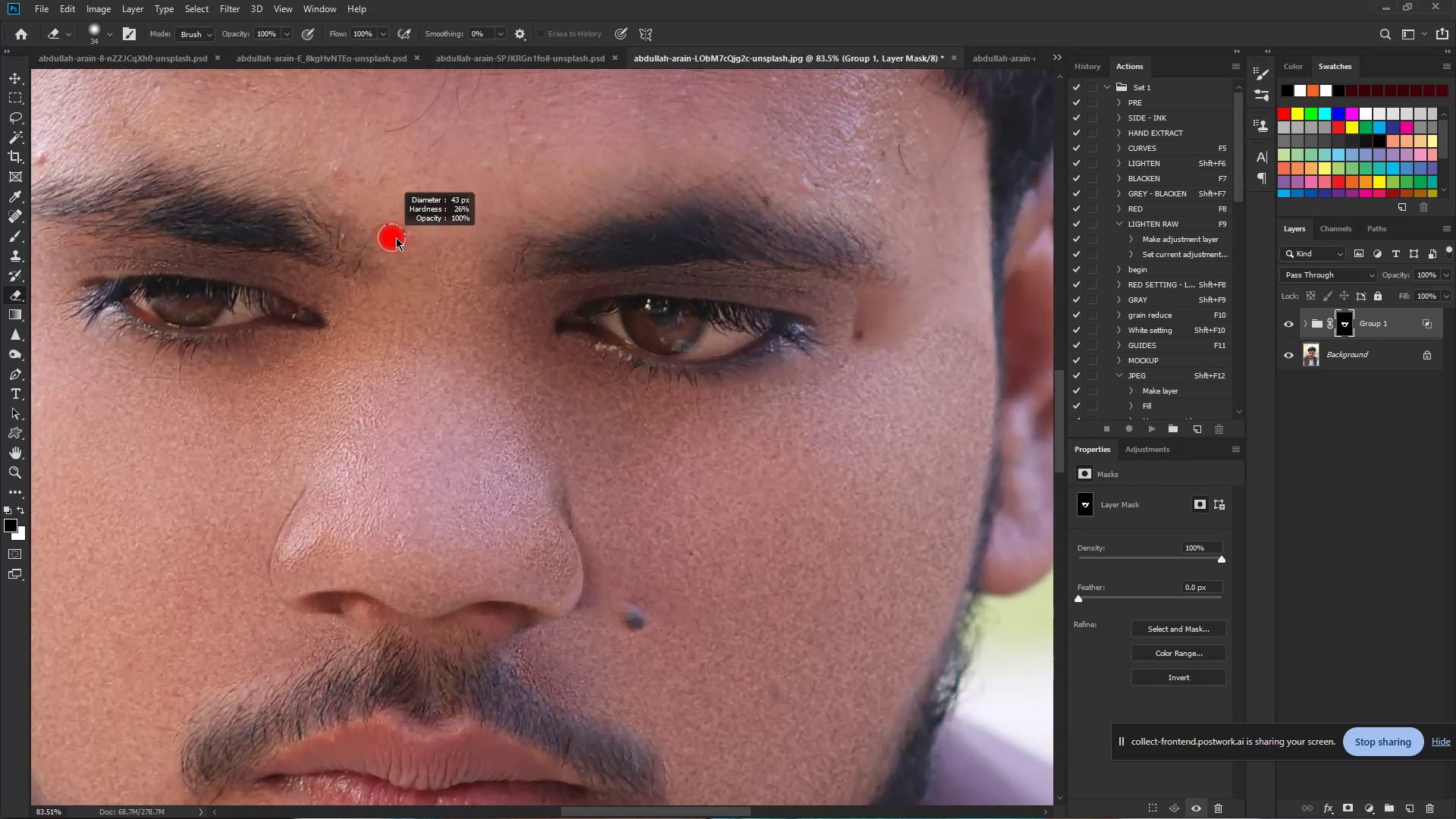 
hold_key(key=Space, duration=0.66)
 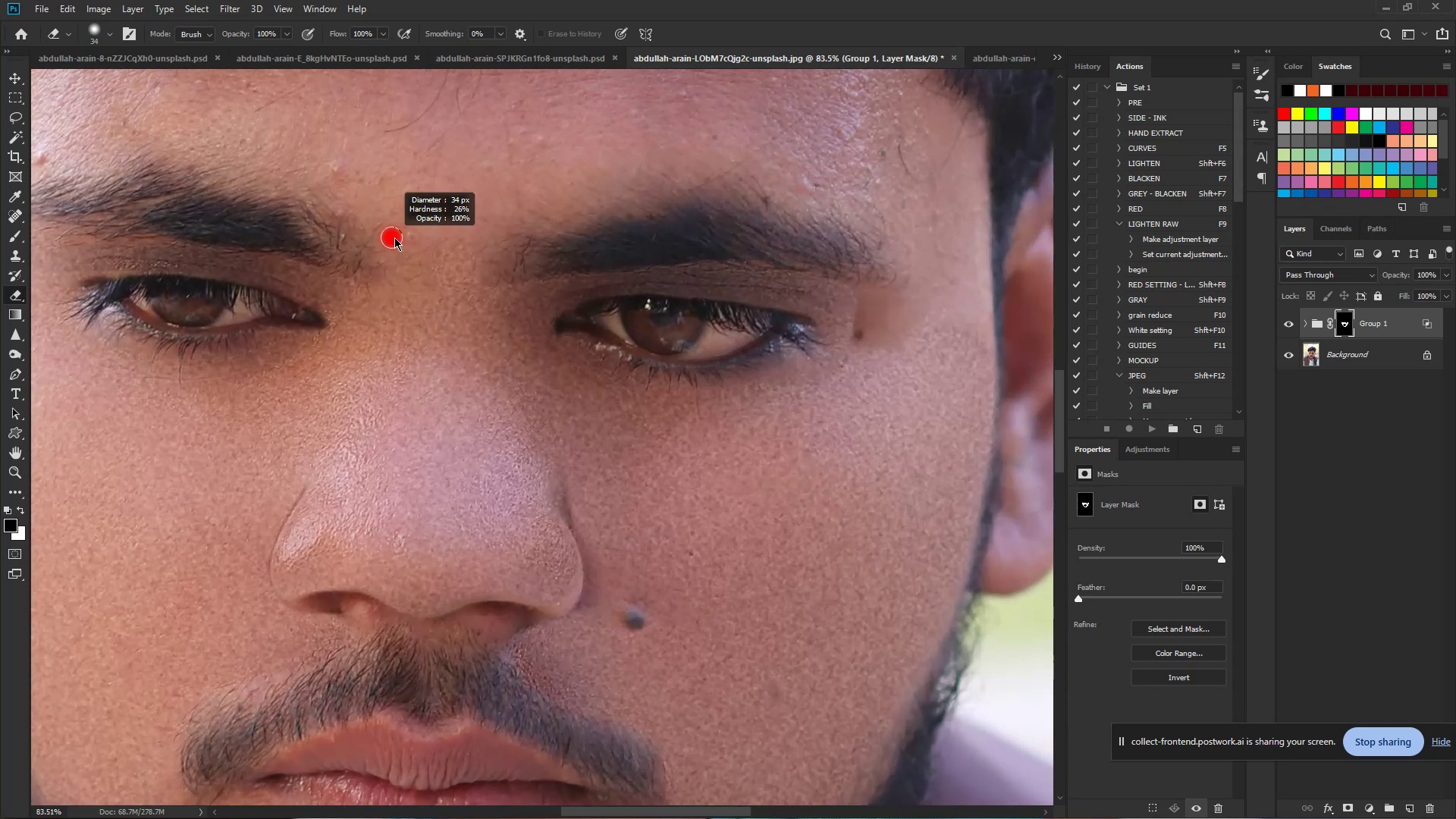 
left_click_drag(start_coordinate=[337, 234], to_coordinate=[393, 245])
 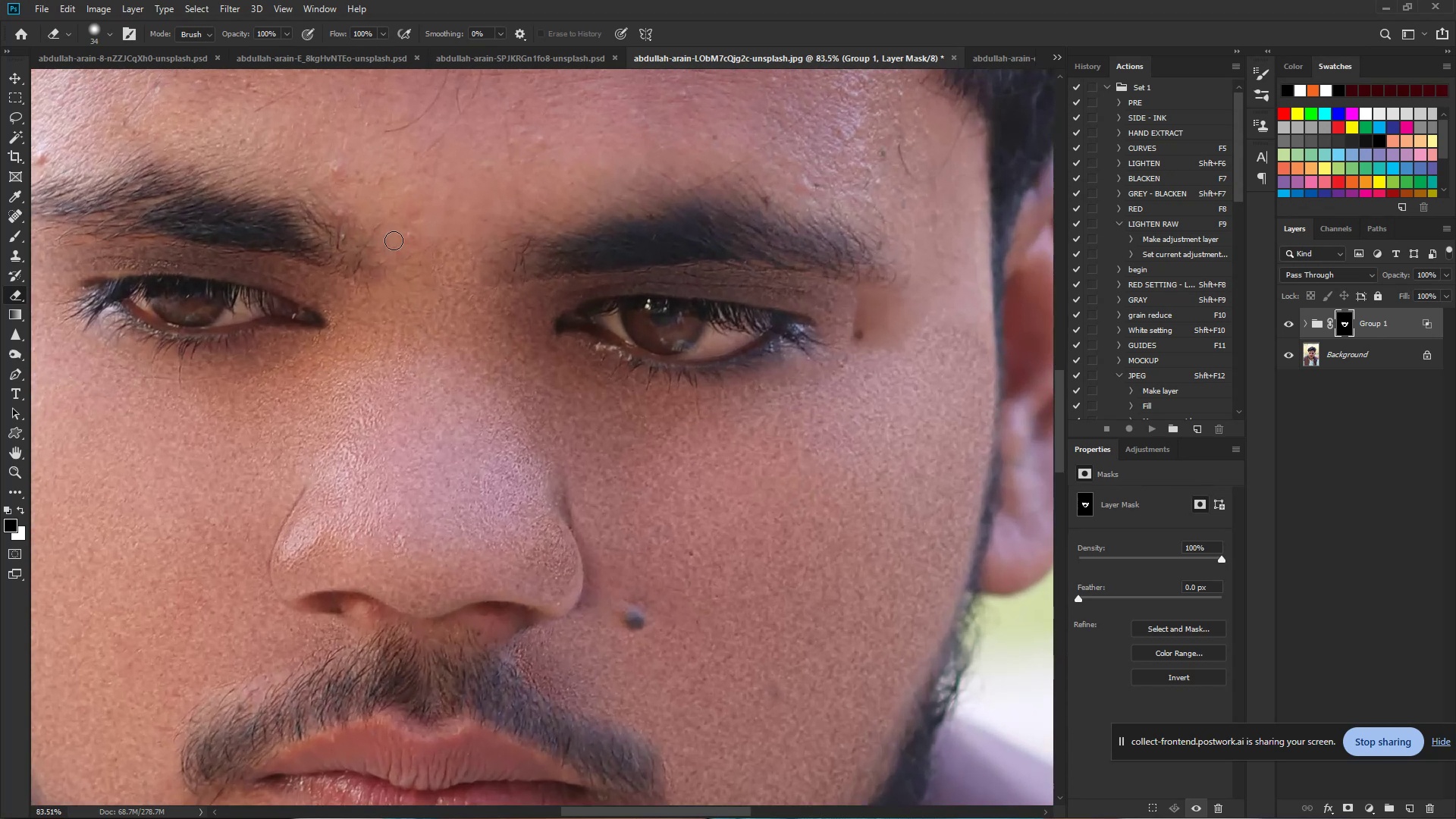 
hold_key(key=AltLeft, duration=0.46)
 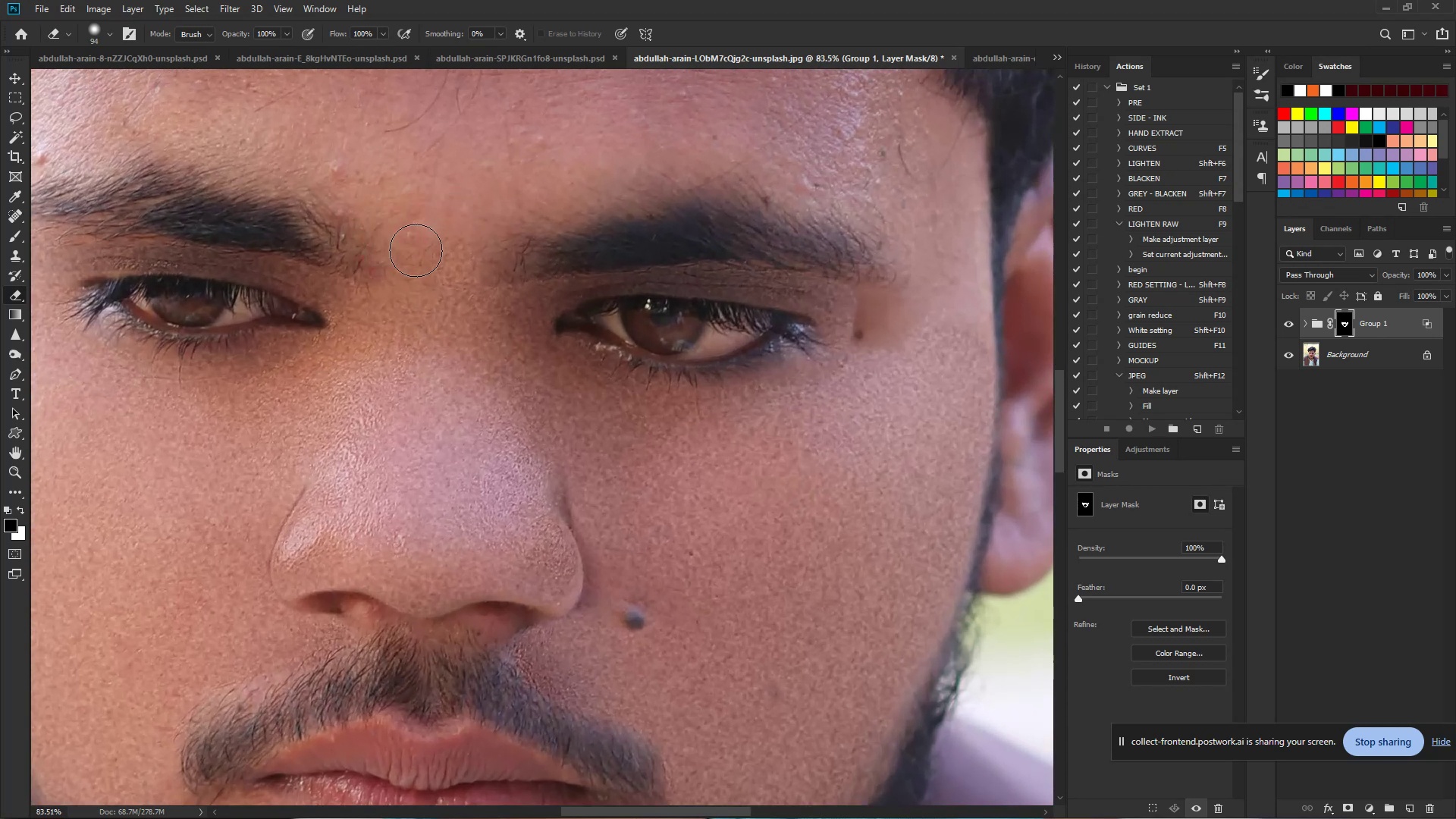 
left_click_drag(start_coordinate=[416, 250], to_coordinate=[209, 141])
 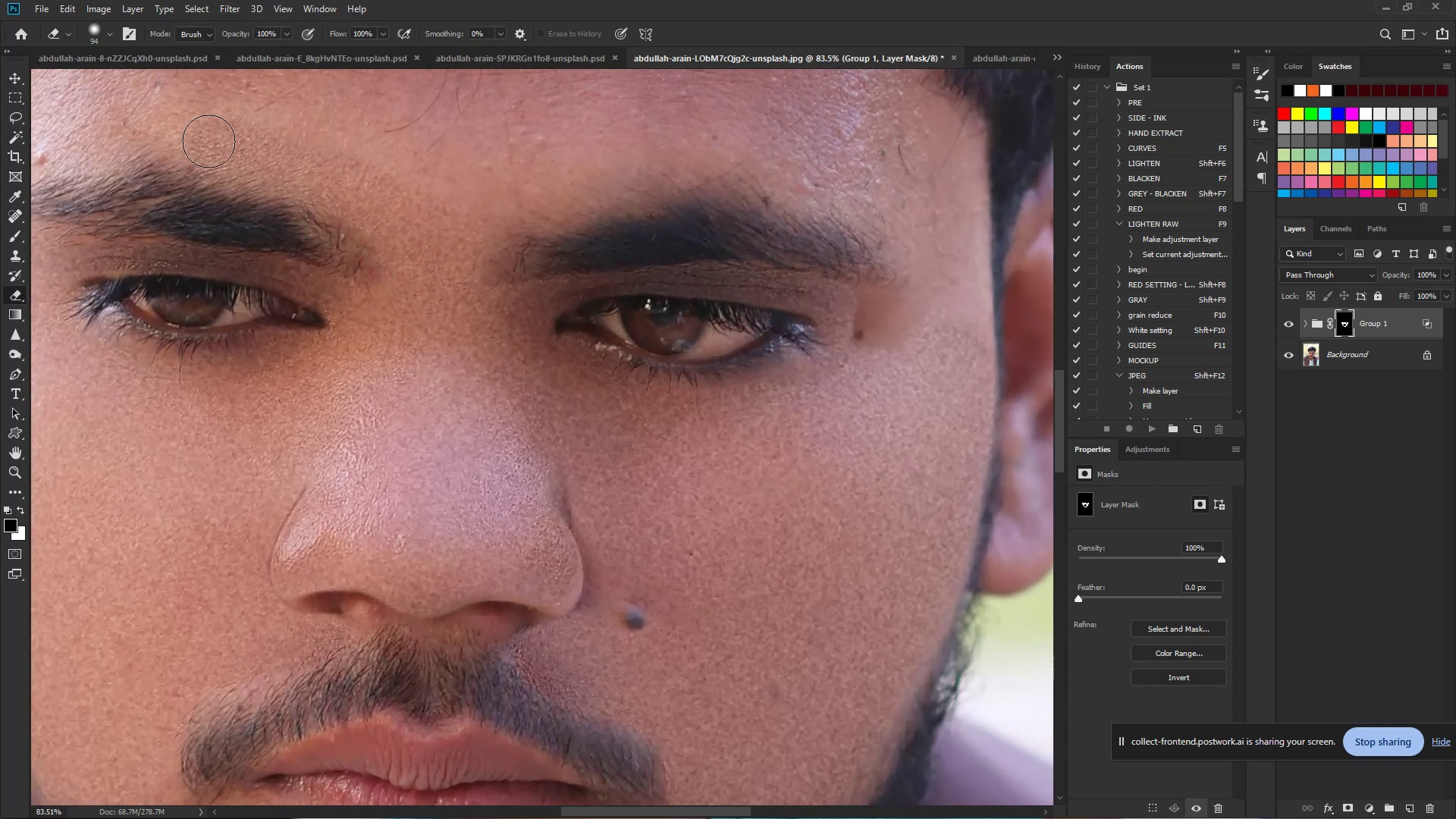 
hold_key(key=Space, duration=0.67)
 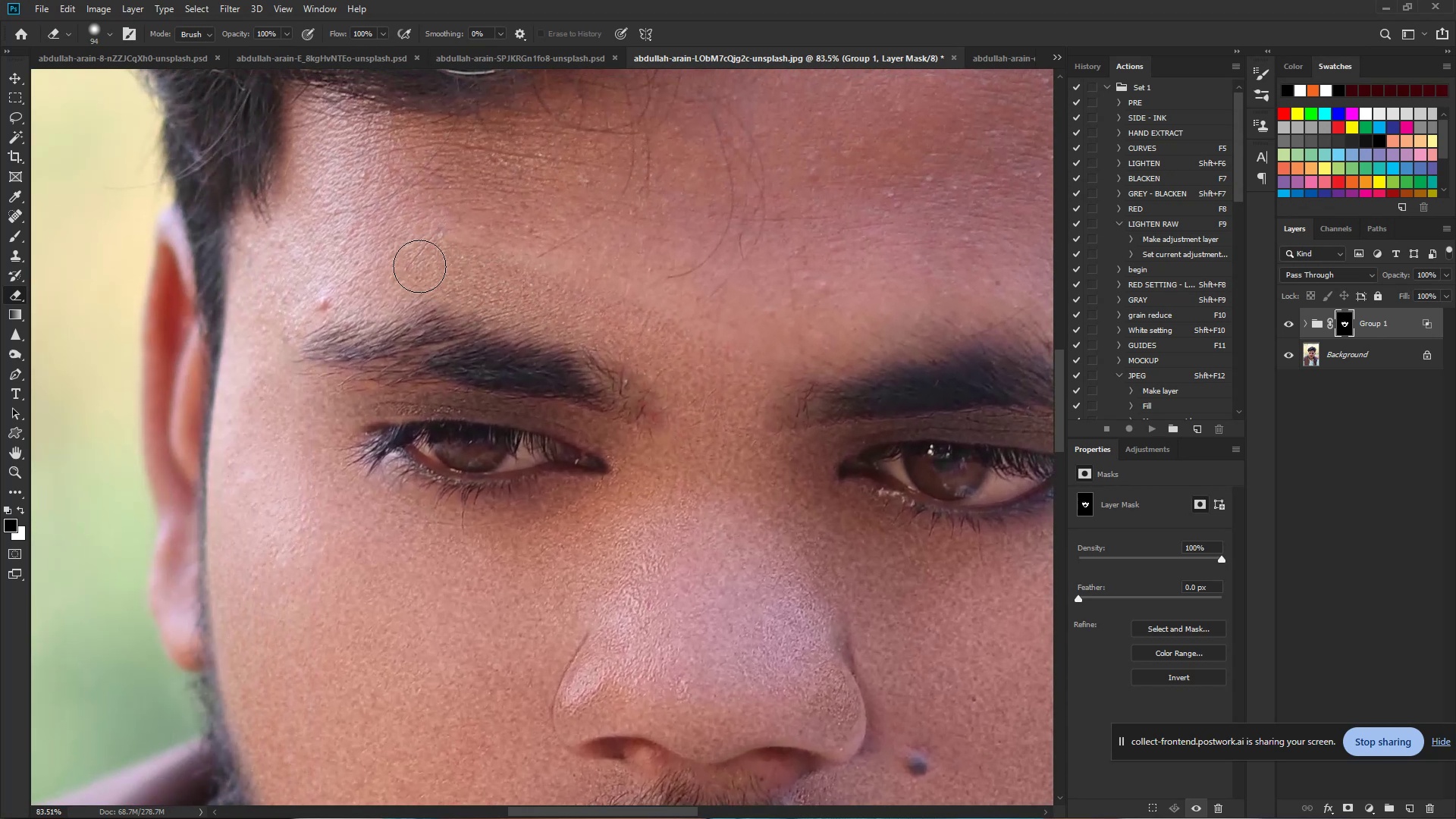 
left_click_drag(start_coordinate=[215, 142], to_coordinate=[497, 287])
 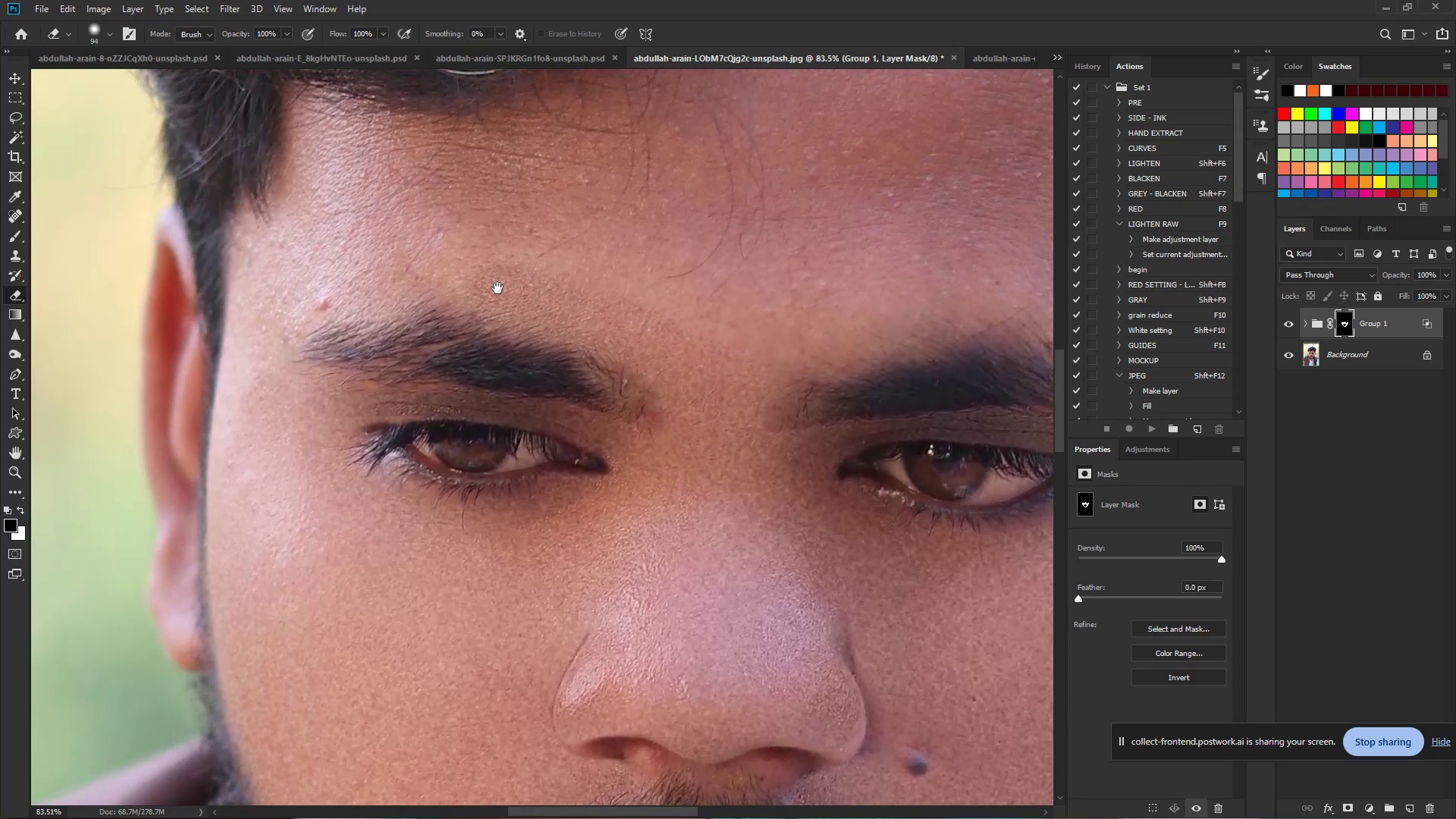 
left_click_drag(start_coordinate=[497, 287], to_coordinate=[742, 250])
 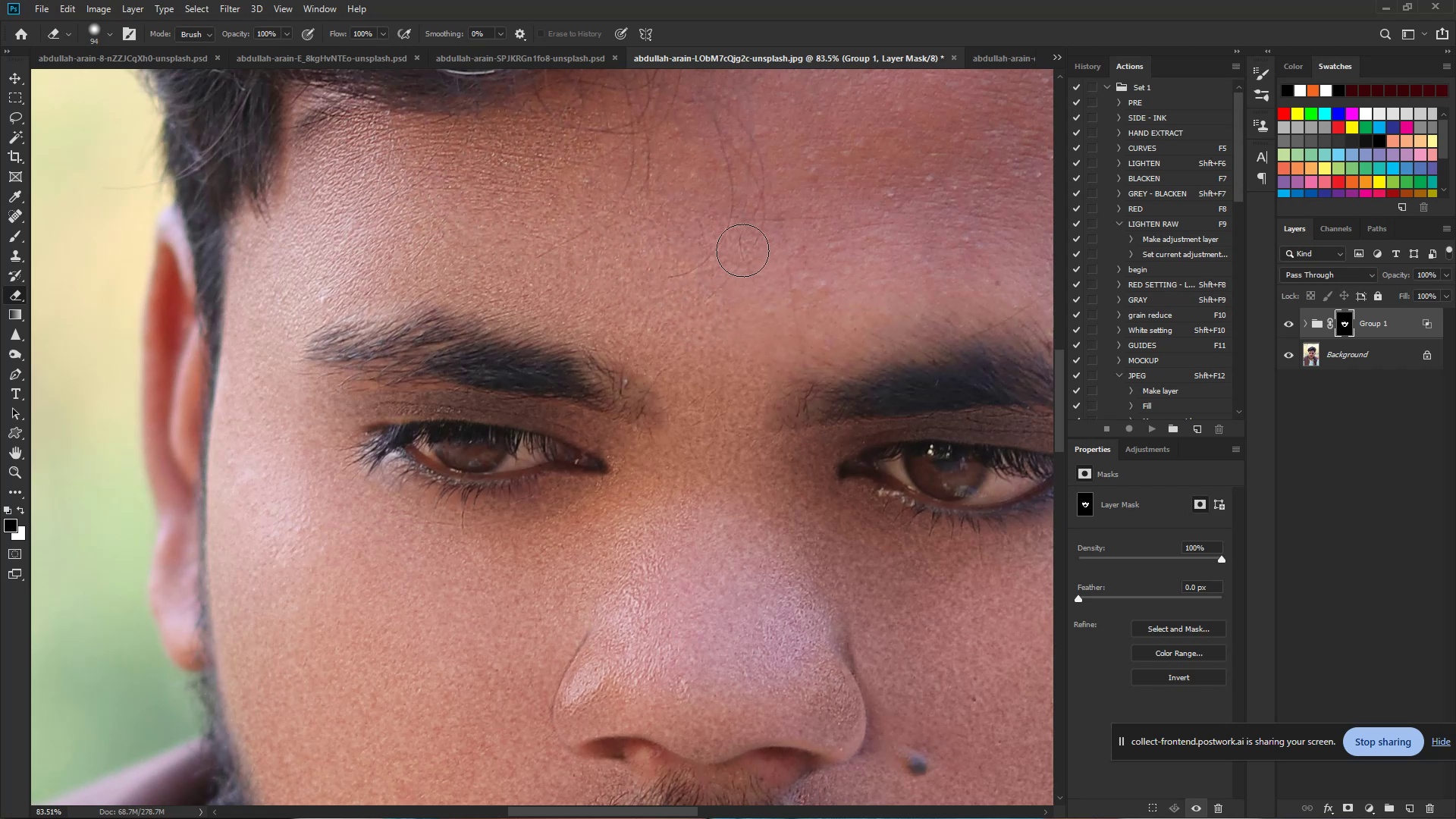 
hold_key(key=Space, duration=0.72)
 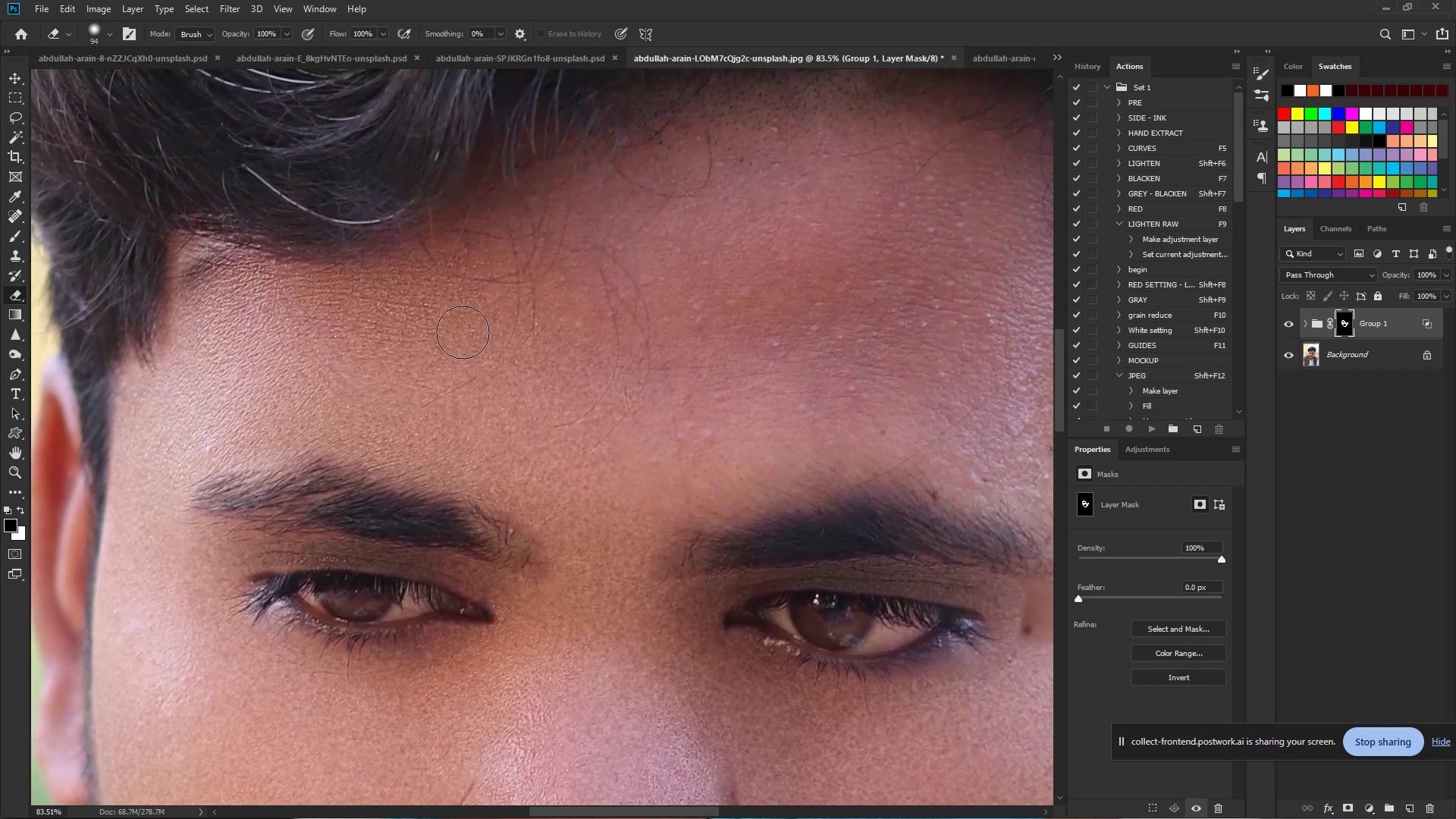 
left_click_drag(start_coordinate=[728, 249], to_coordinate=[613, 388])
 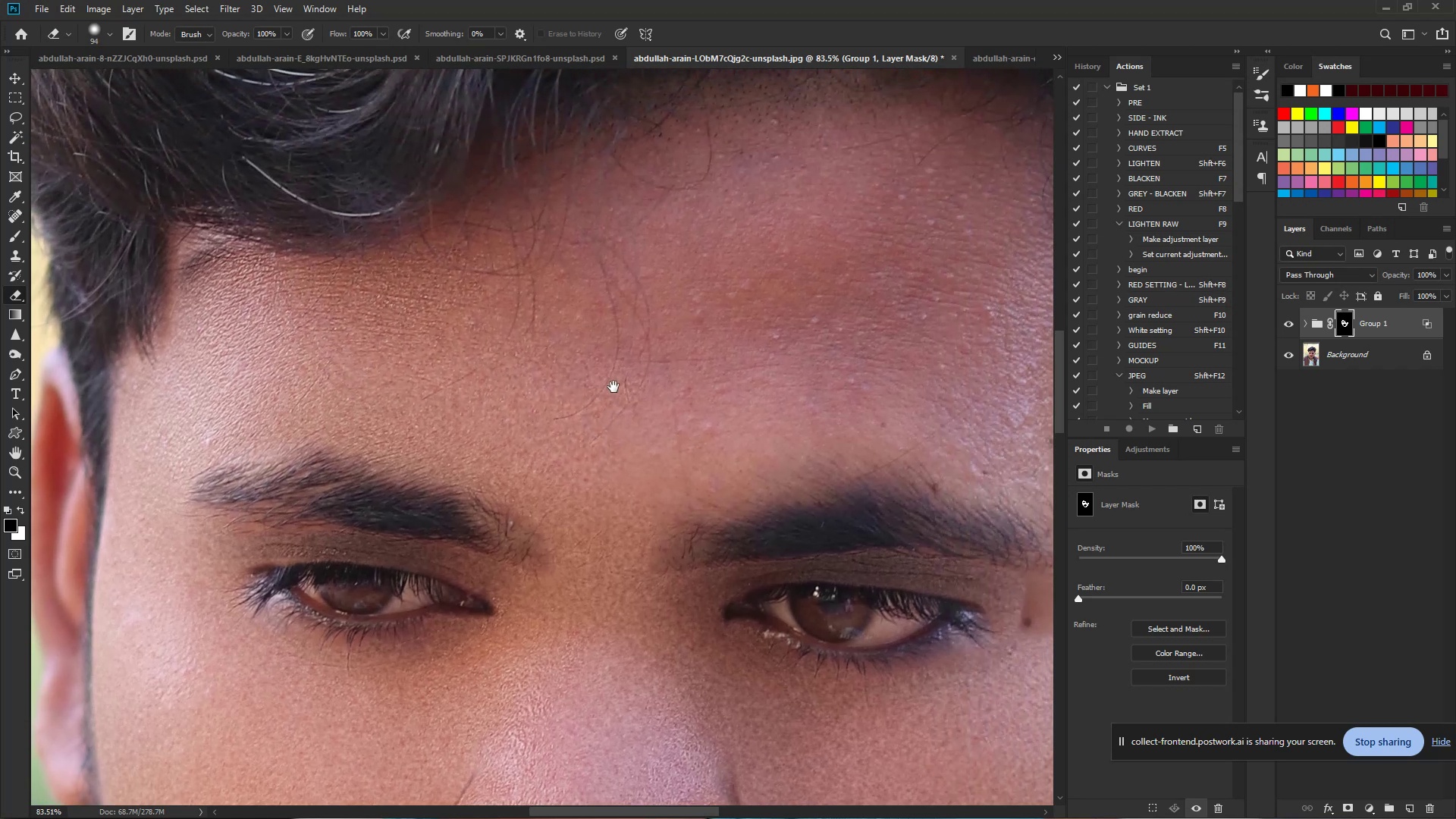 
left_click_drag(start_coordinate=[611, 384], to_coordinate=[798, 204])
 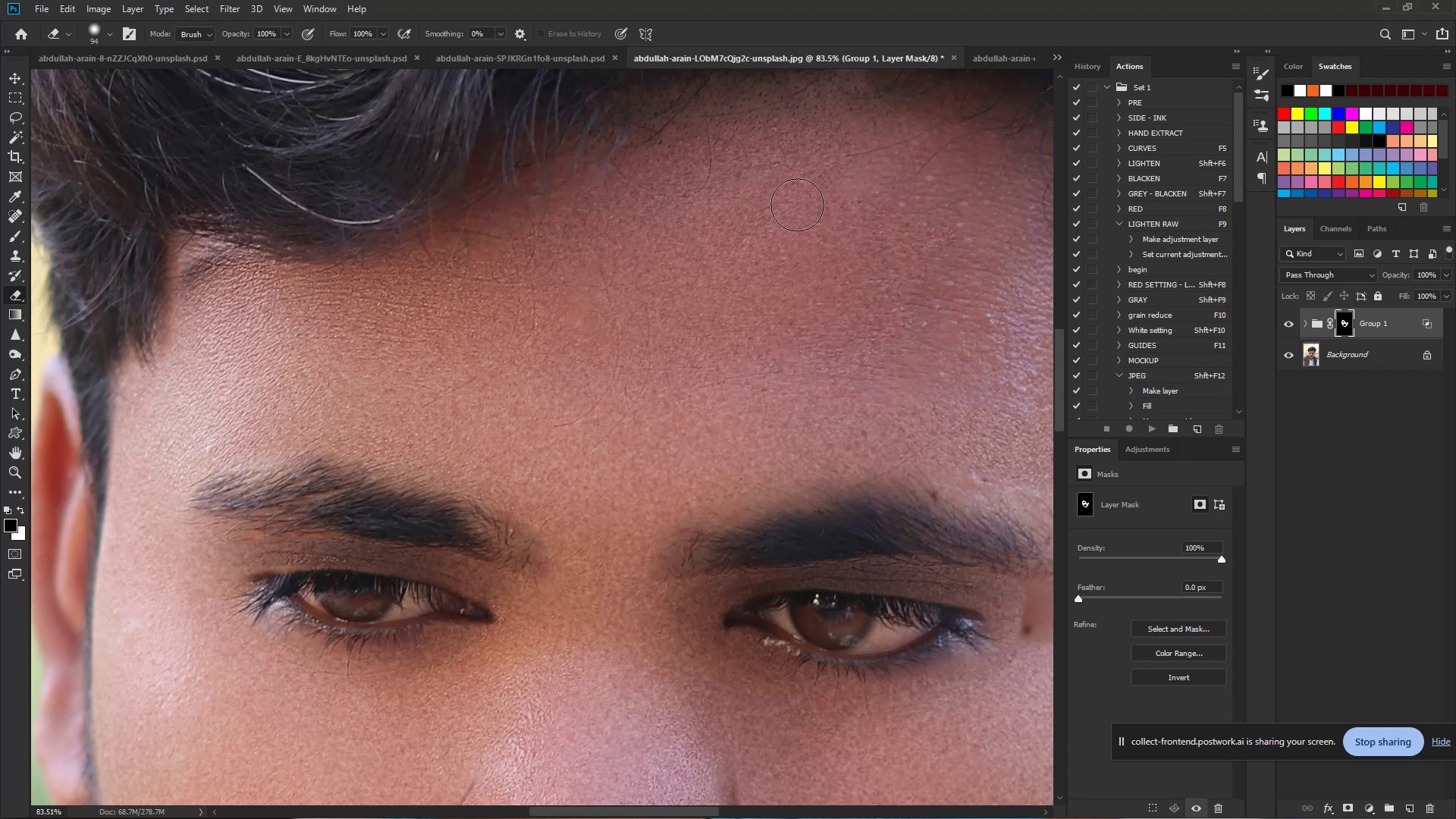 
hold_key(key=Space, duration=0.72)
 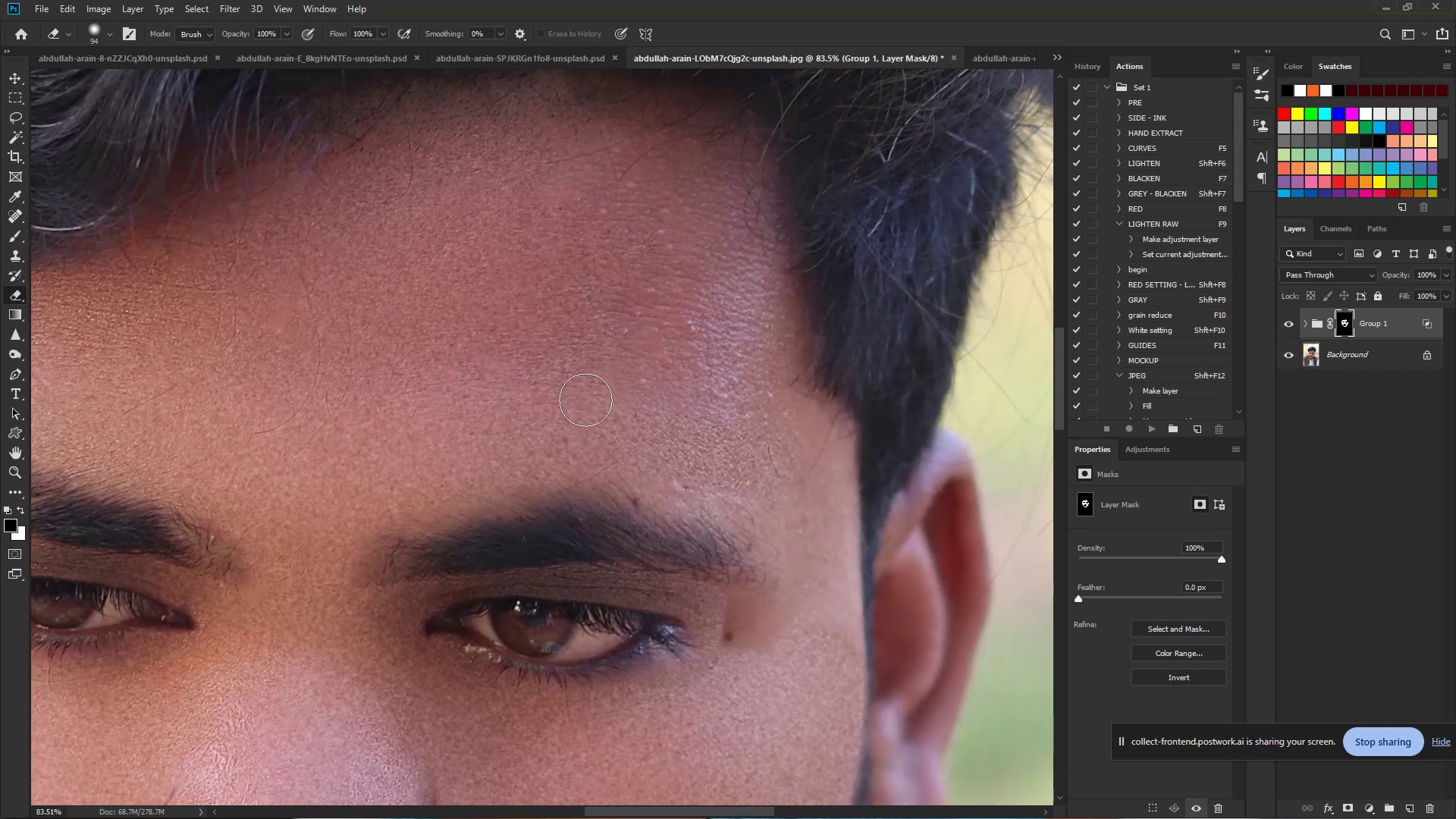 
left_click_drag(start_coordinate=[799, 204], to_coordinate=[500, 211])
 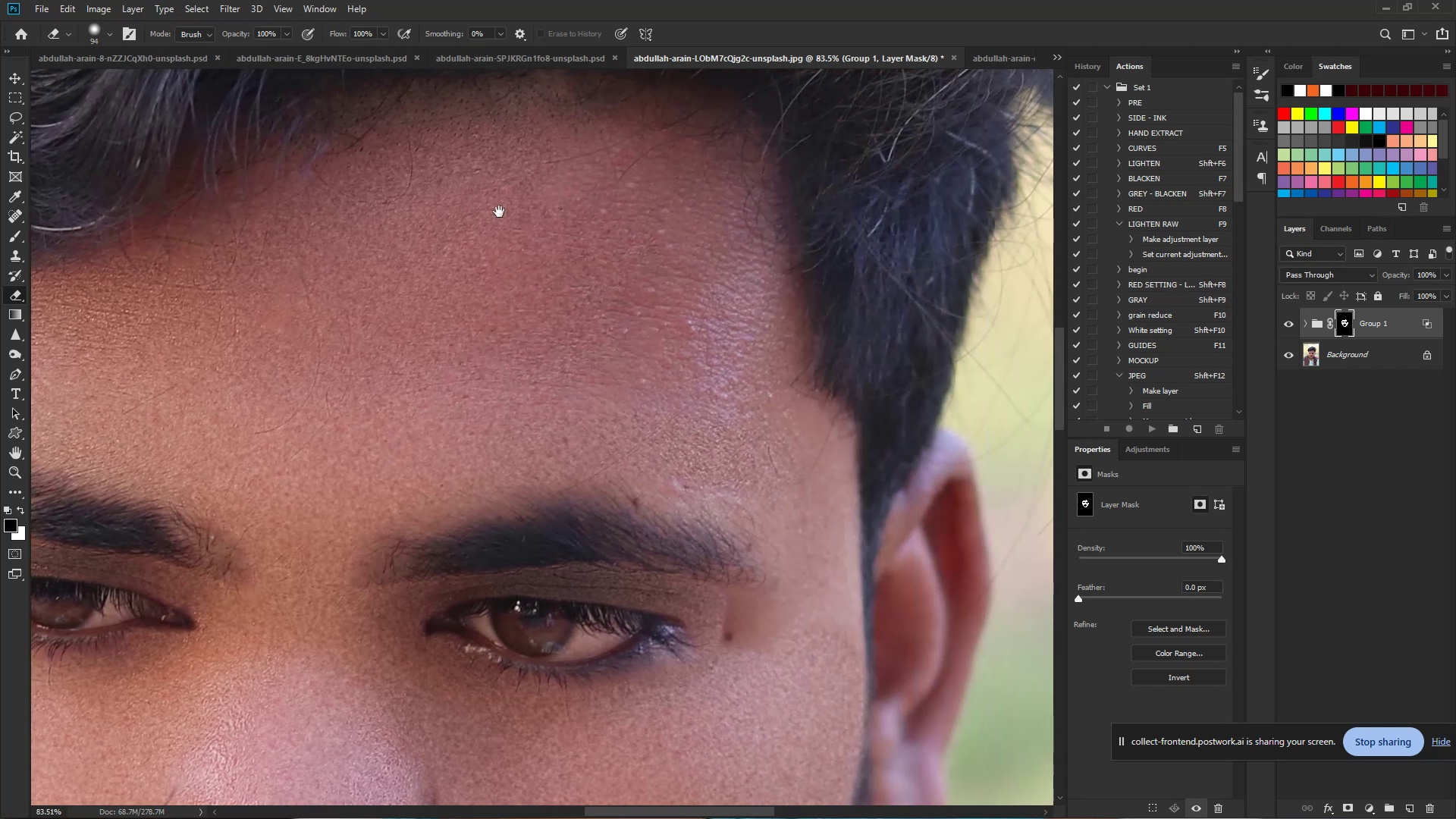 
left_click_drag(start_coordinate=[499, 212], to_coordinate=[804, 588])
 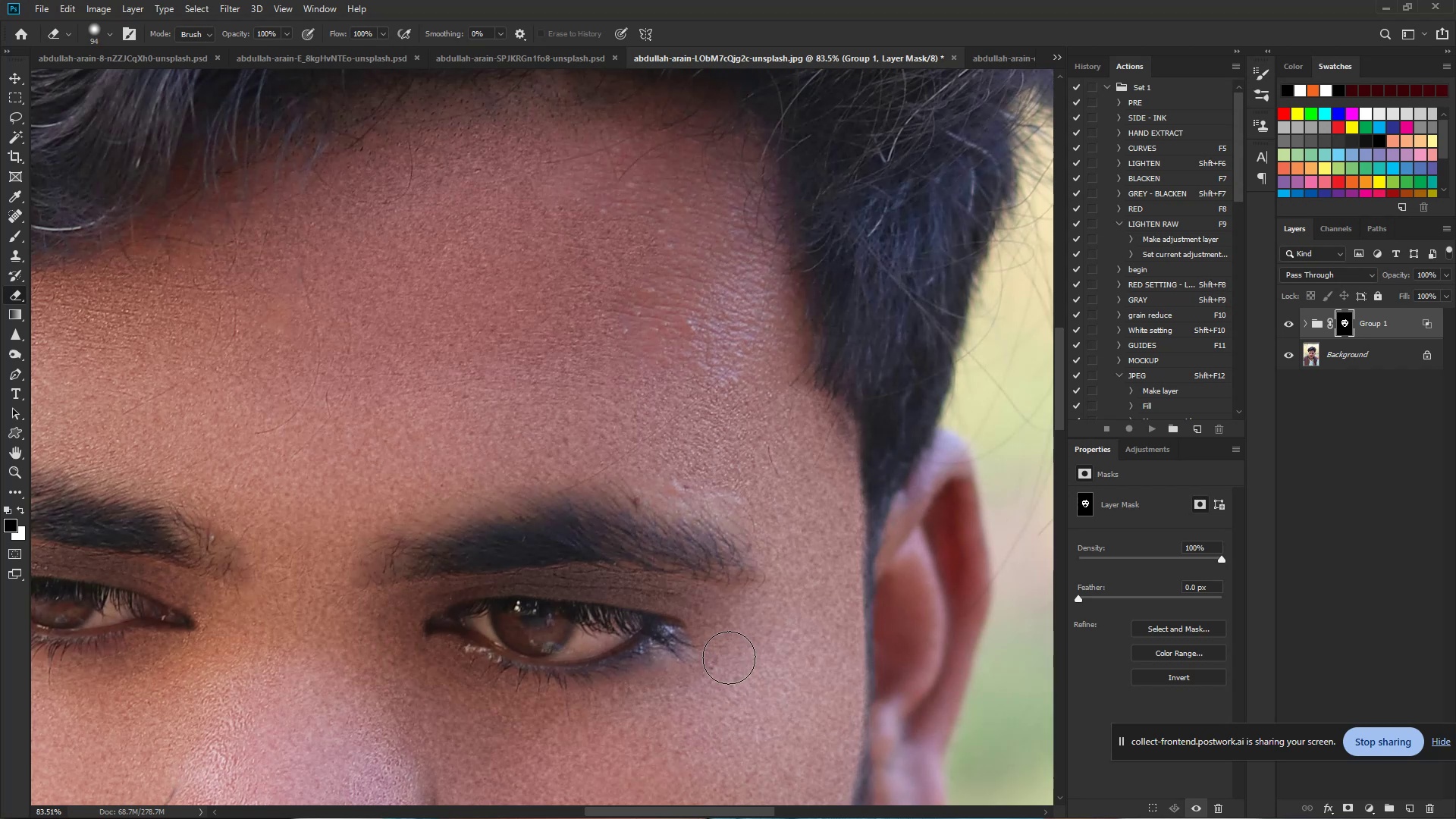 
left_click_drag(start_coordinate=[730, 642], to_coordinate=[764, 624])
 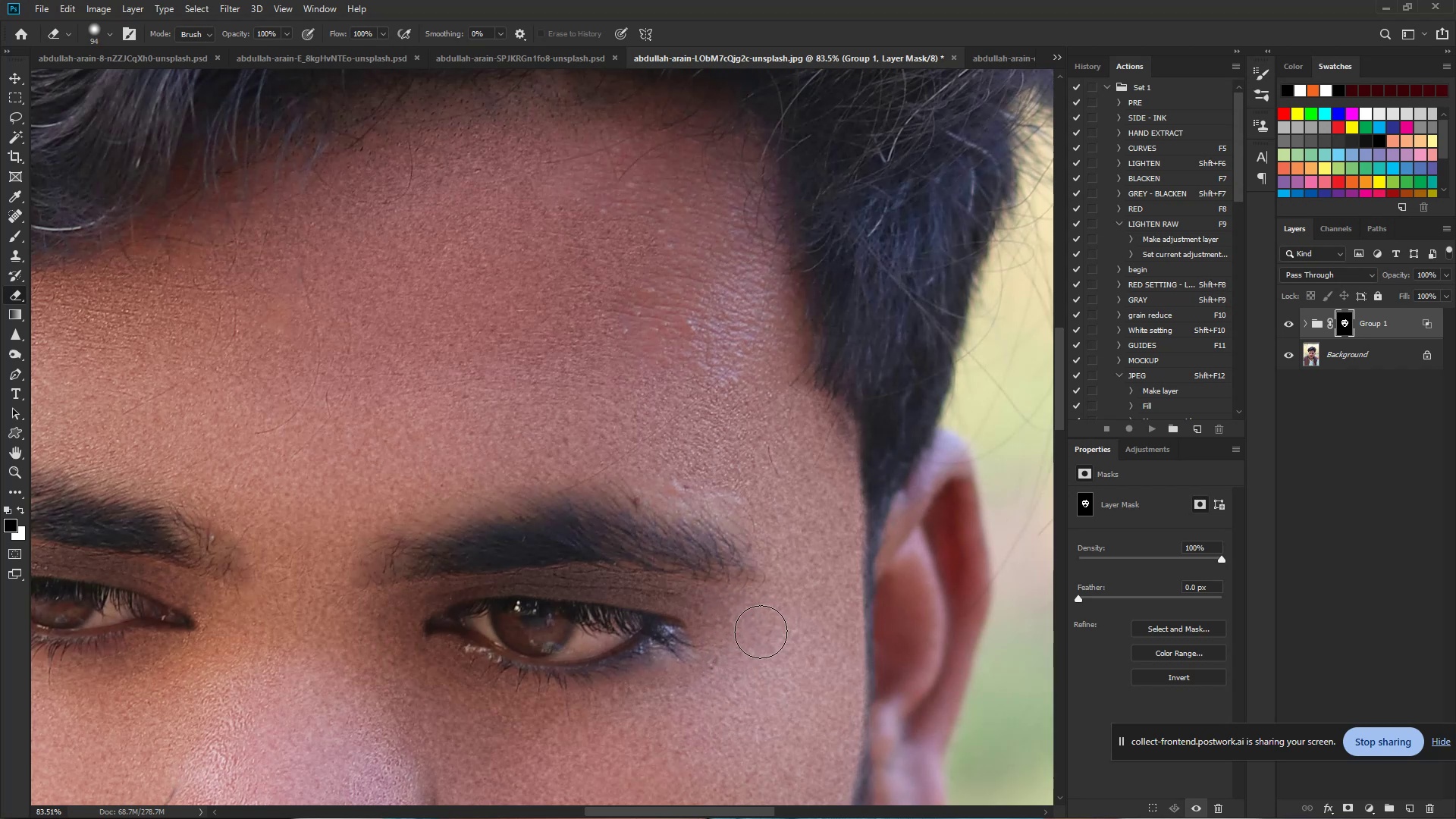 
key(X)
 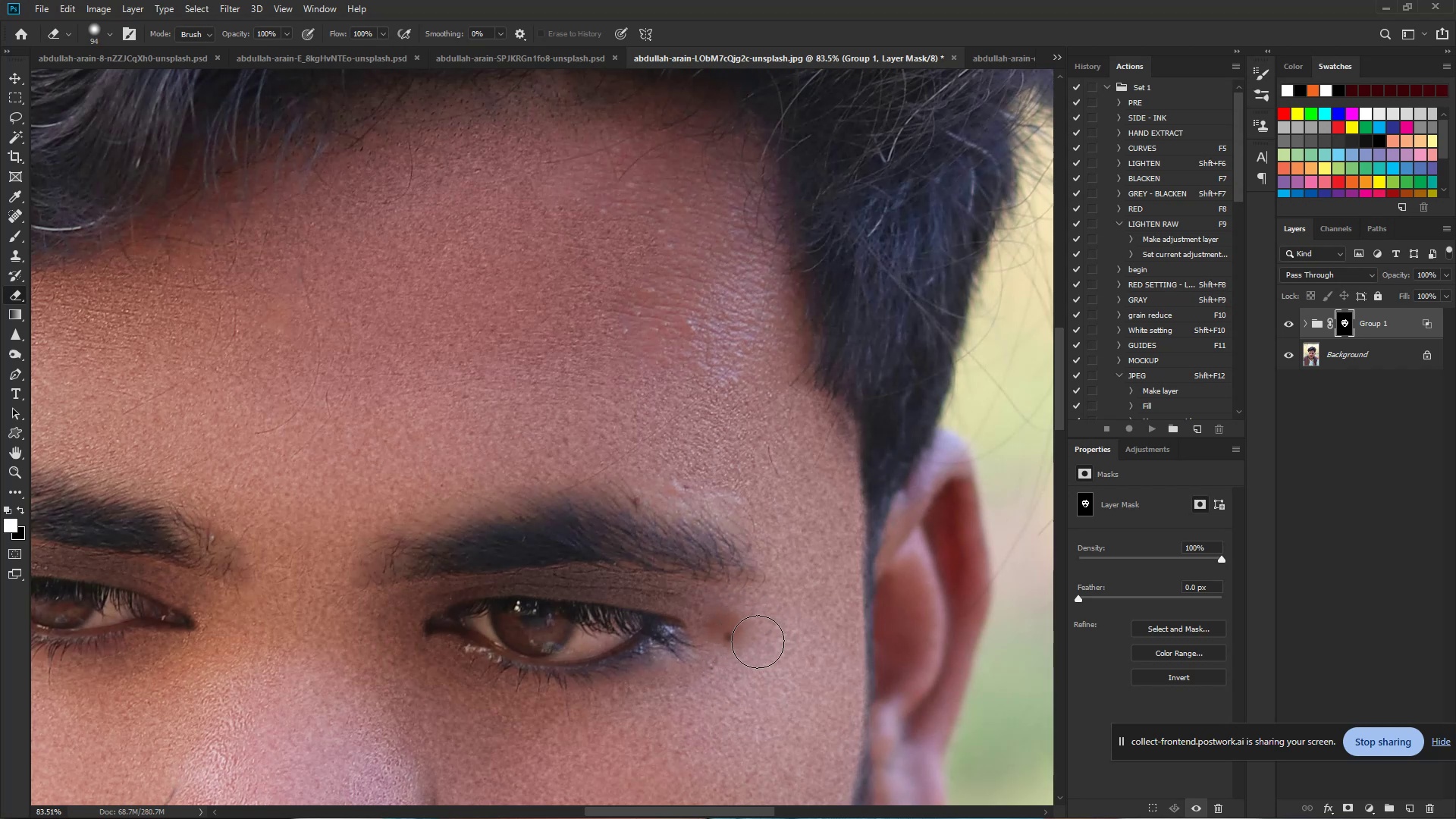 
hold_key(key=ControlLeft, duration=0.62)
 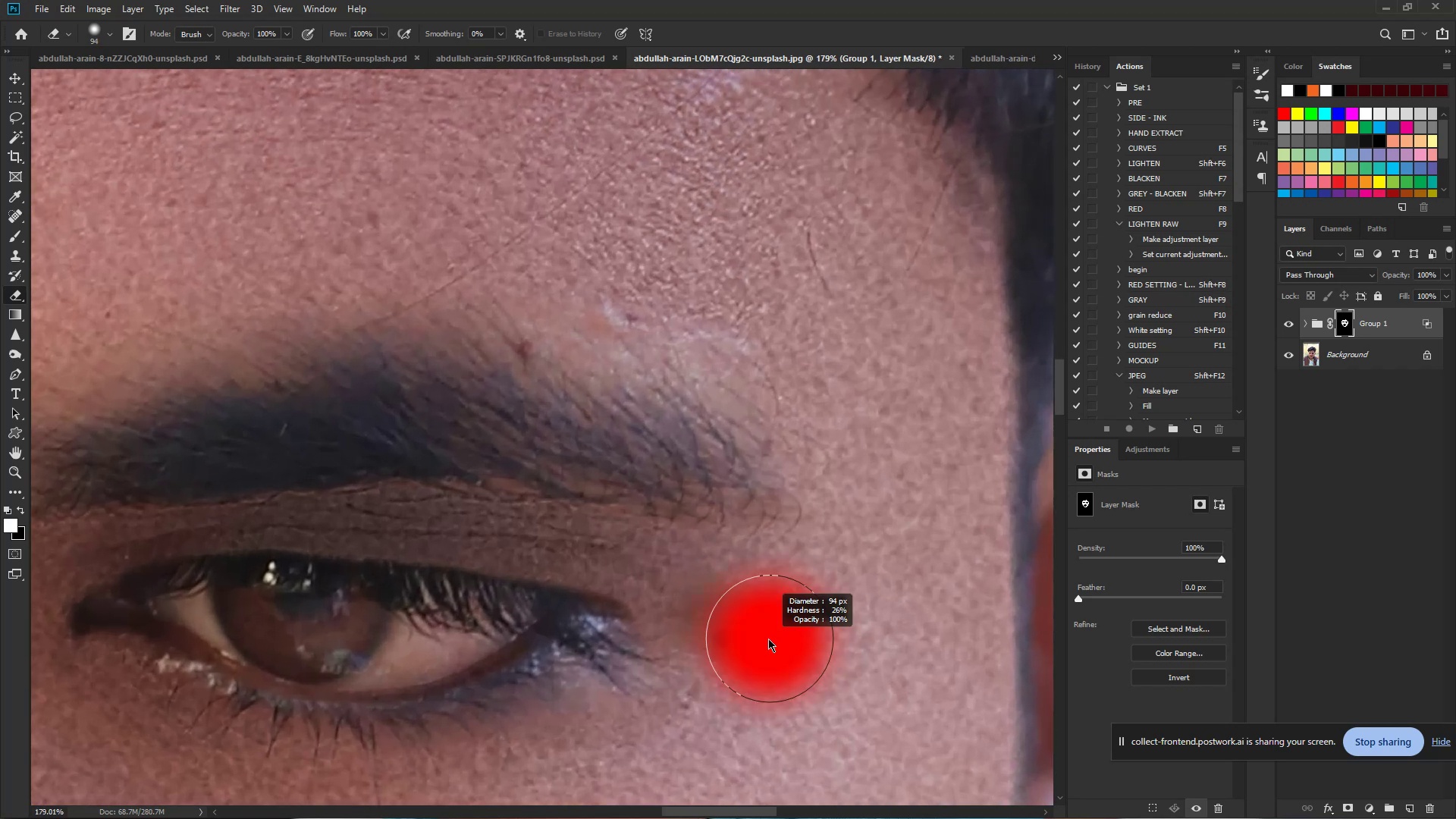 
hold_key(key=Space, duration=0.43)
 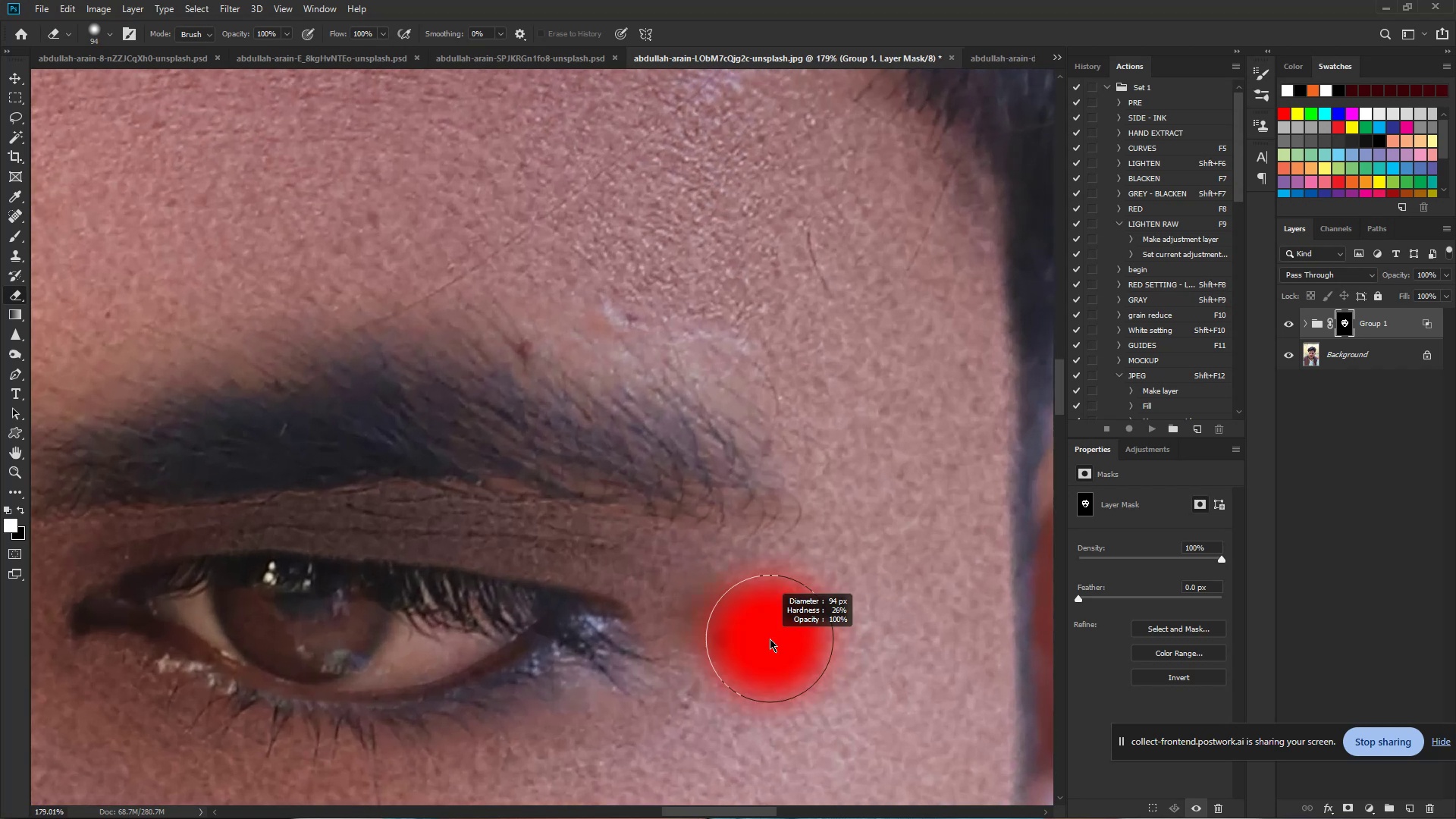 
left_click_drag(start_coordinate=[734, 635], to_coordinate=[786, 642])
 